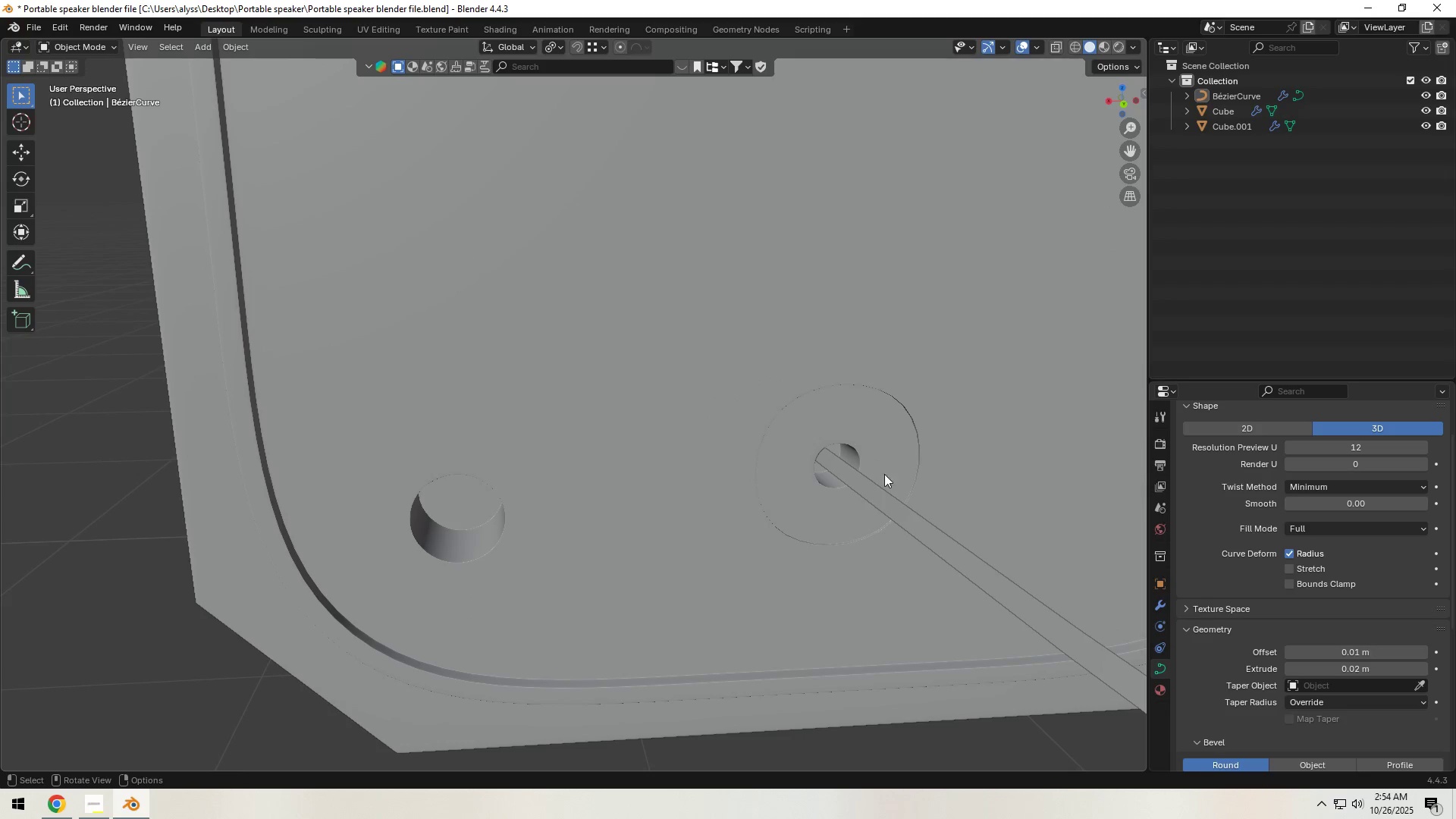 
hold_key(key=ShiftLeft, duration=0.78)
 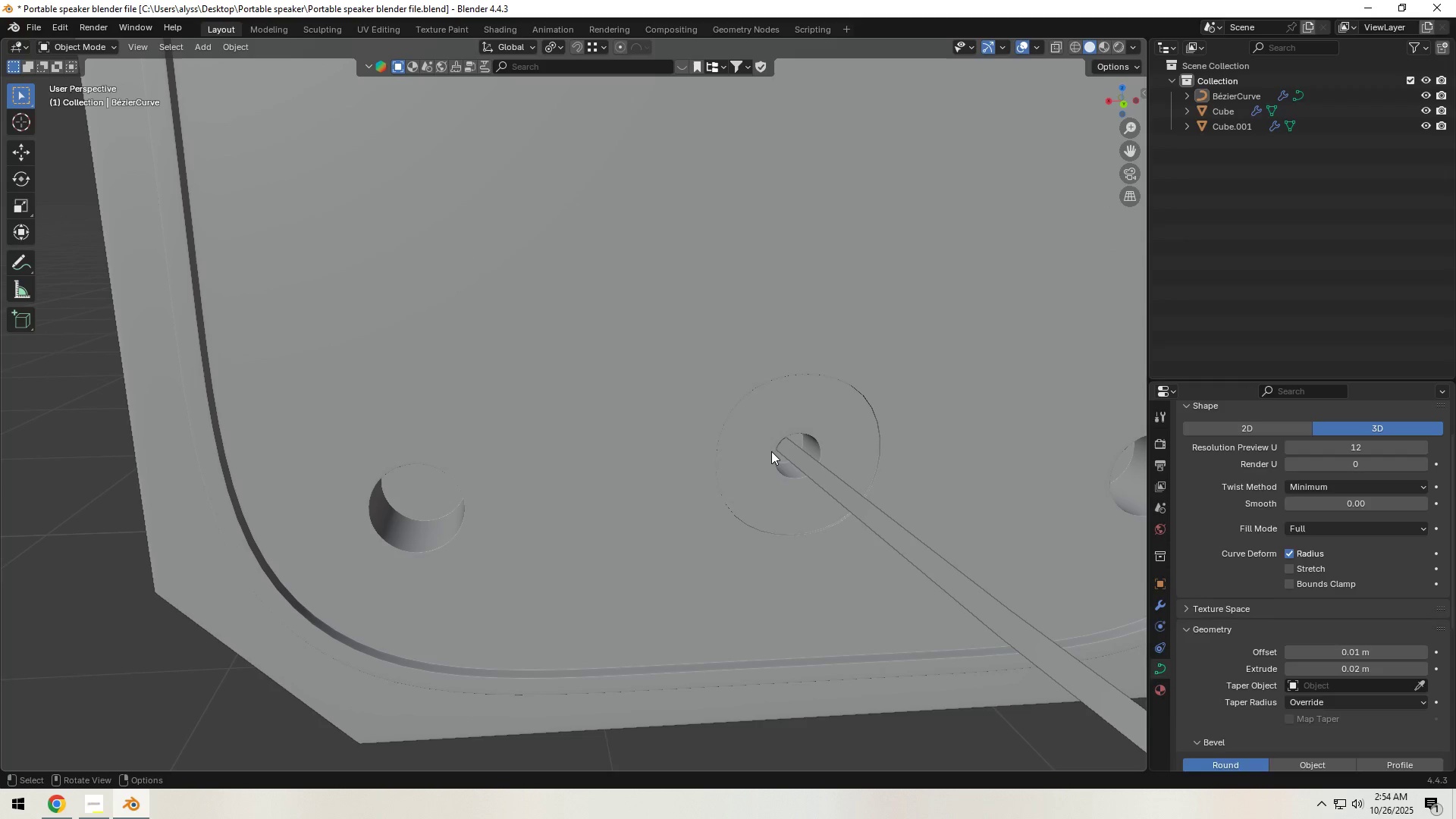 
left_click([771, 451])
 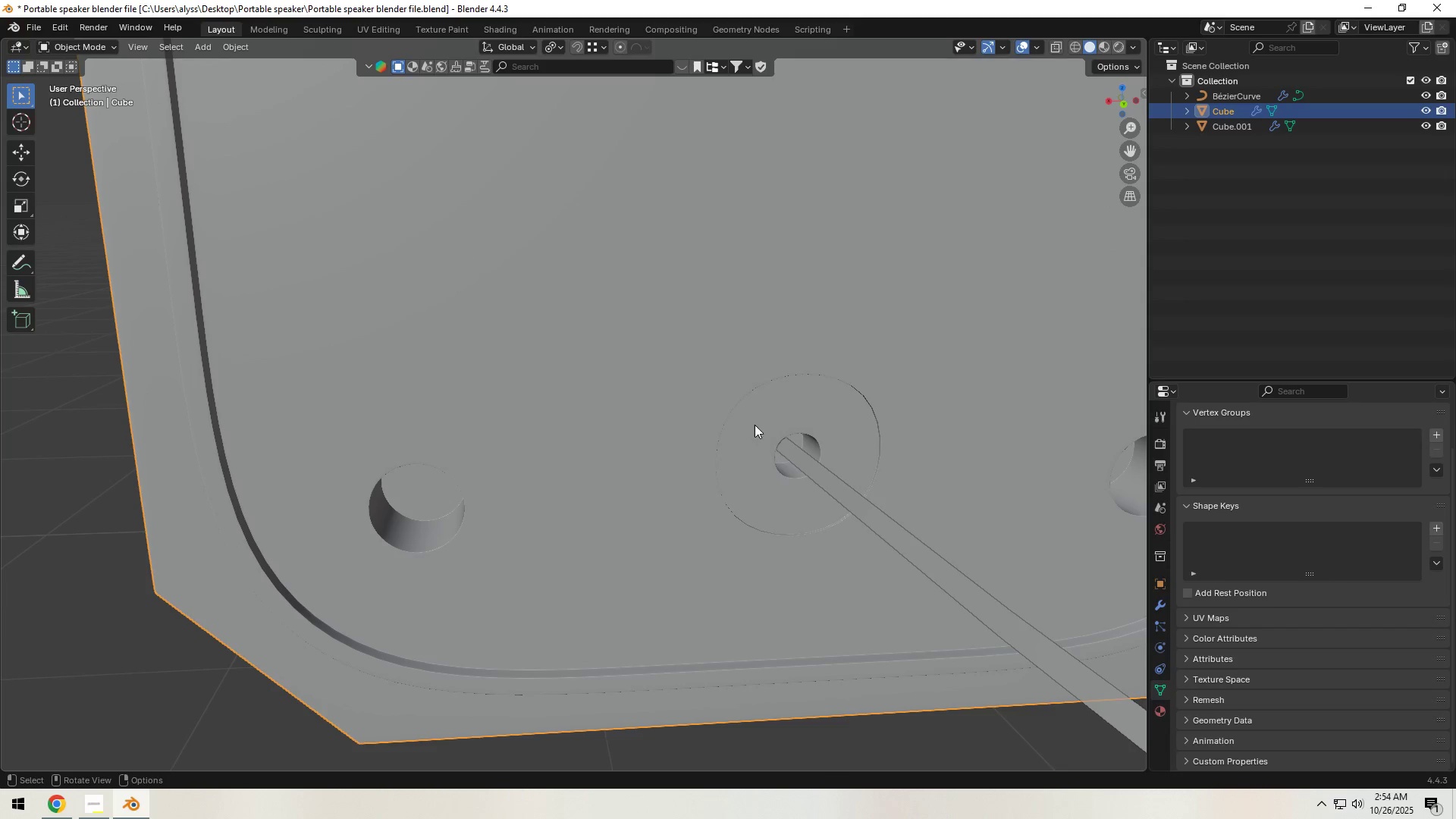 
hold_key(key=Backquote, duration=0.34)
 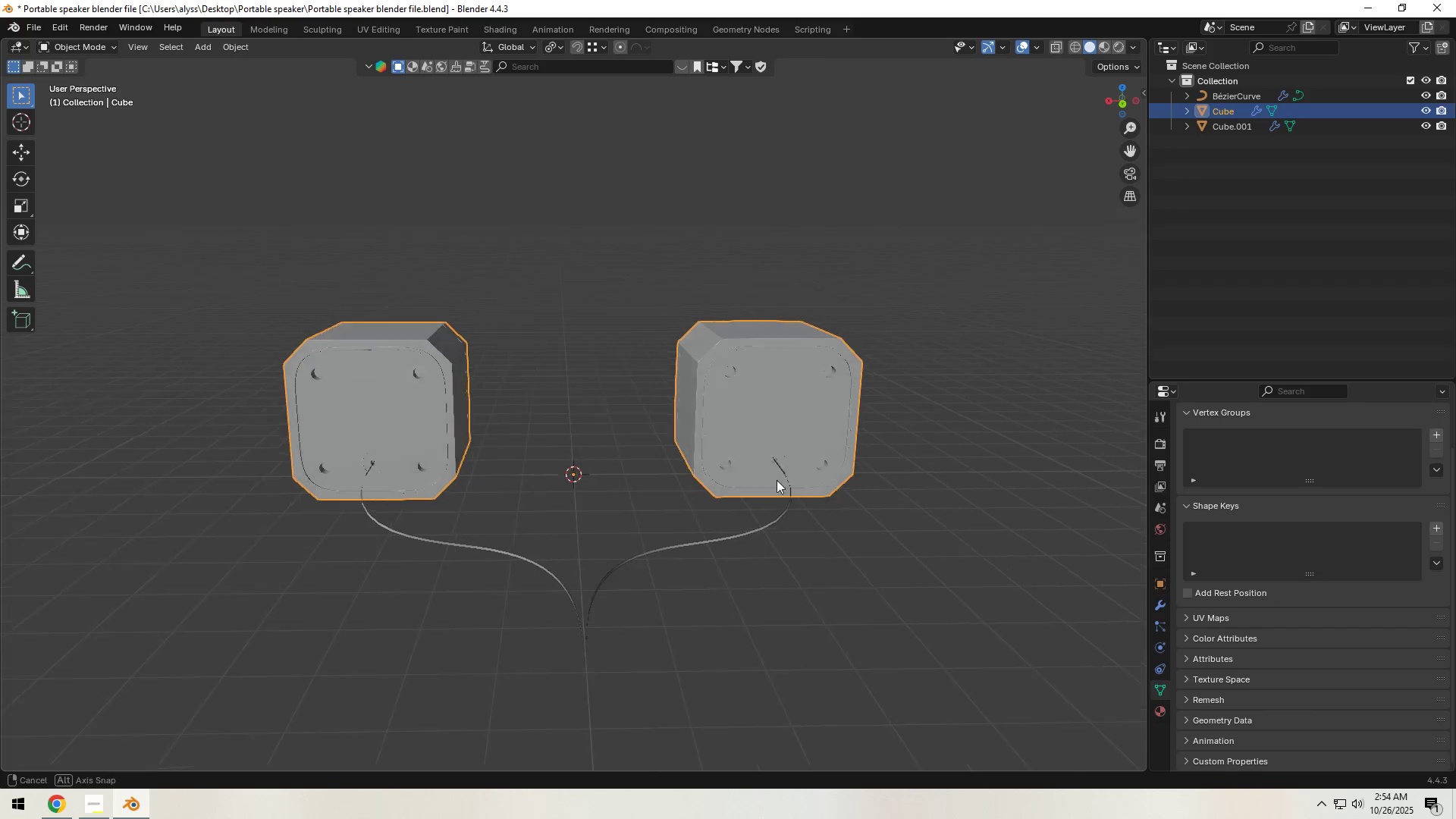 
hold_key(key=ShiftLeft, duration=0.42)
 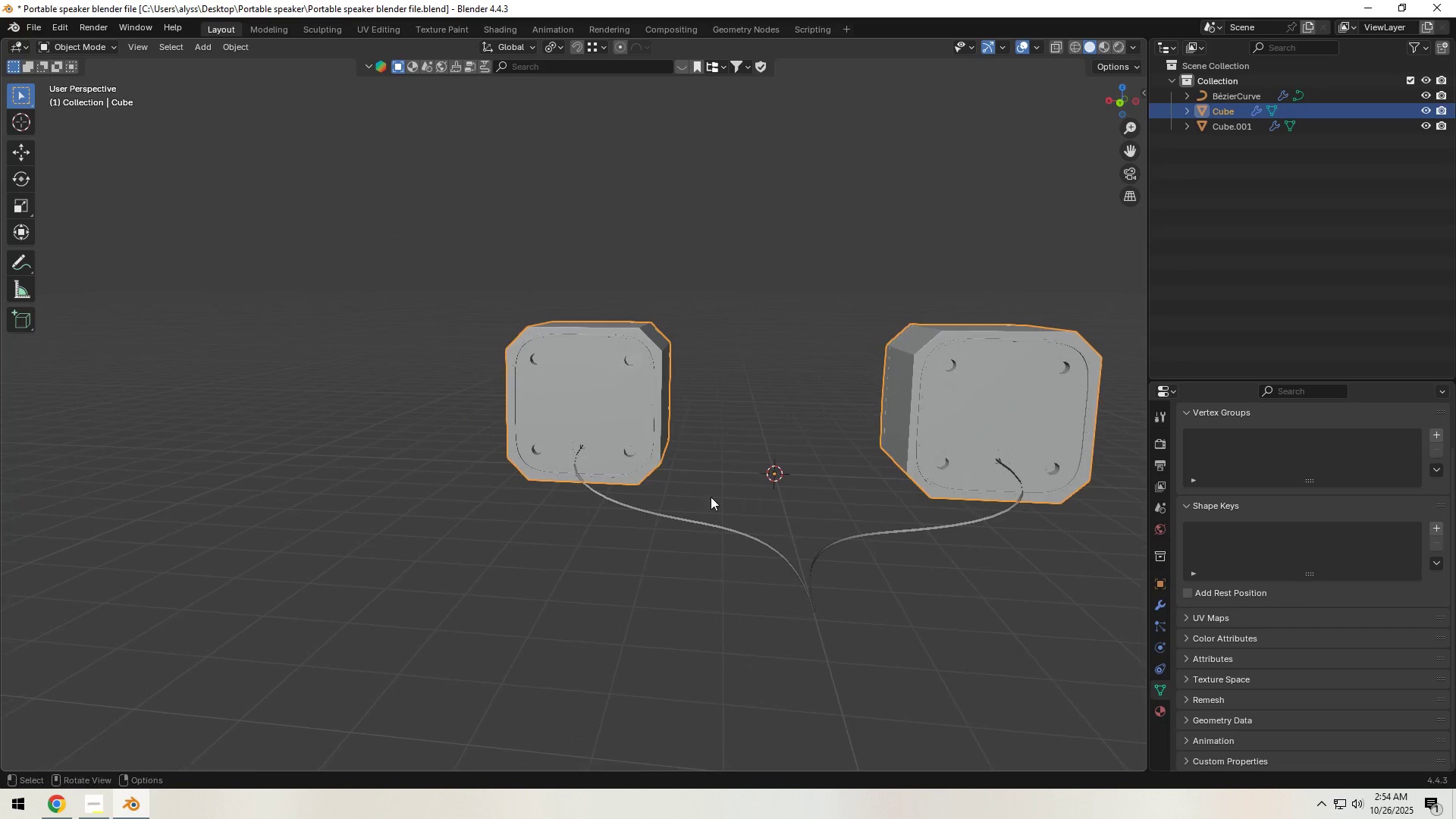 
scroll: coordinate [705, 497], scroll_direction: up, amount: 7.0
 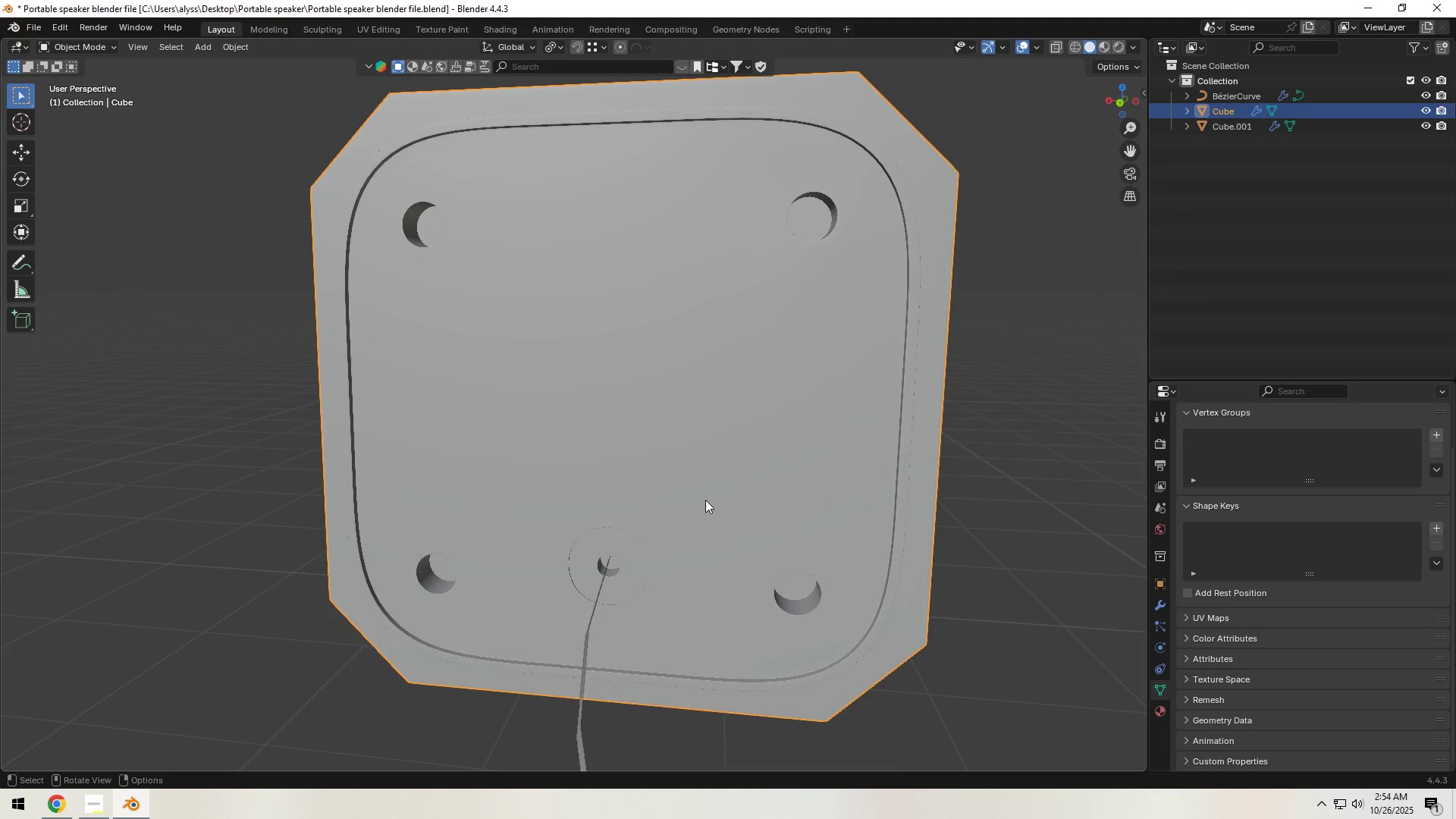 
hold_key(key=ShiftLeft, duration=0.6)
 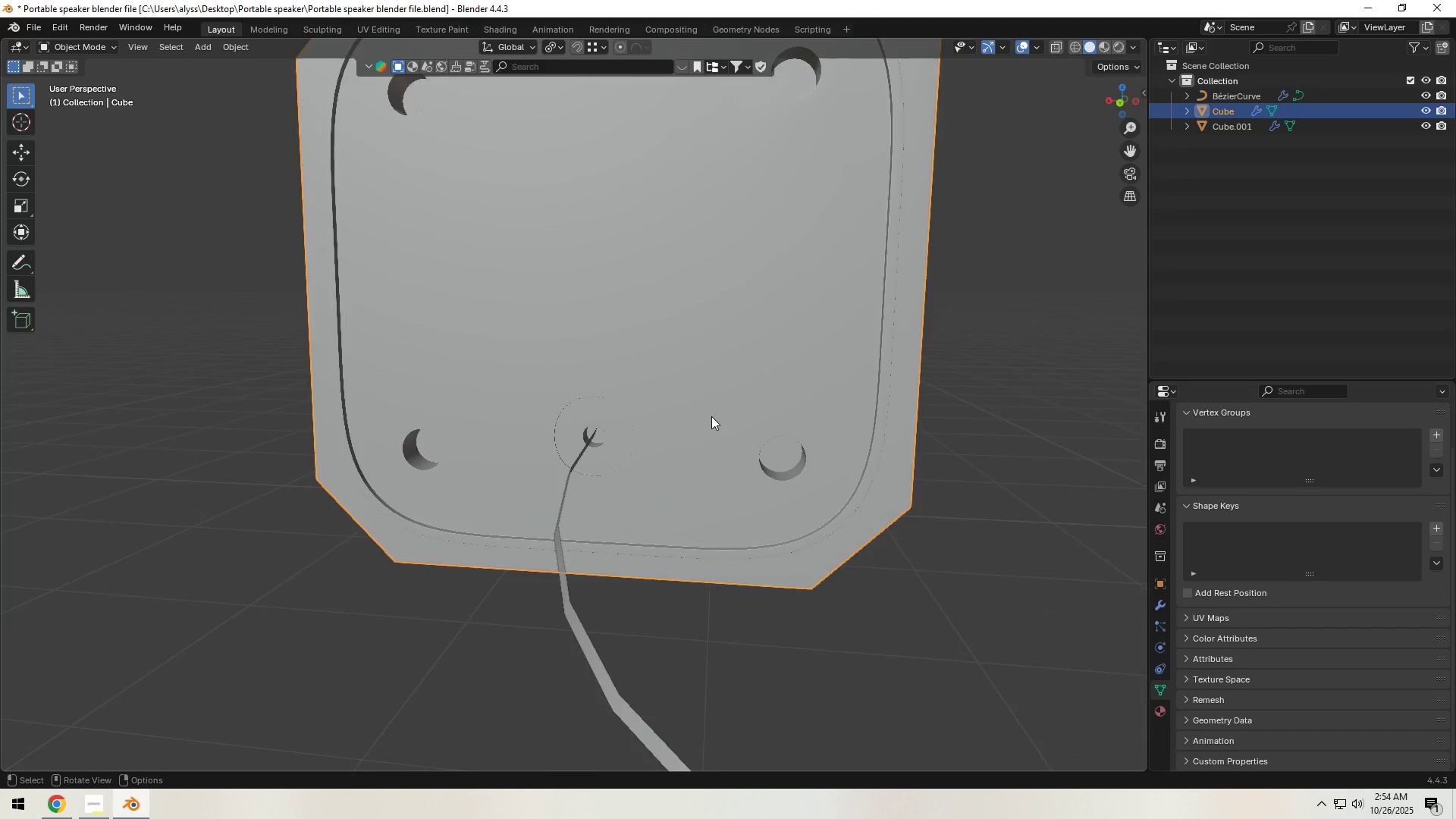 
scroll: coordinate [712, 418], scroll_direction: up, amount: 4.0
 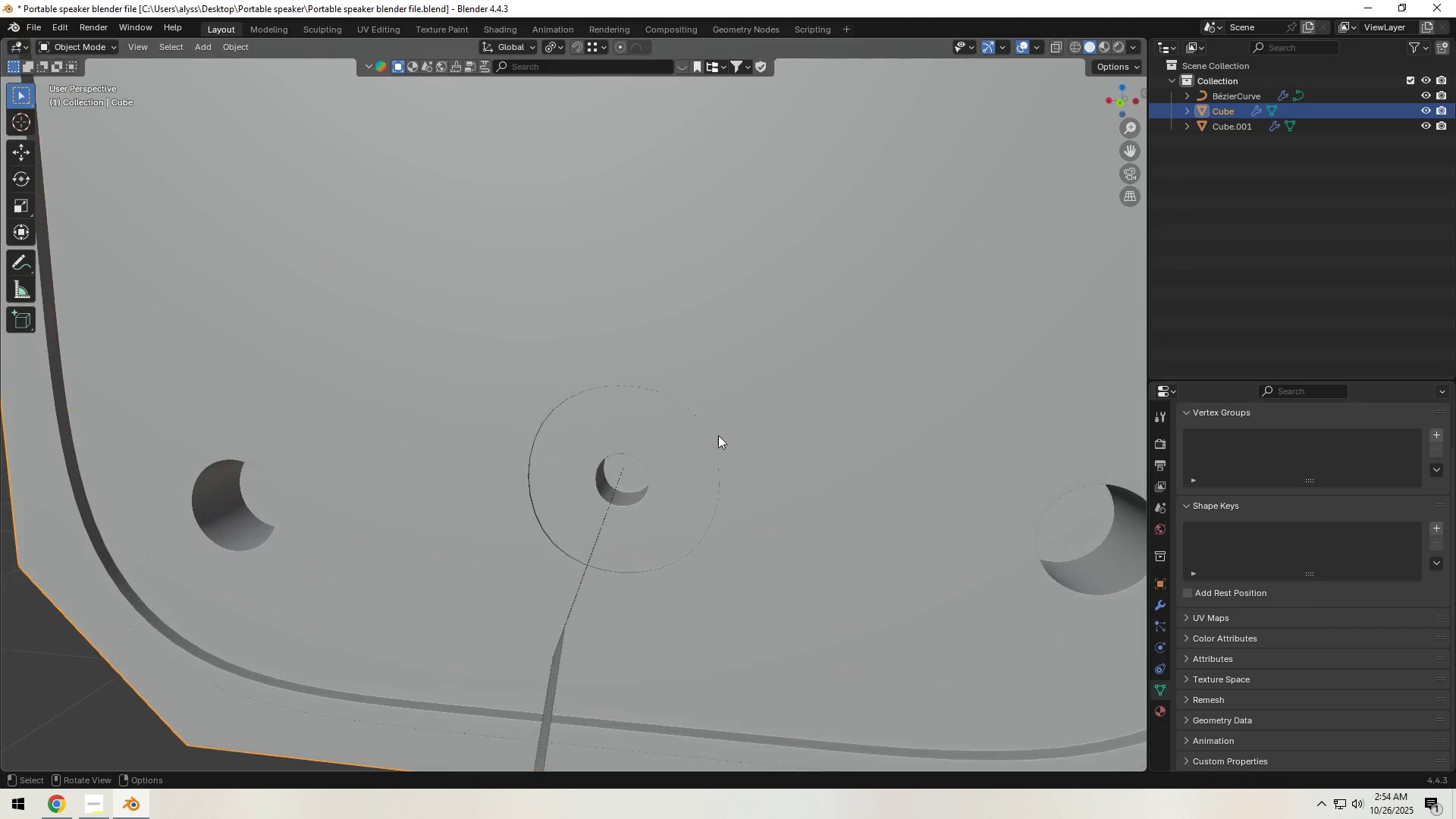 
hold_key(key=ShiftLeft, duration=0.59)
 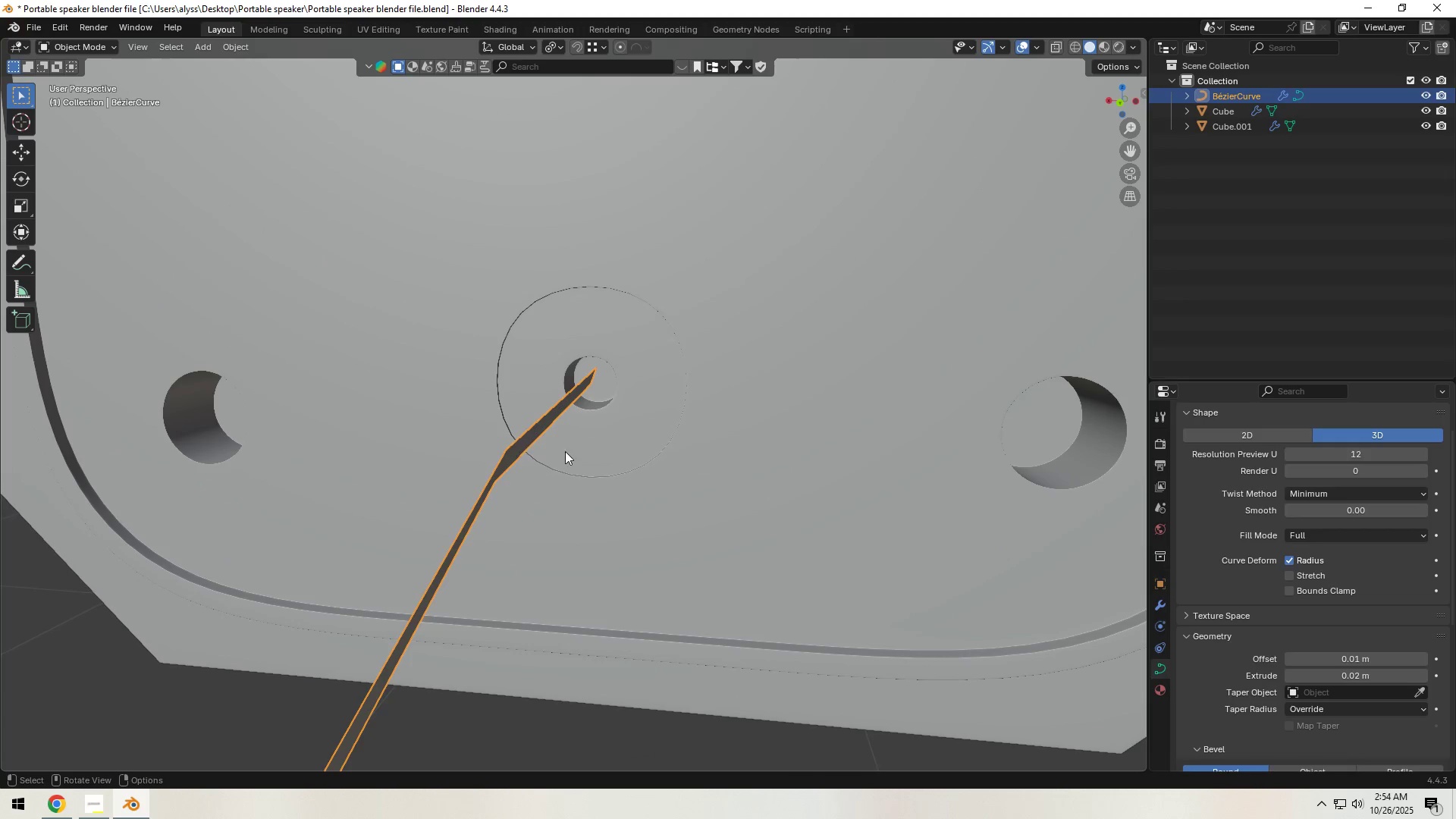 
mouse_move([1304, 582])
 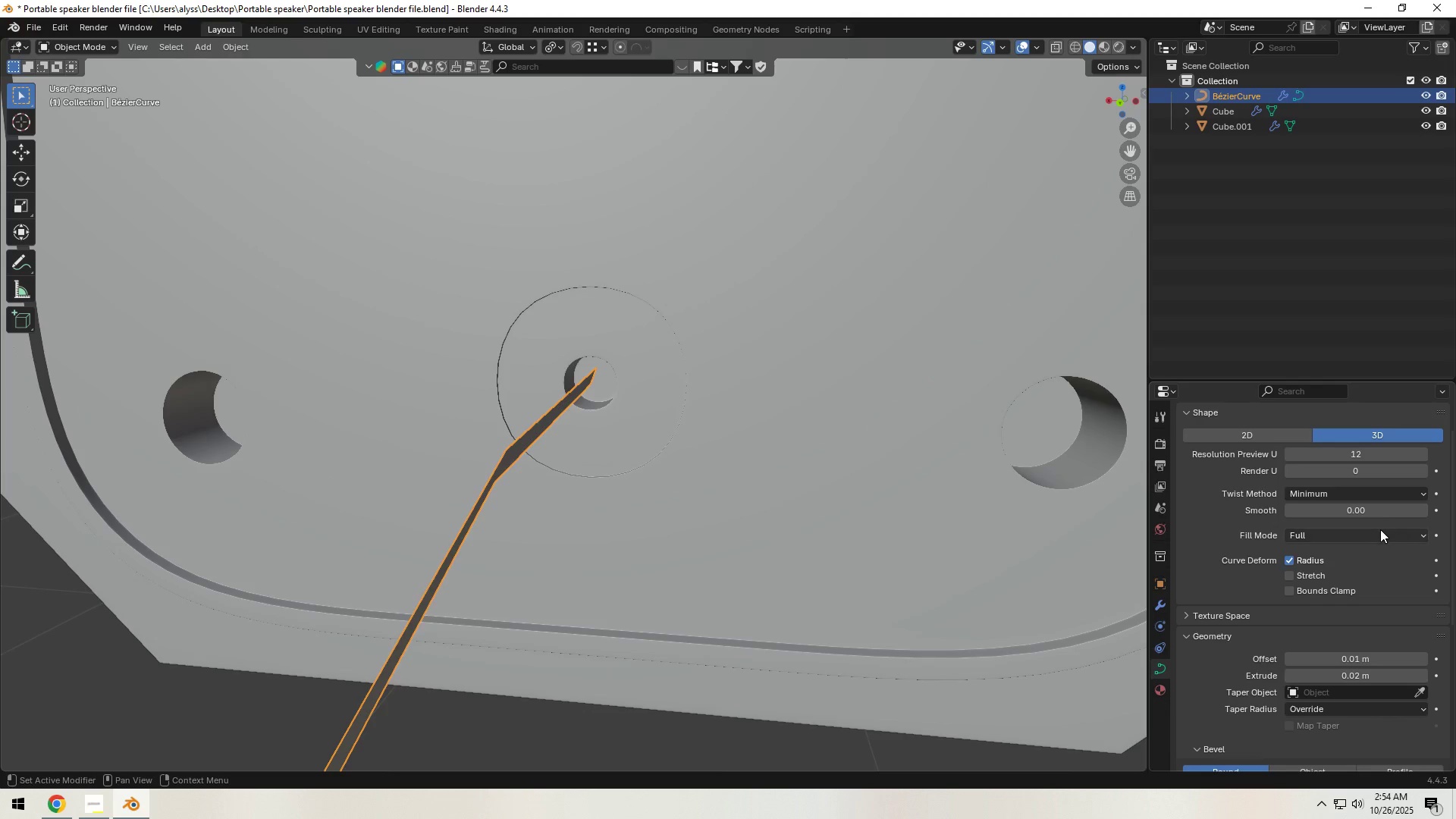 
scroll: coordinate [1380, 539], scroll_direction: up, amount: 2.0
 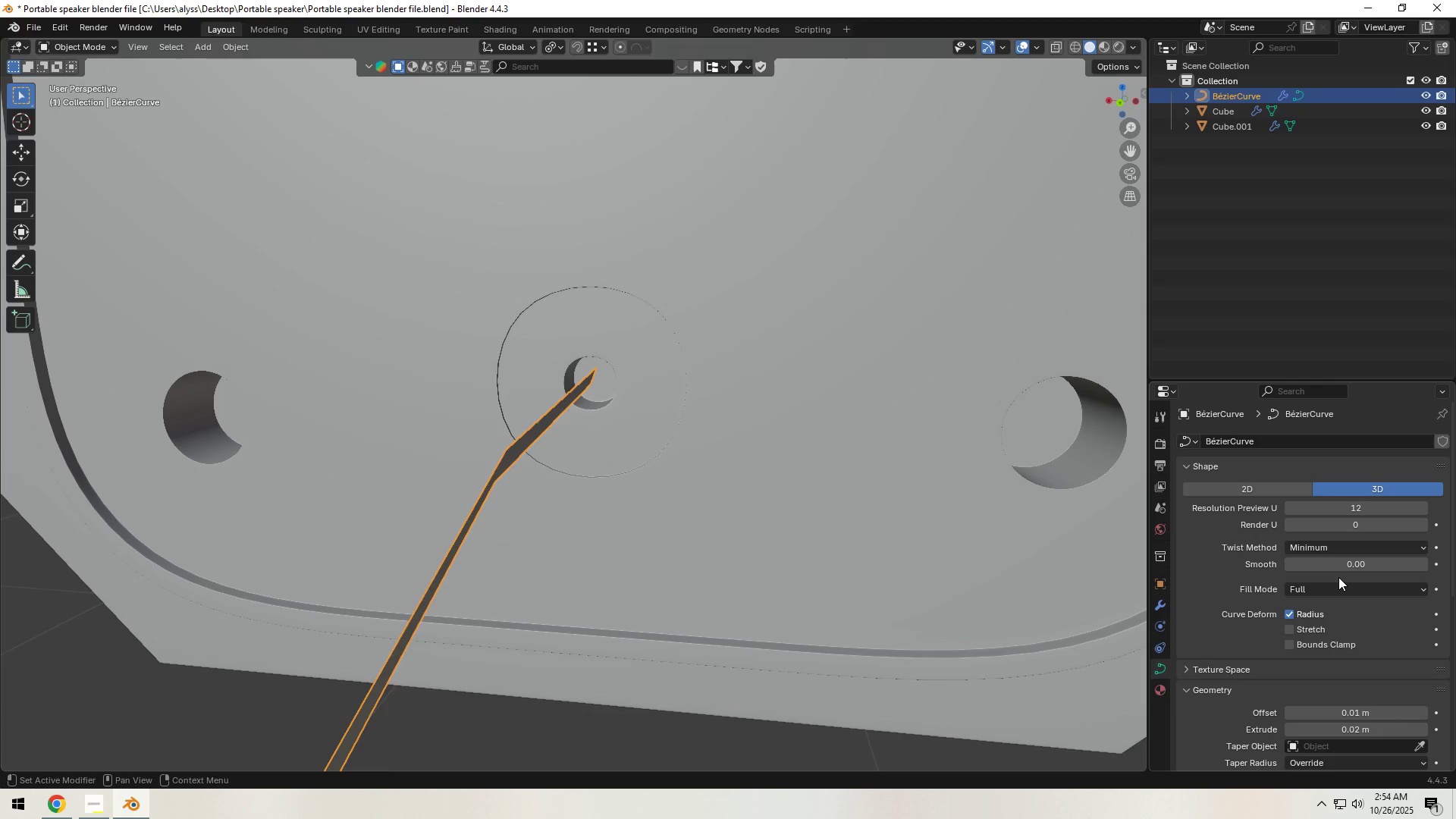 
scroll: coordinate [1347, 603], scroll_direction: down, amount: 6.0
 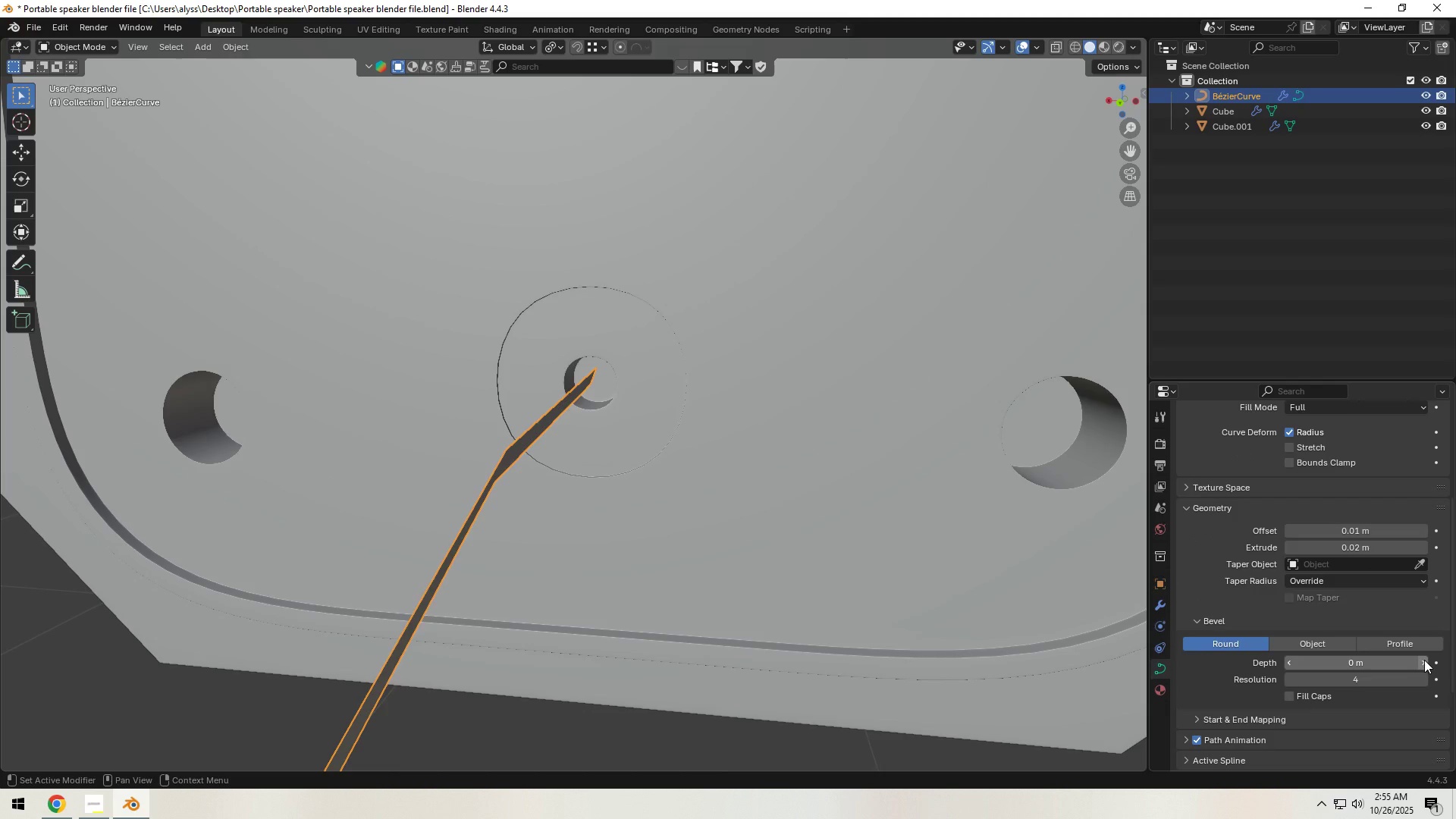 
left_click([1424, 660])
 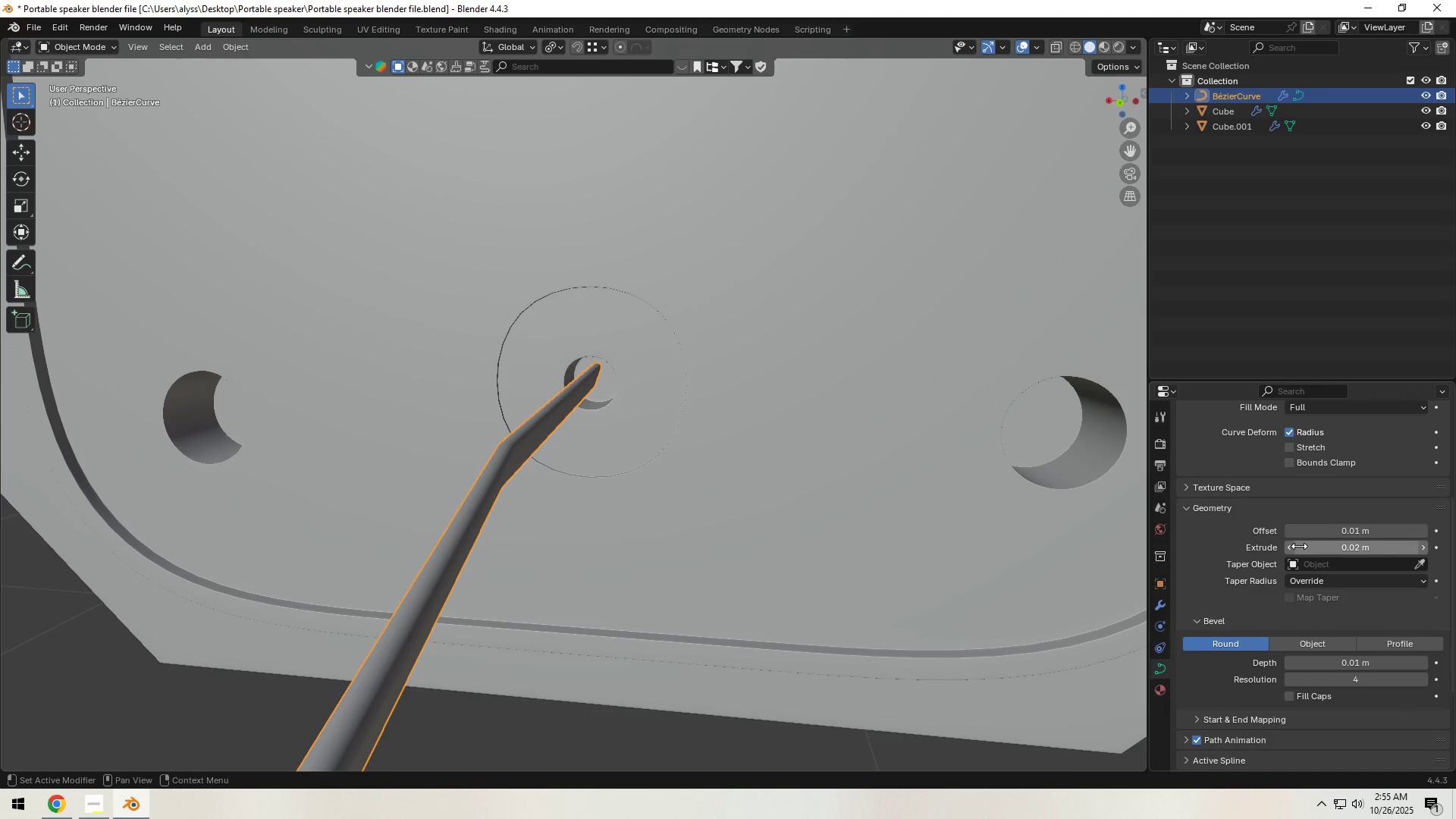 
left_click([1289, 549])
 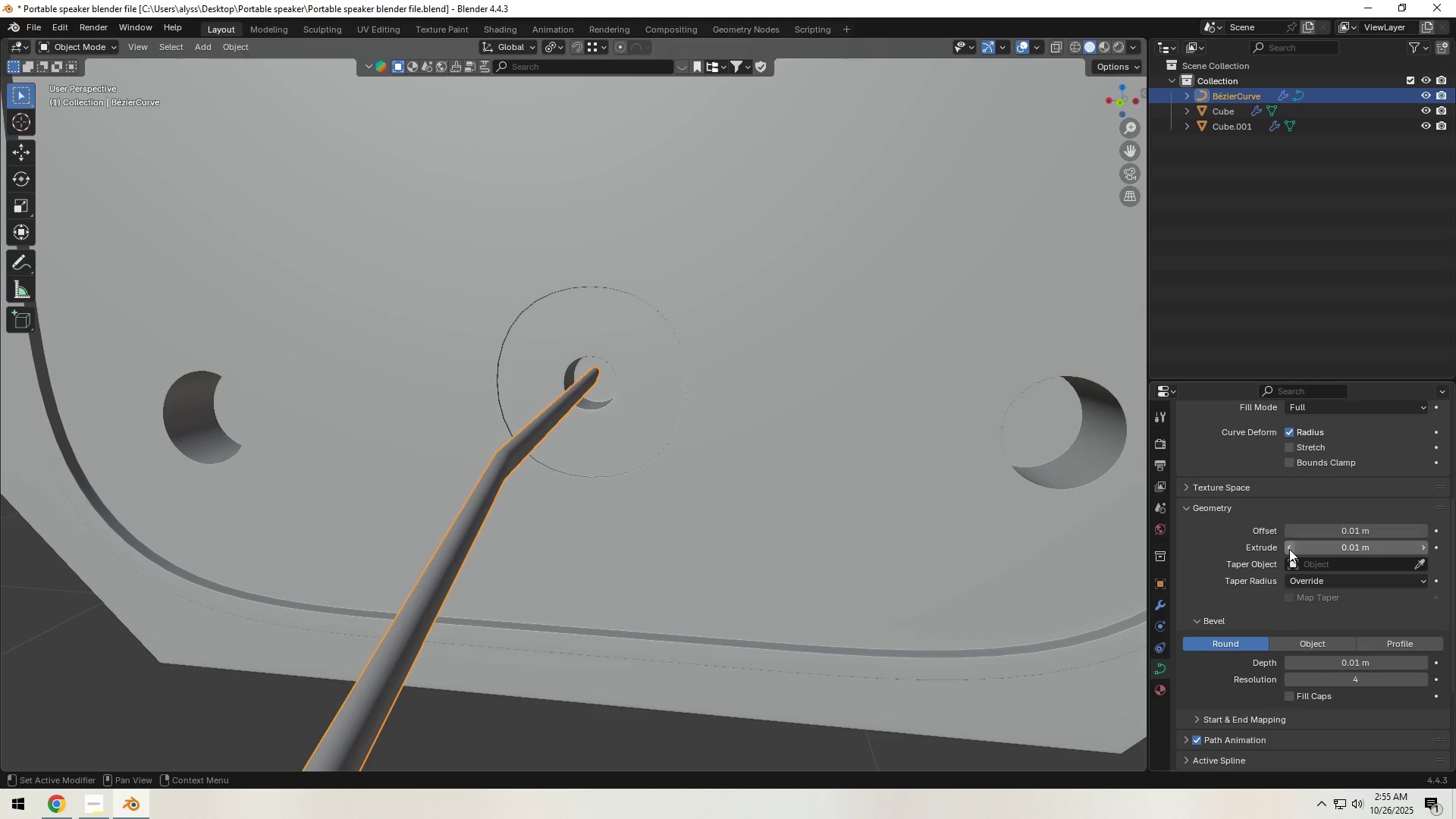 
left_click([1289, 549])
 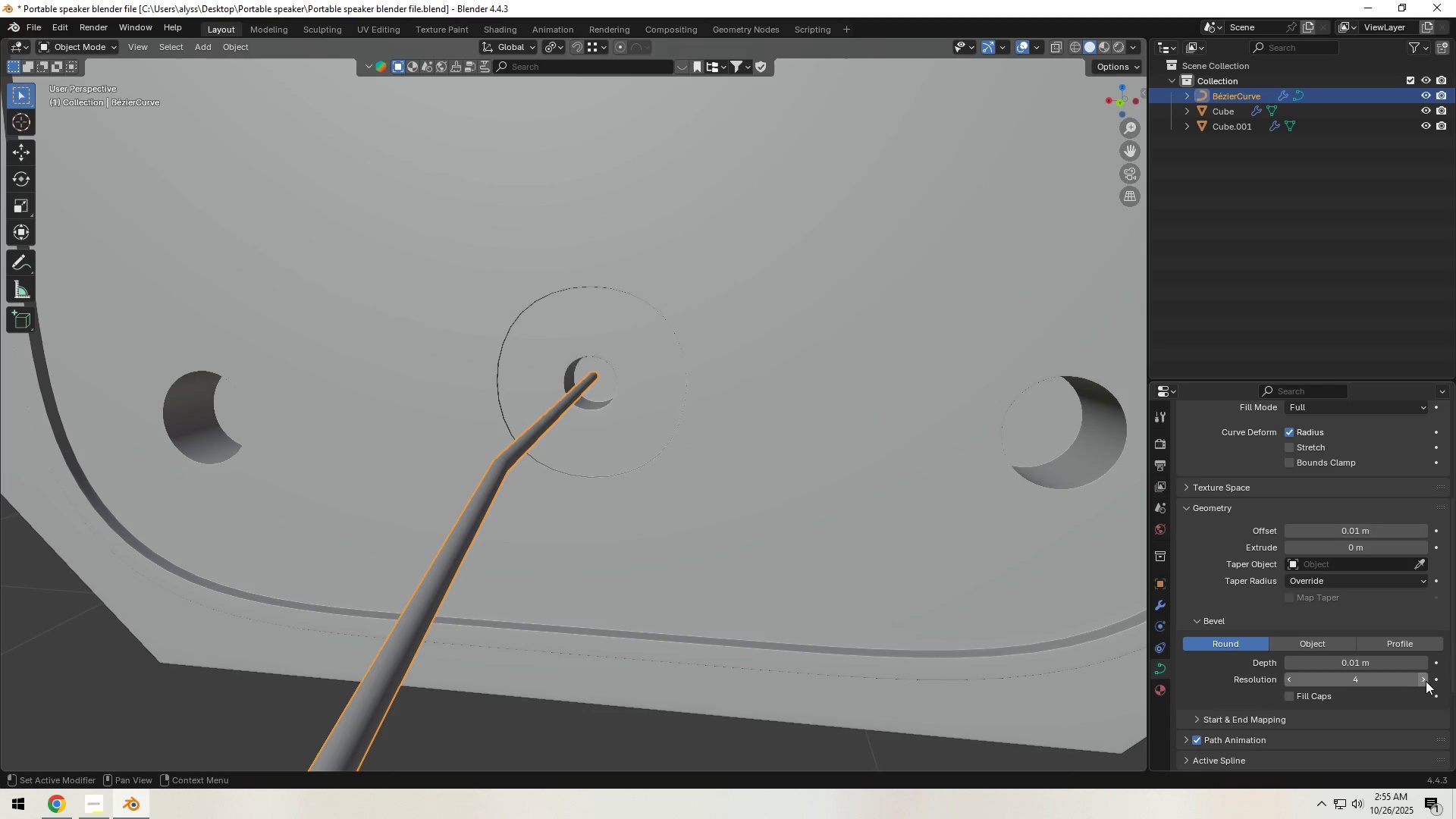 
left_click([1423, 681])
 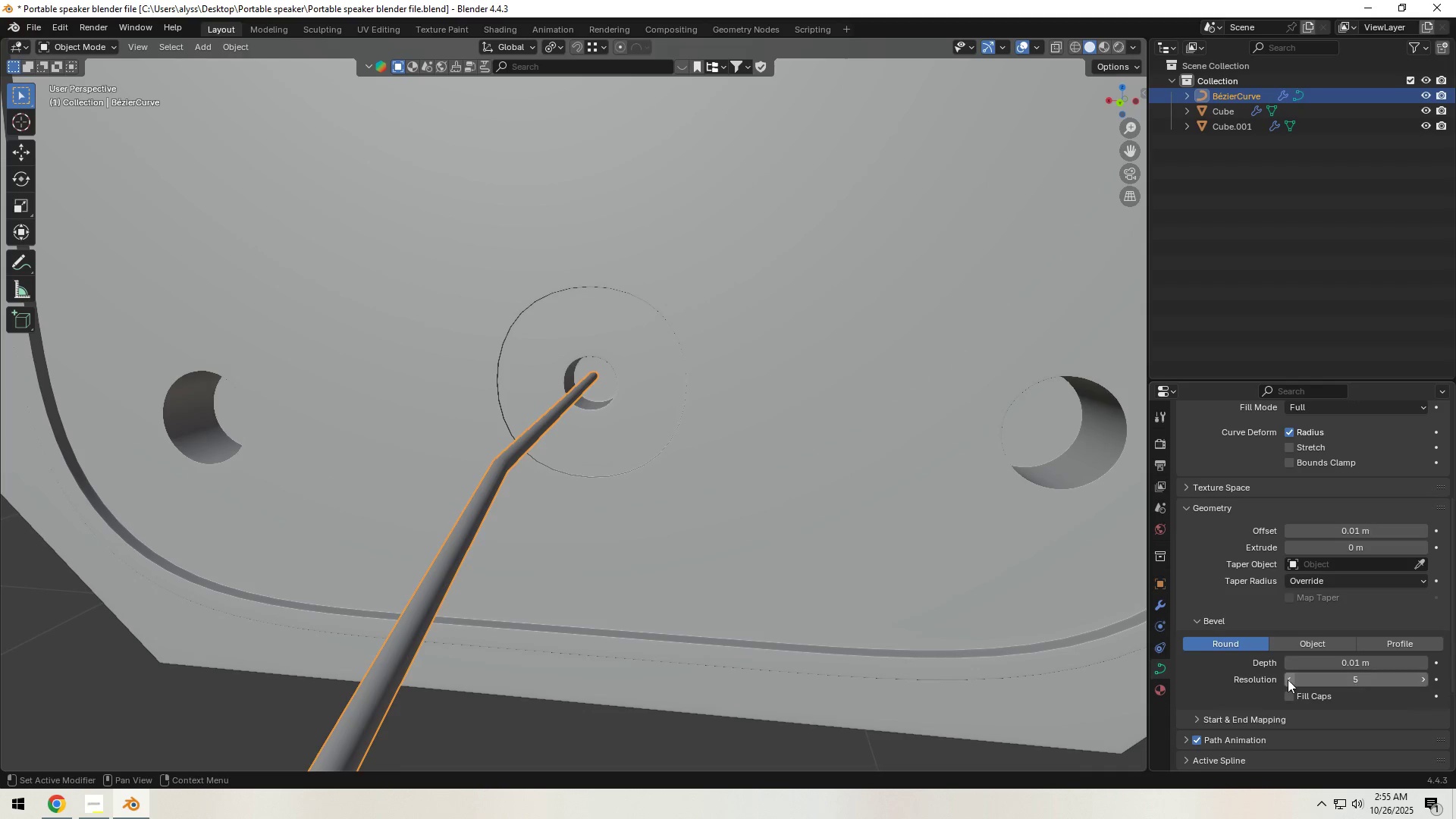 
left_click([1285, 679])
 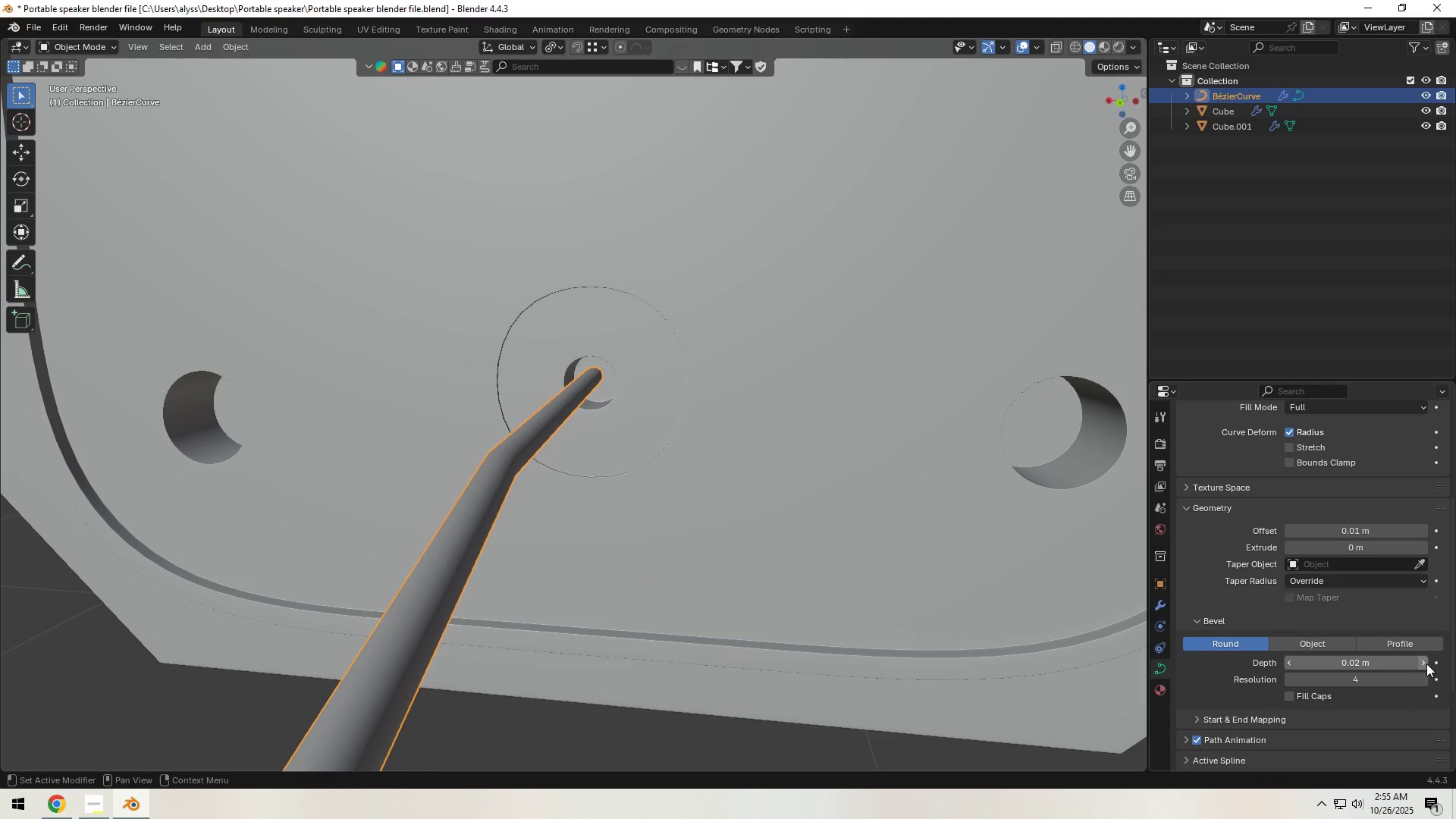 
double_click([1426, 664])
 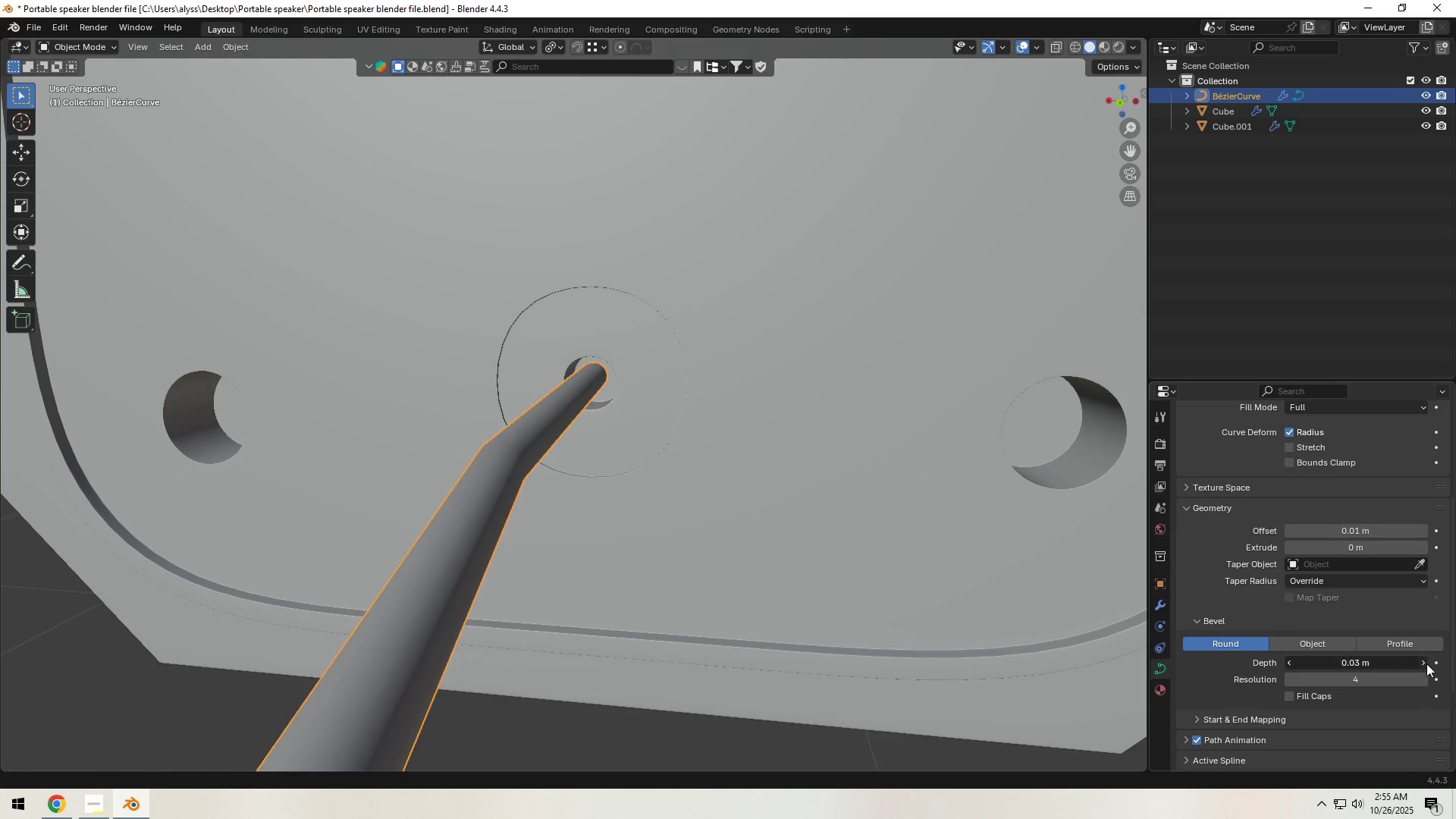 
triple_click([1426, 664])
 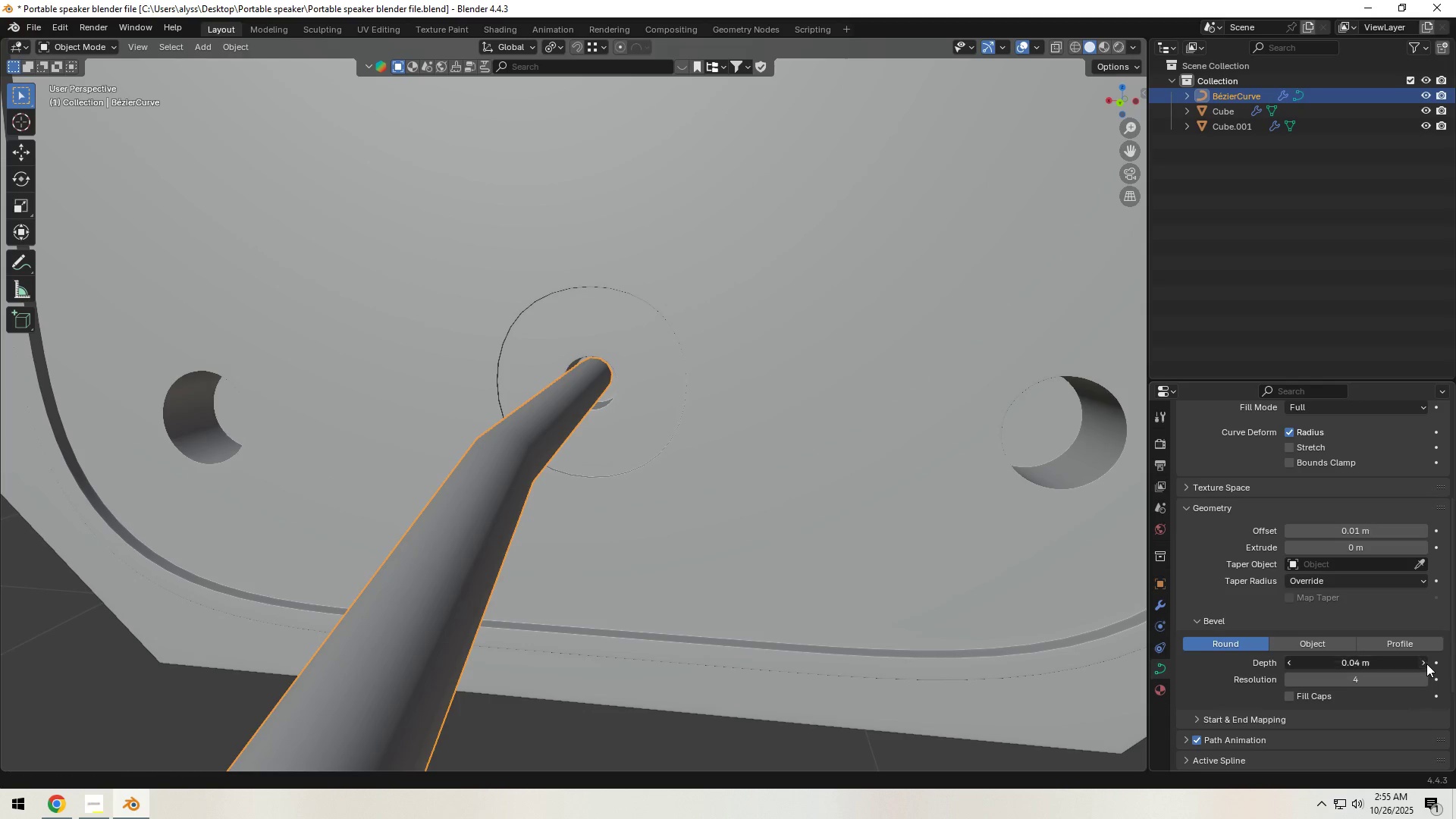 
triple_click([1426, 664])
 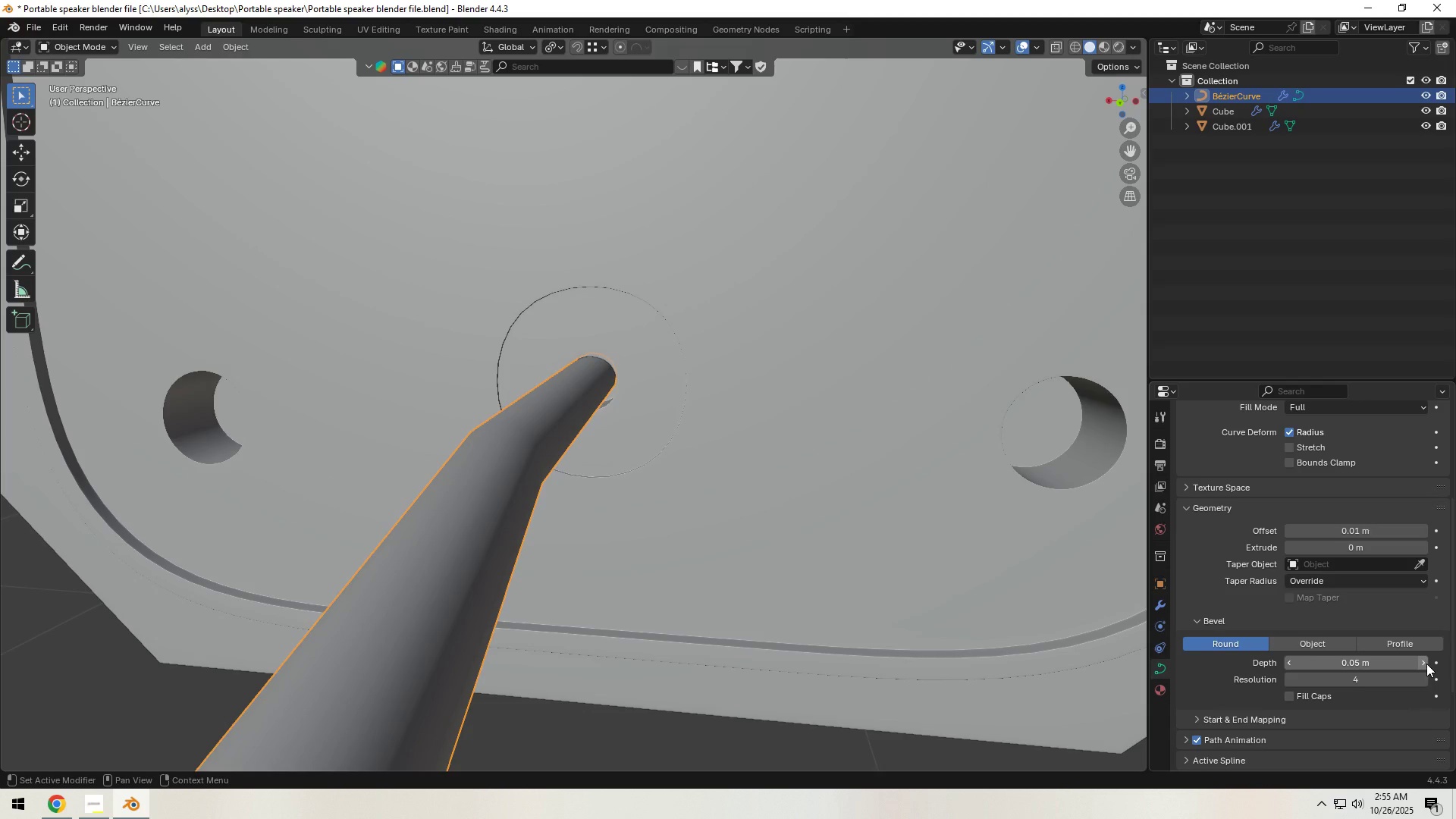 
left_click([1426, 664])
 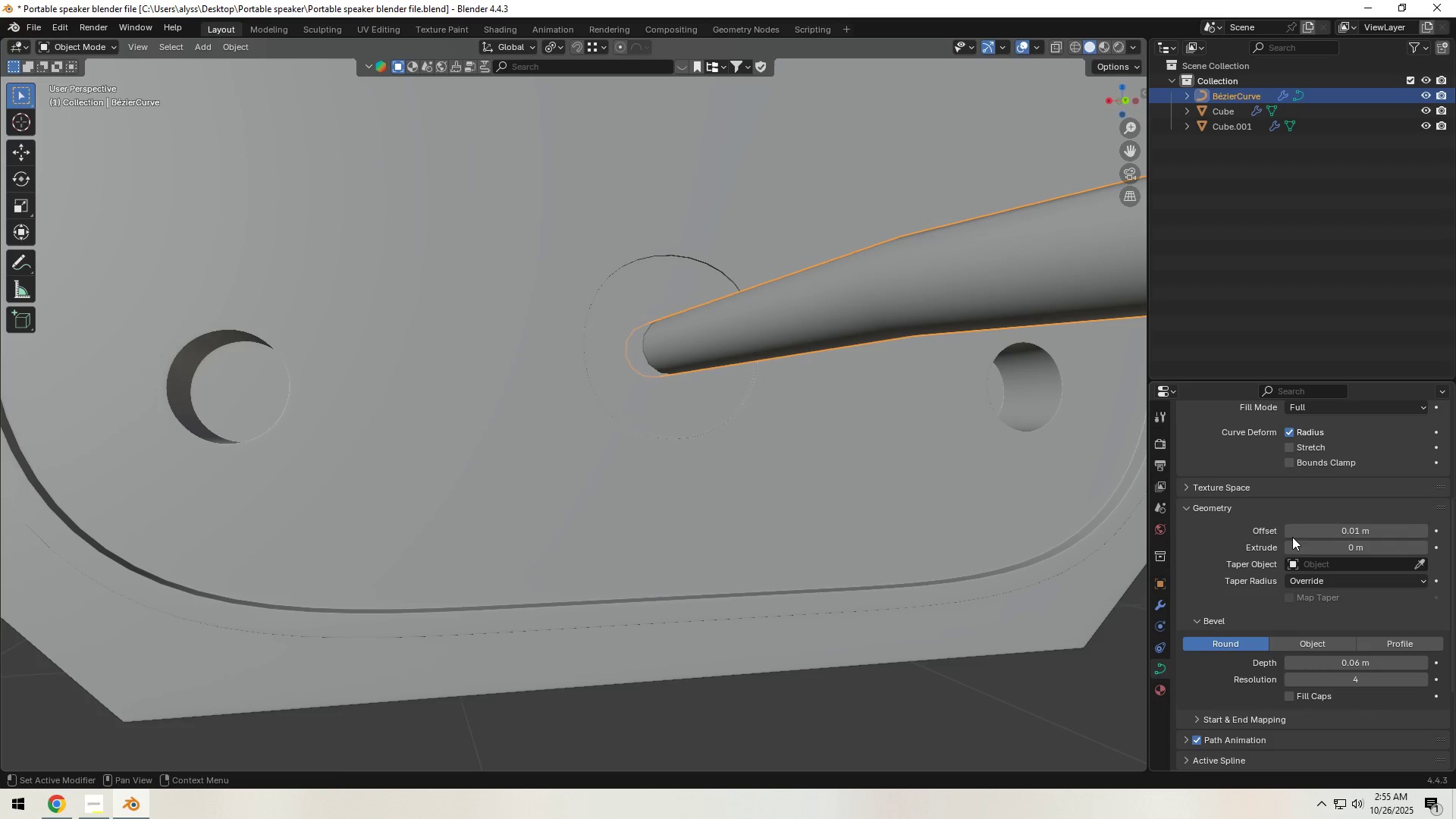 
wait(5.88)
 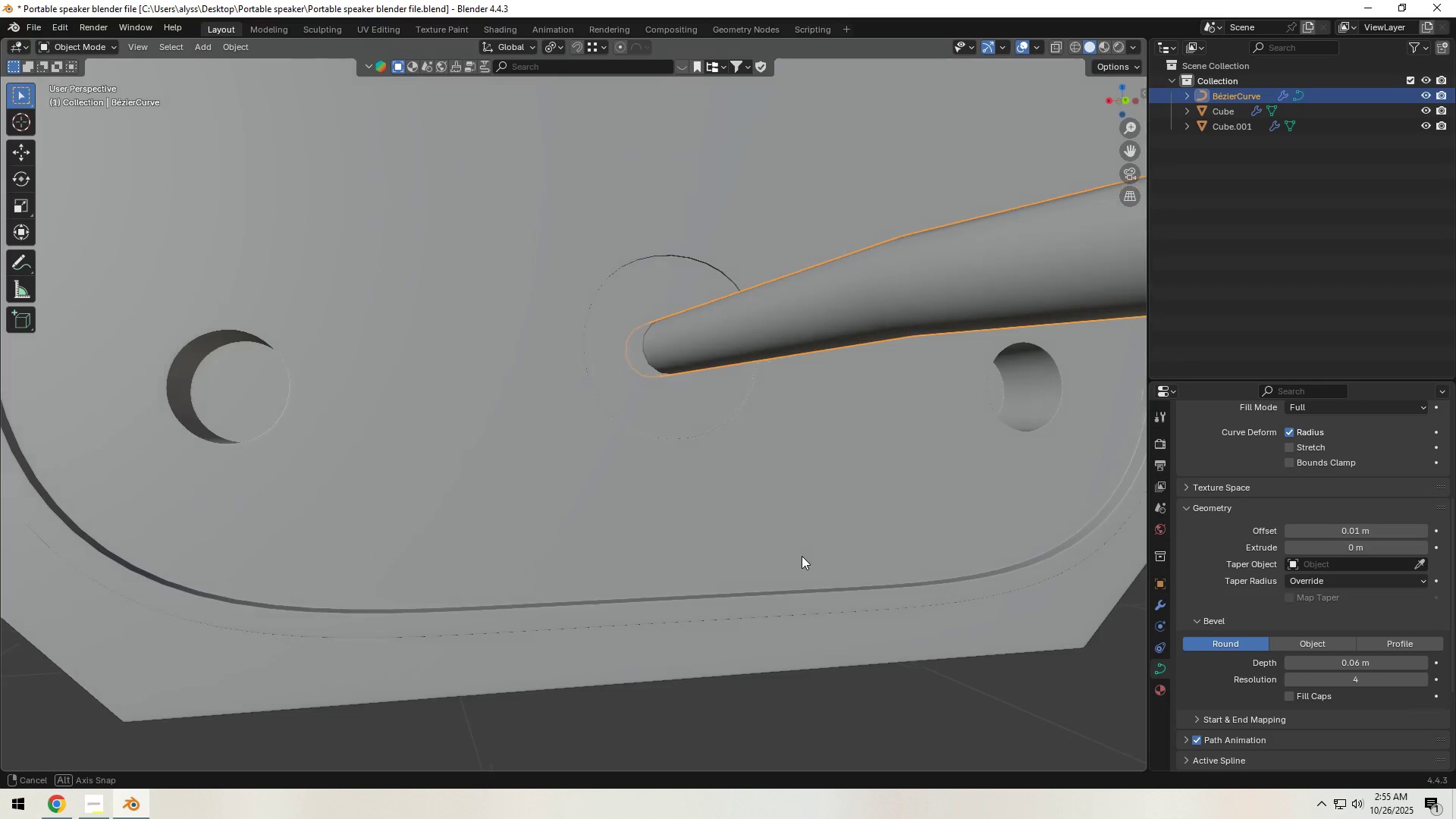 
left_click([1291, 664])
 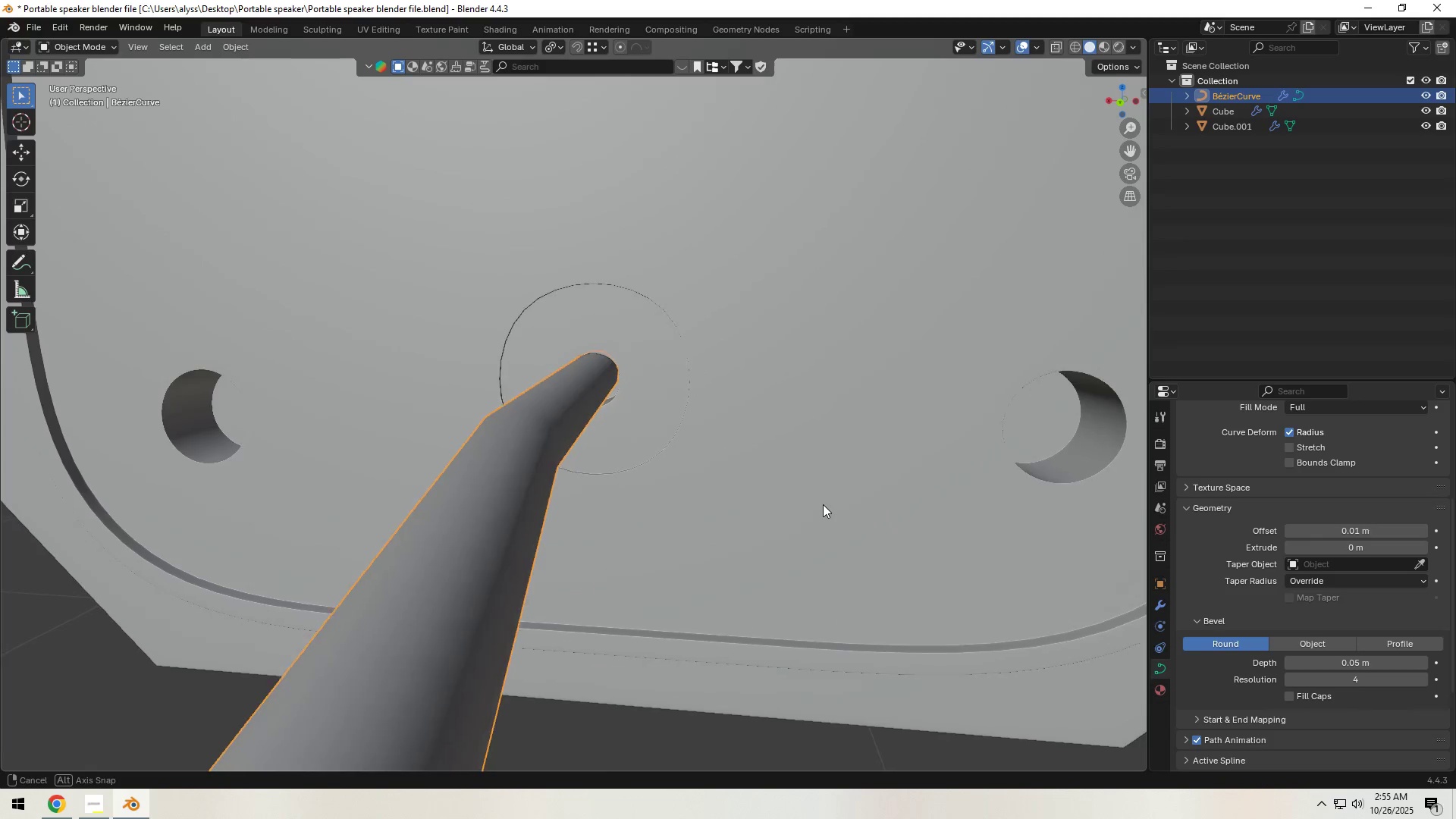 
scroll: coordinate [777, 530], scroll_direction: down, amount: 6.0
 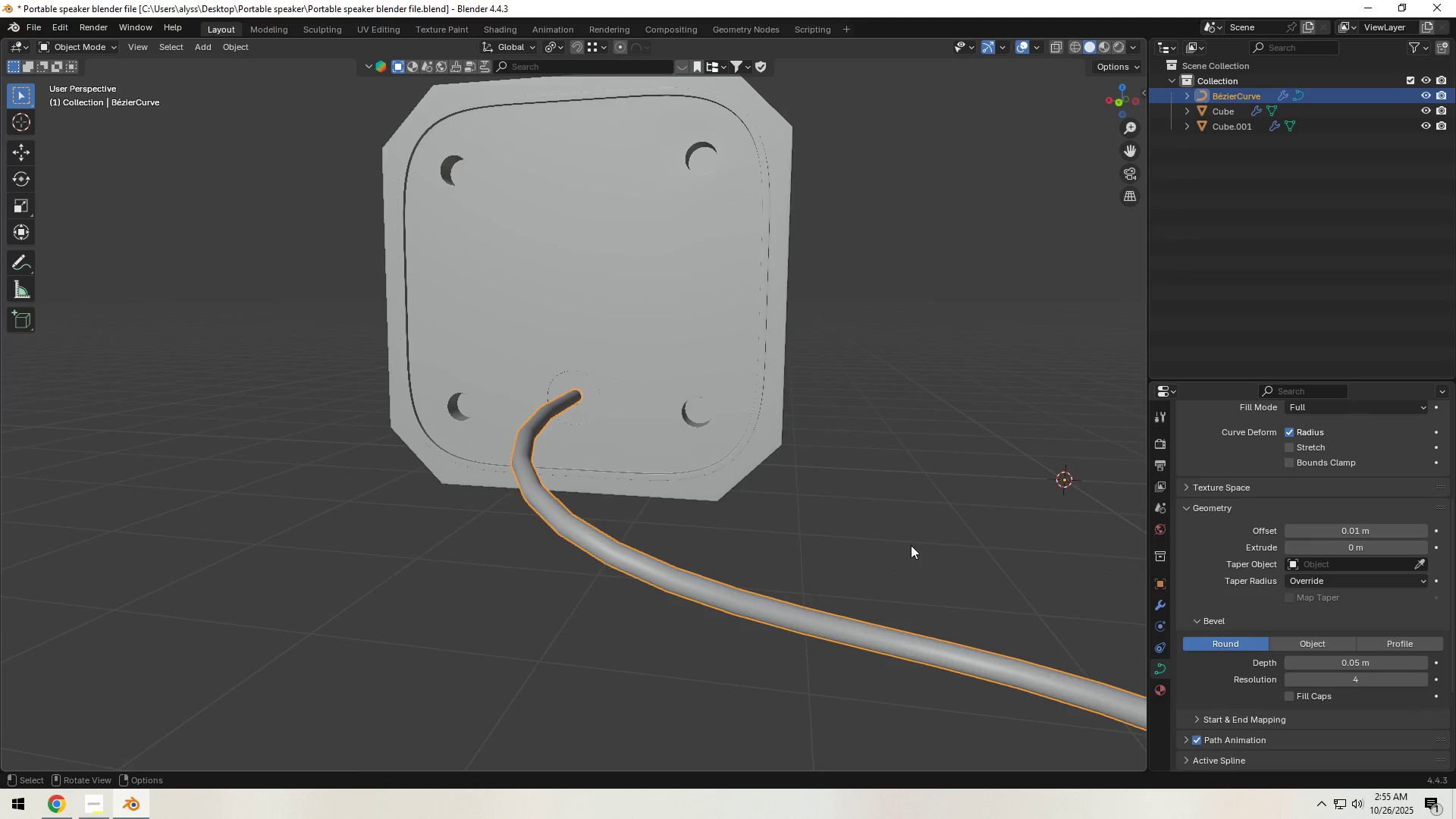 
left_click([911, 545])
 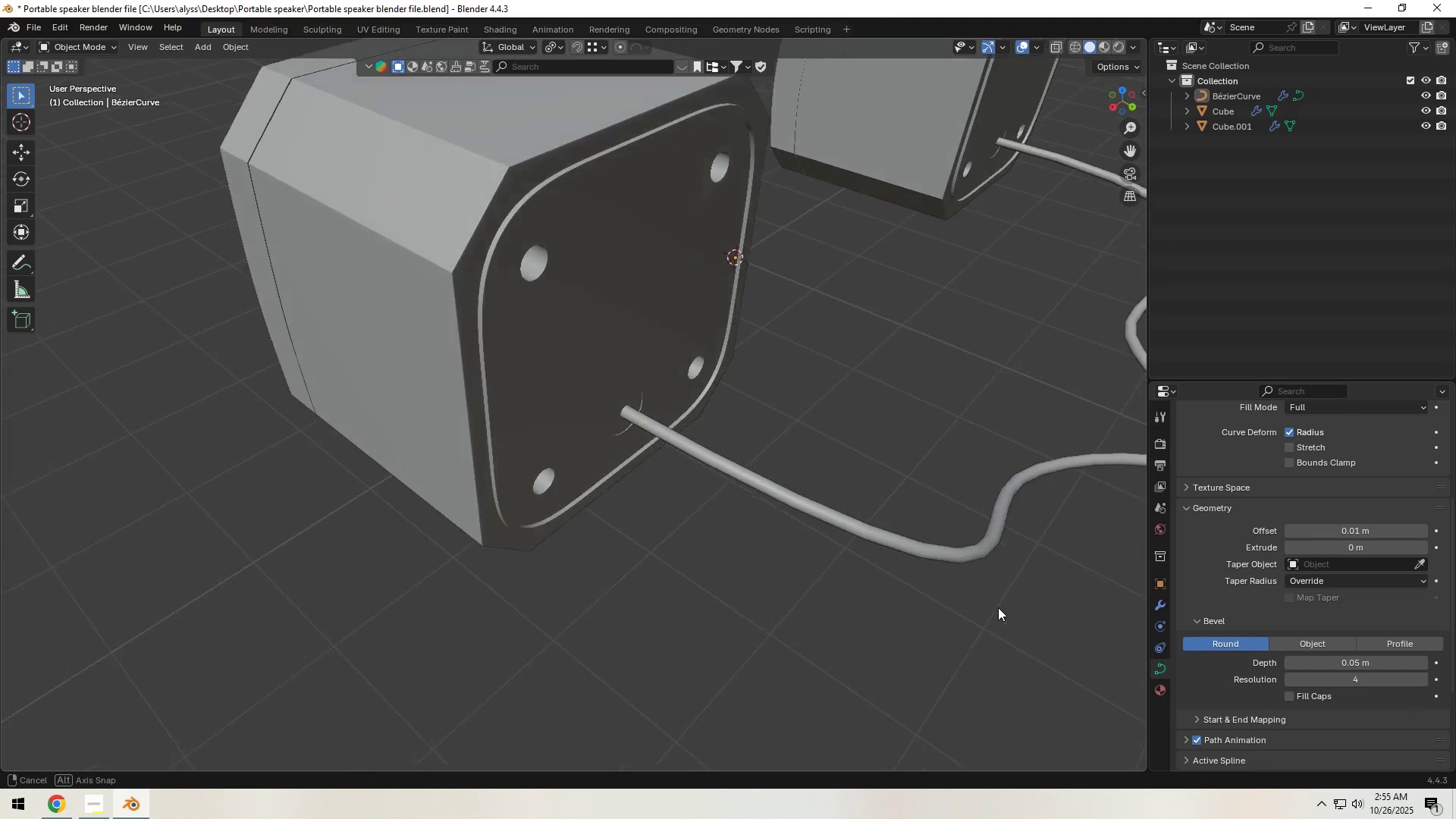 
scroll: coordinate [998, 607], scroll_direction: down, amount: 3.0
 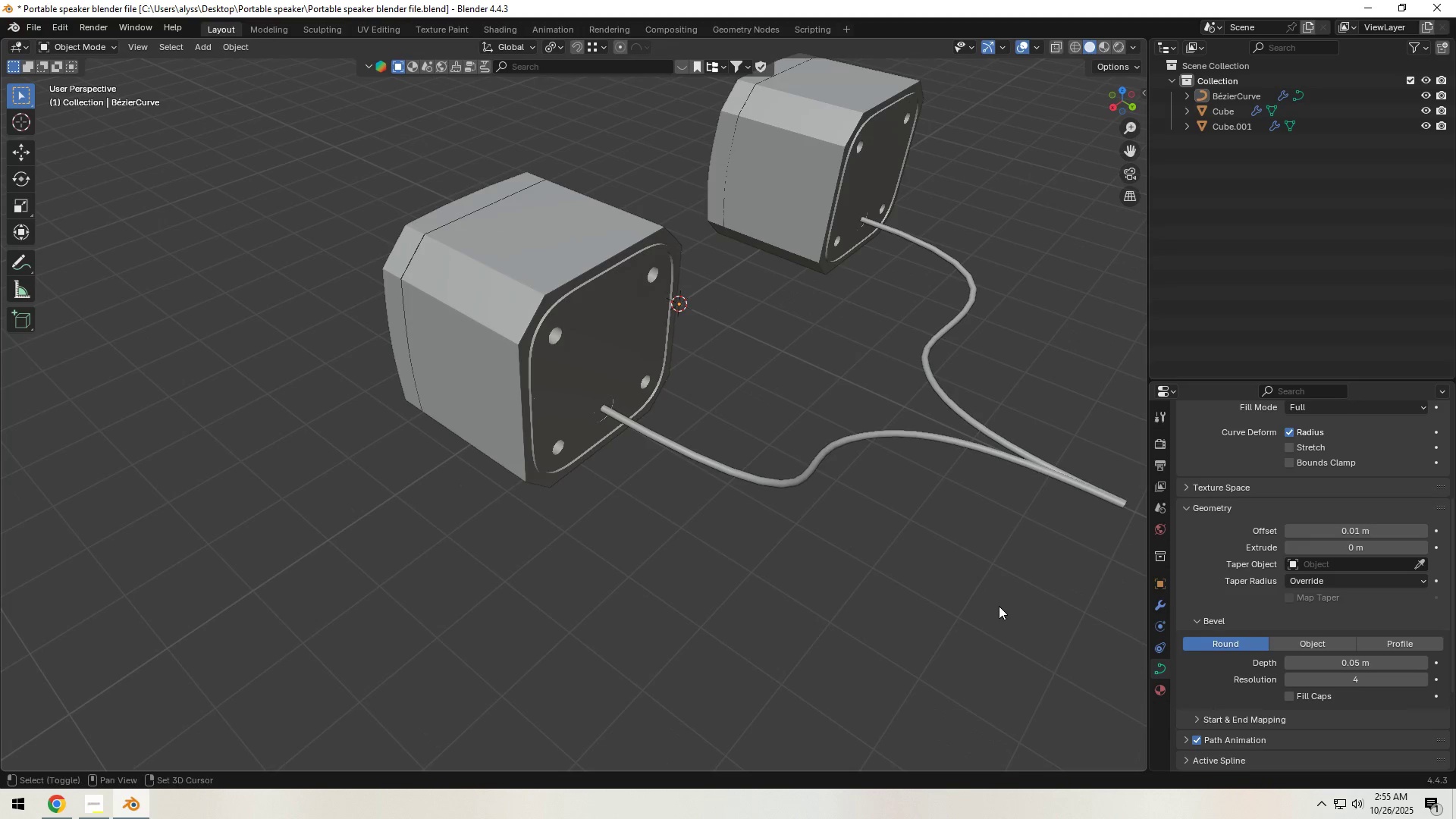 
hold_key(key=ShiftLeft, duration=0.56)
 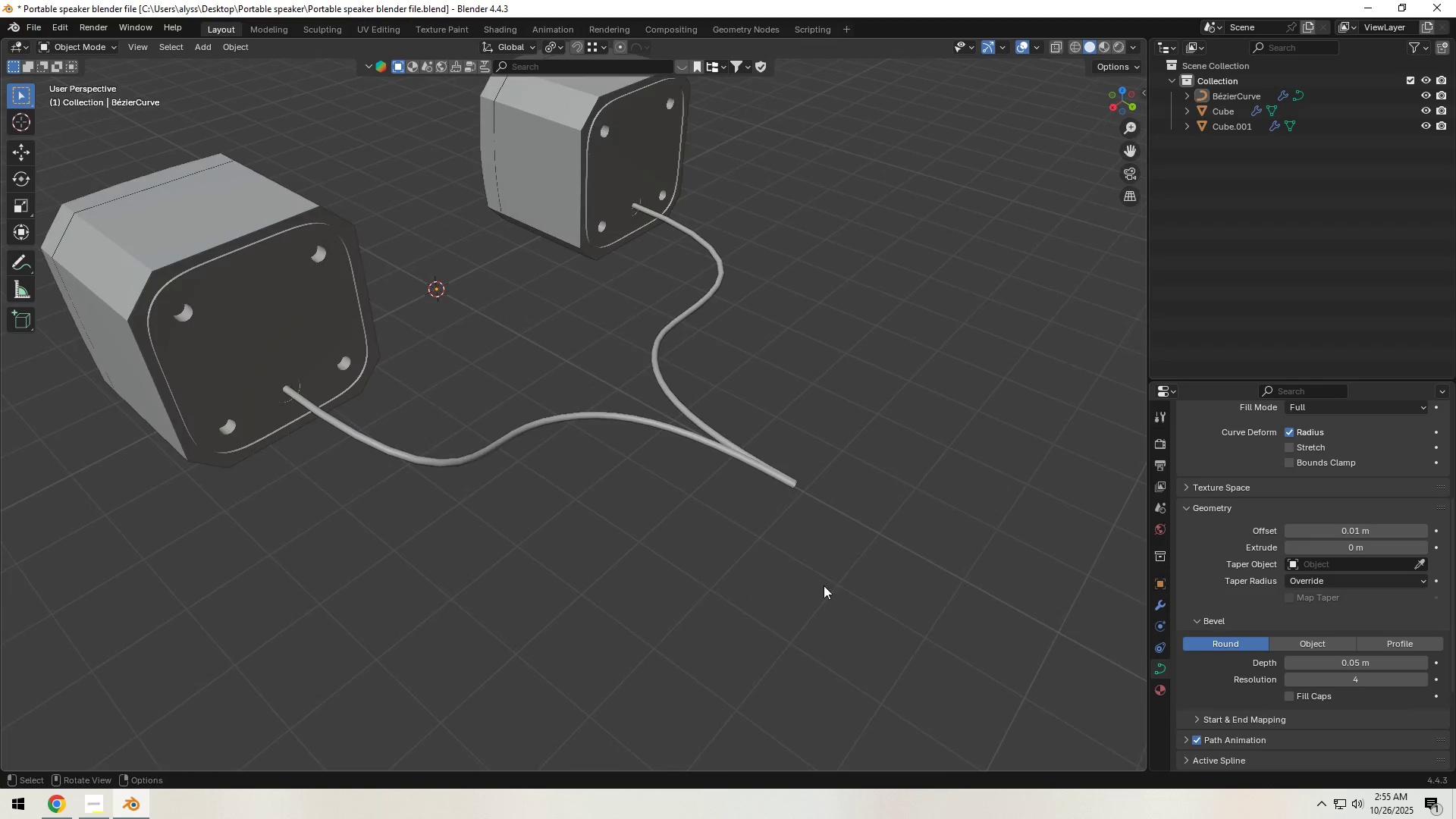 
scroll: coordinate [824, 585], scroll_direction: up, amount: 5.0
 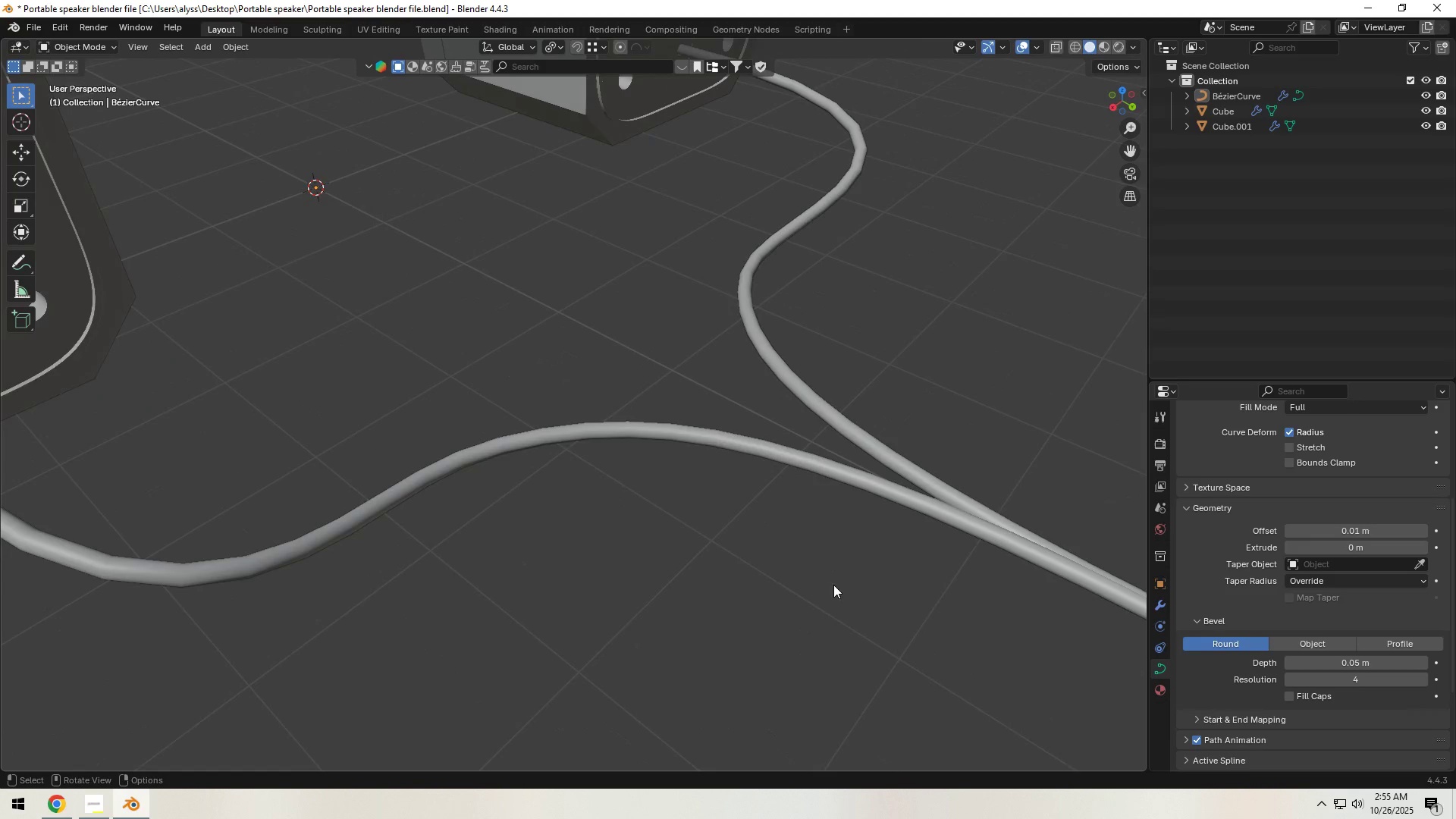 
hold_key(key=ShiftLeft, duration=0.67)
 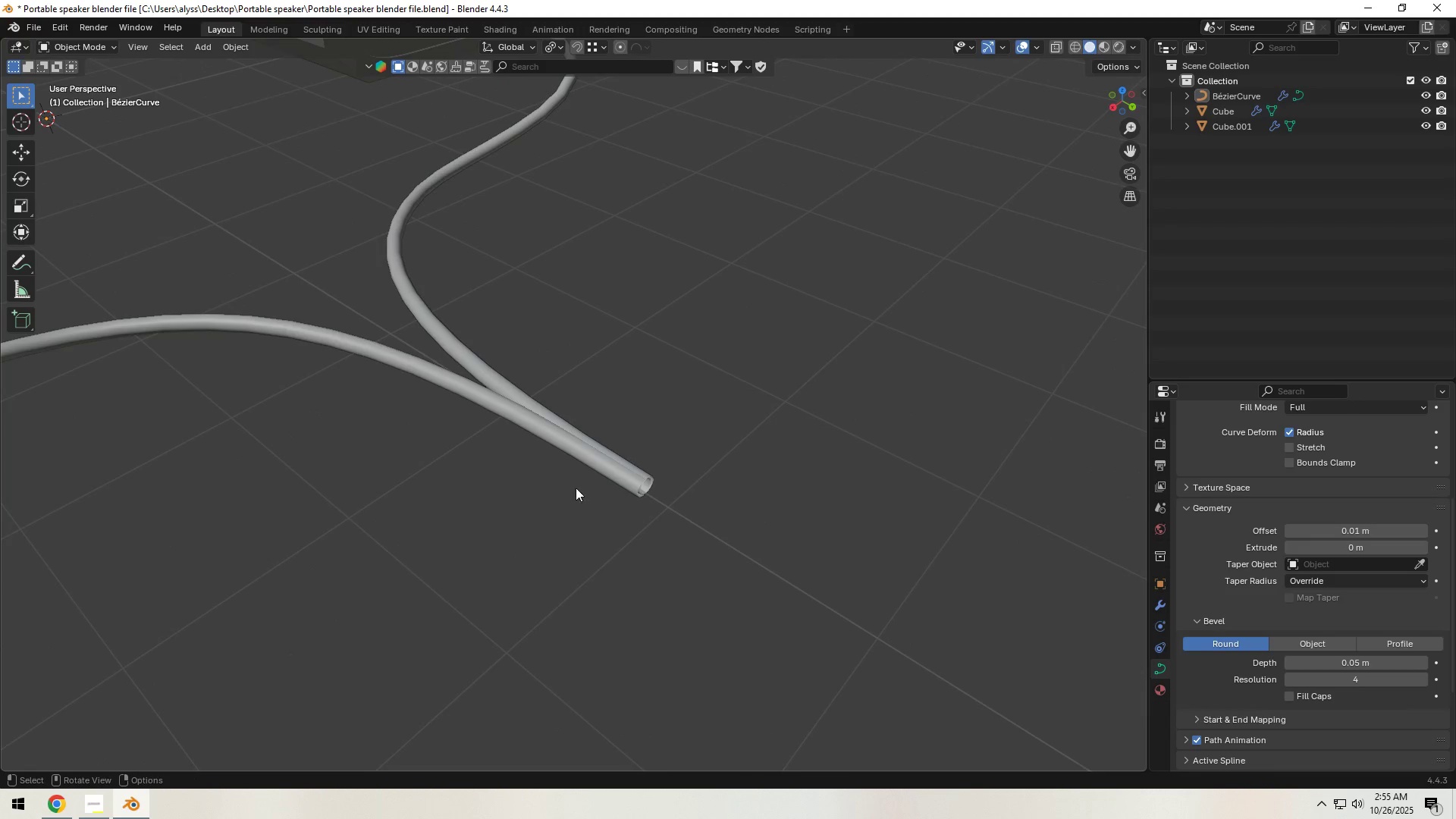 
scroll: coordinate [598, 497], scroll_direction: up, amount: 4.0
 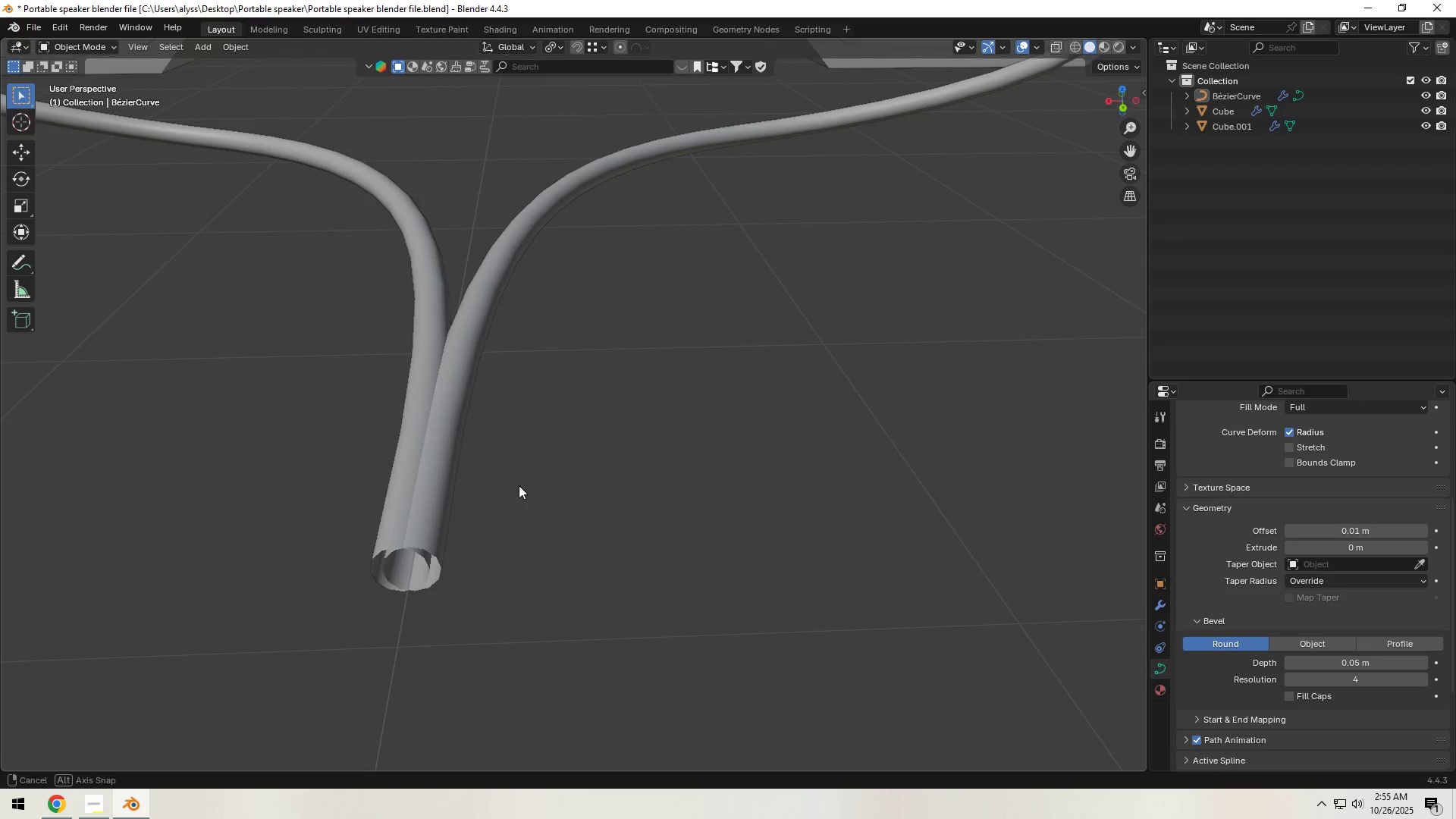 
hold_key(key=ShiftLeft, duration=0.59)
 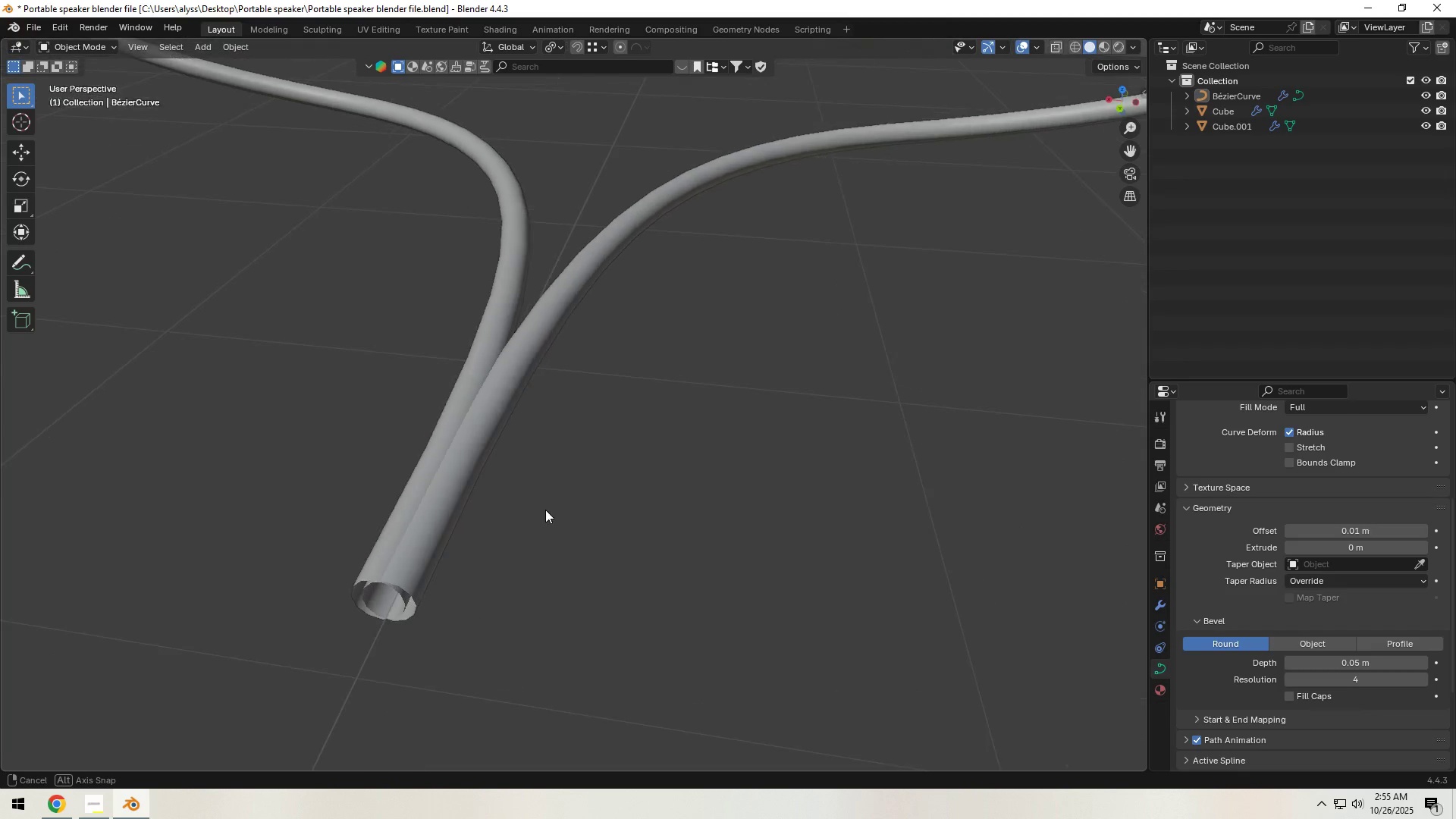 
hold_key(key=ShiftLeft, duration=0.38)
 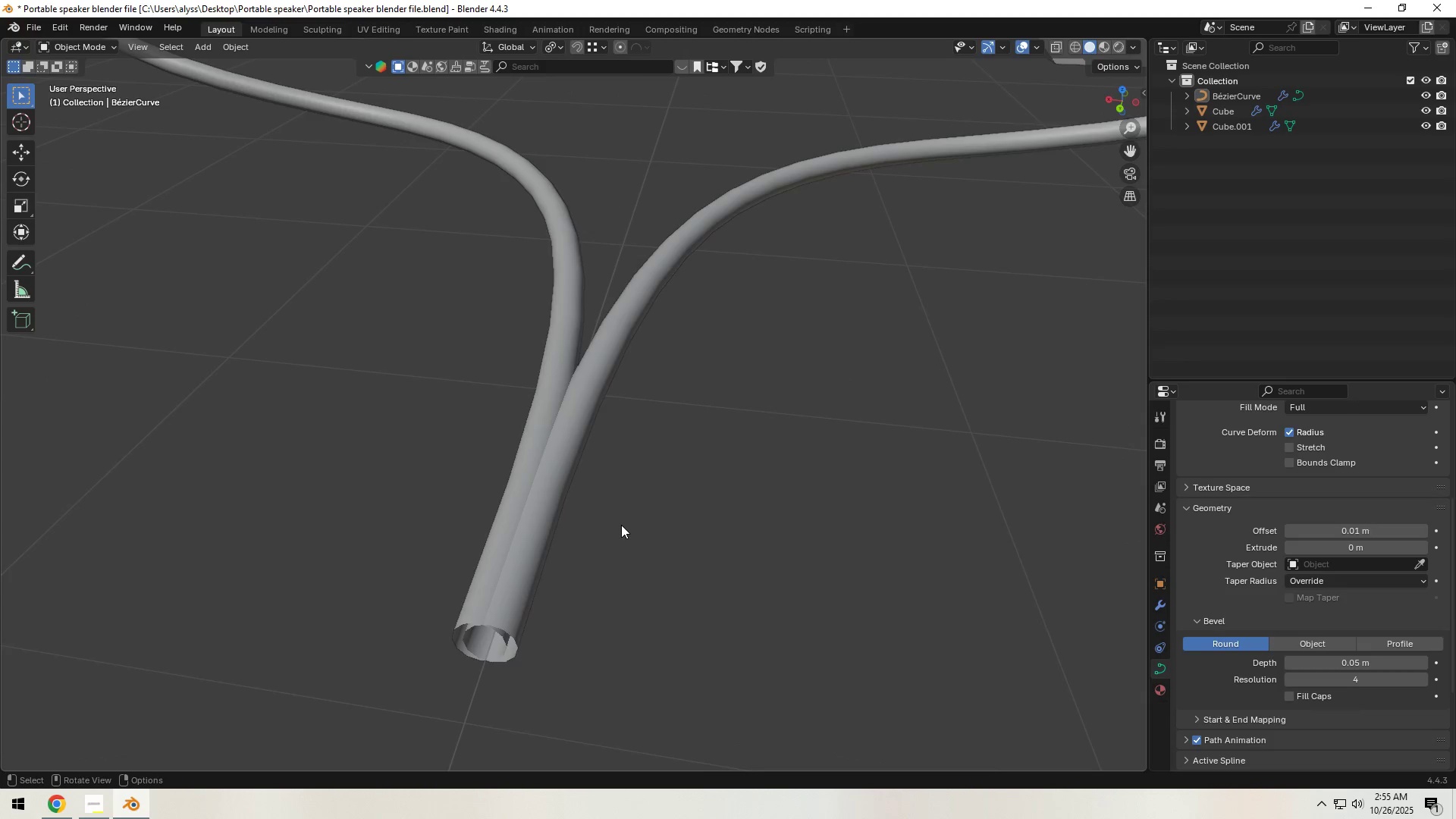 
scroll: coordinate [622, 523], scroll_direction: down, amount: 6.0
 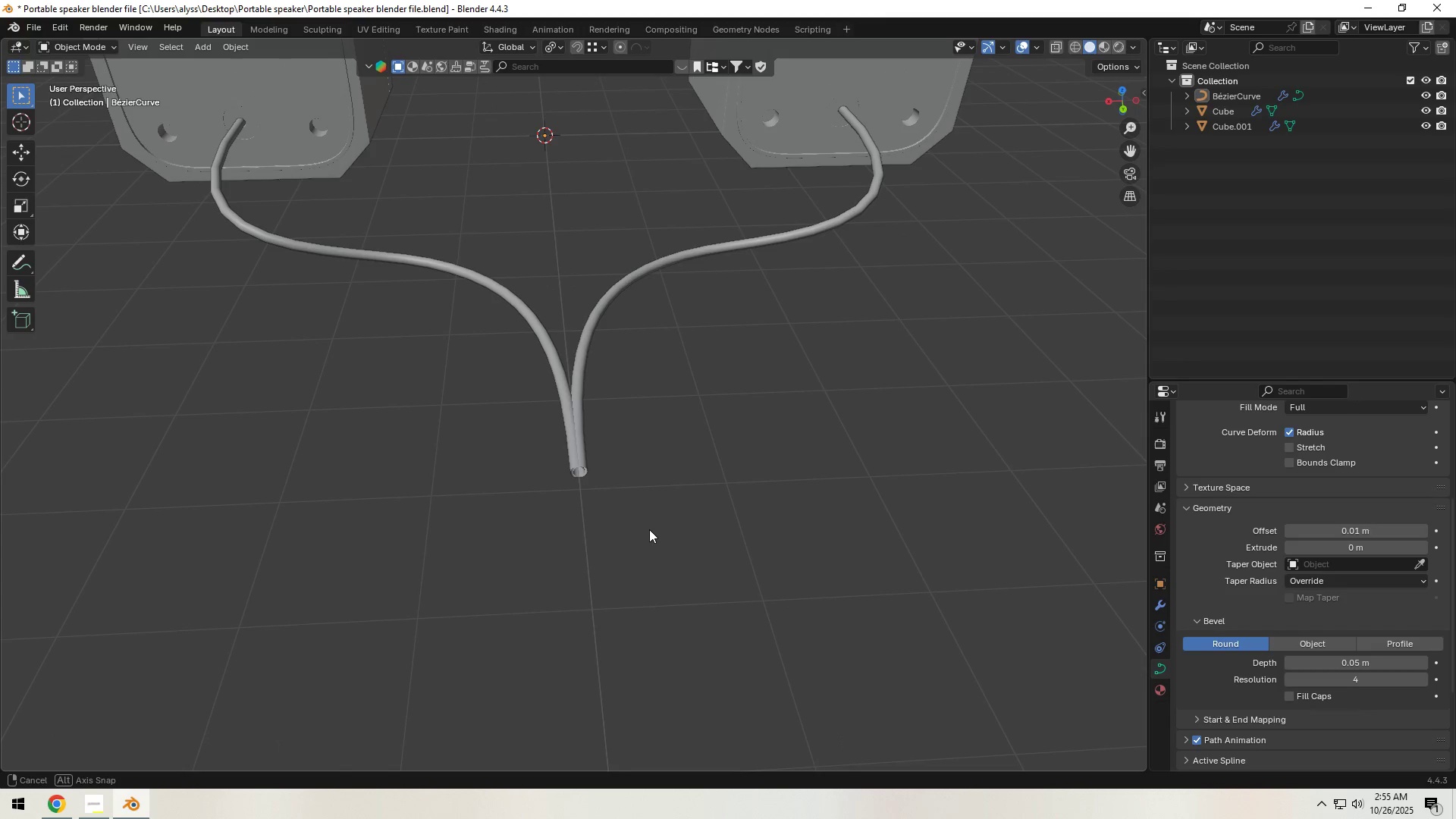 
key(Tab)
 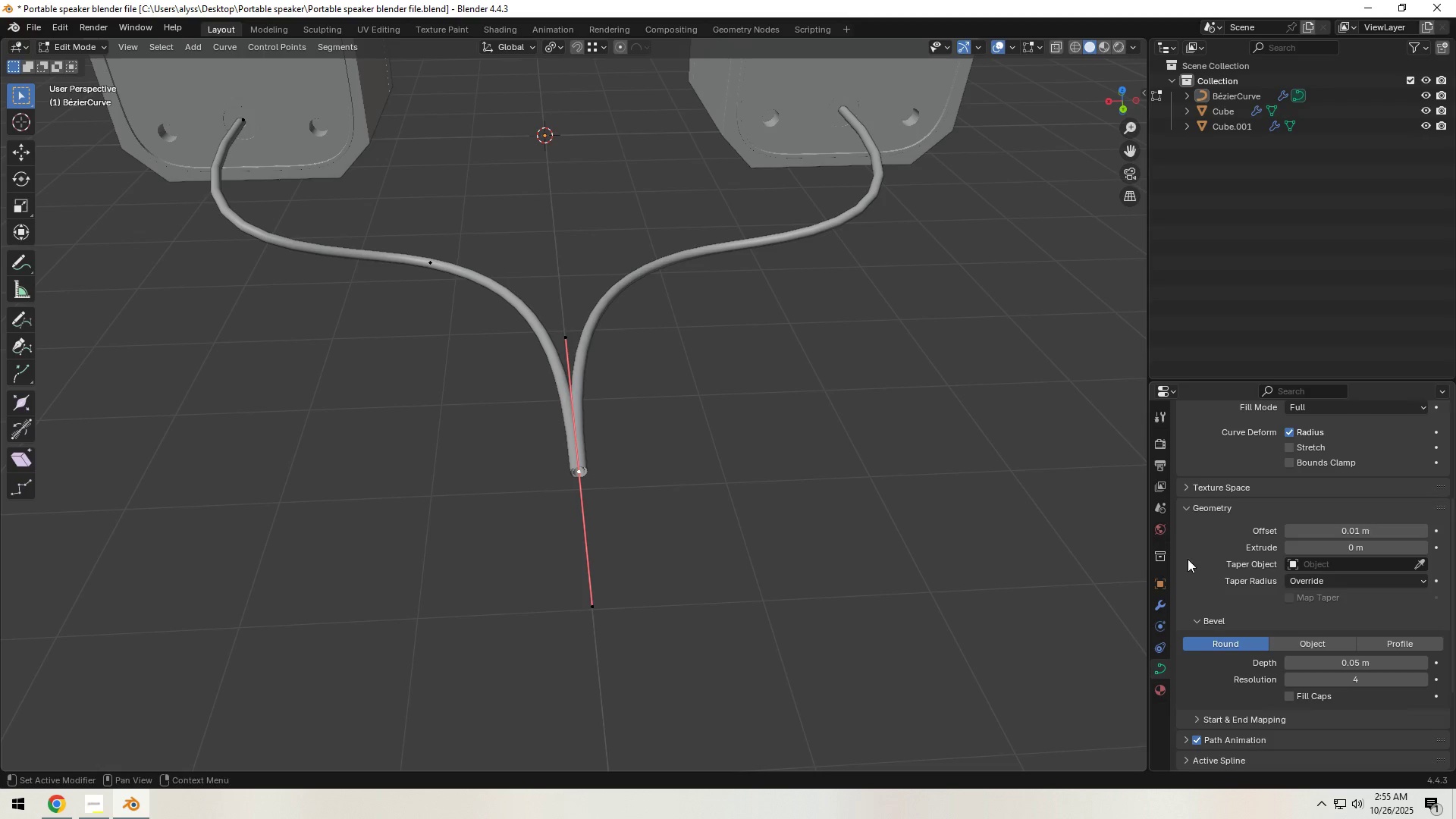 
scroll: coordinate [1235, 522], scroll_direction: up, amount: 8.0
 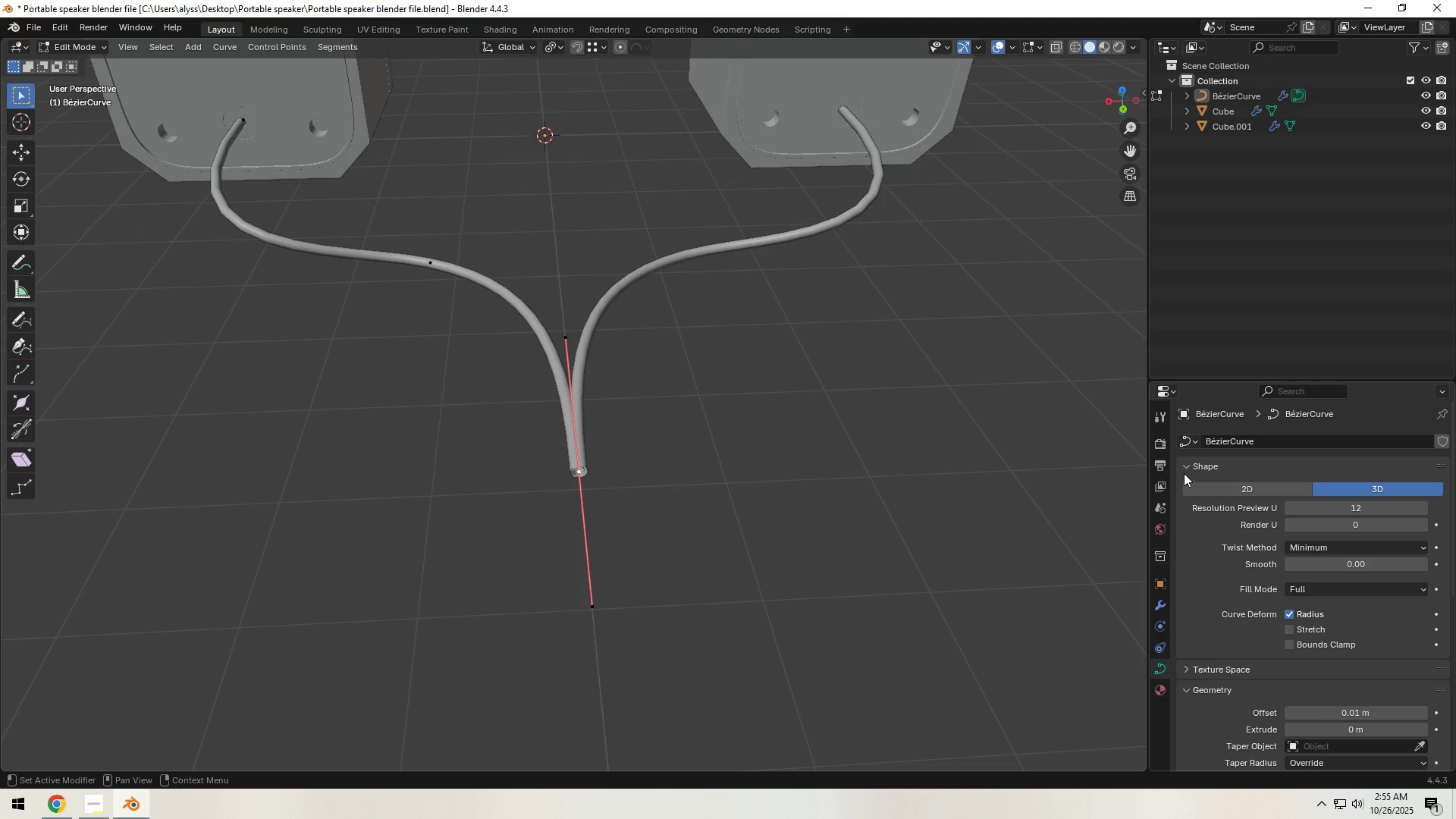 
left_click([1184, 472])
 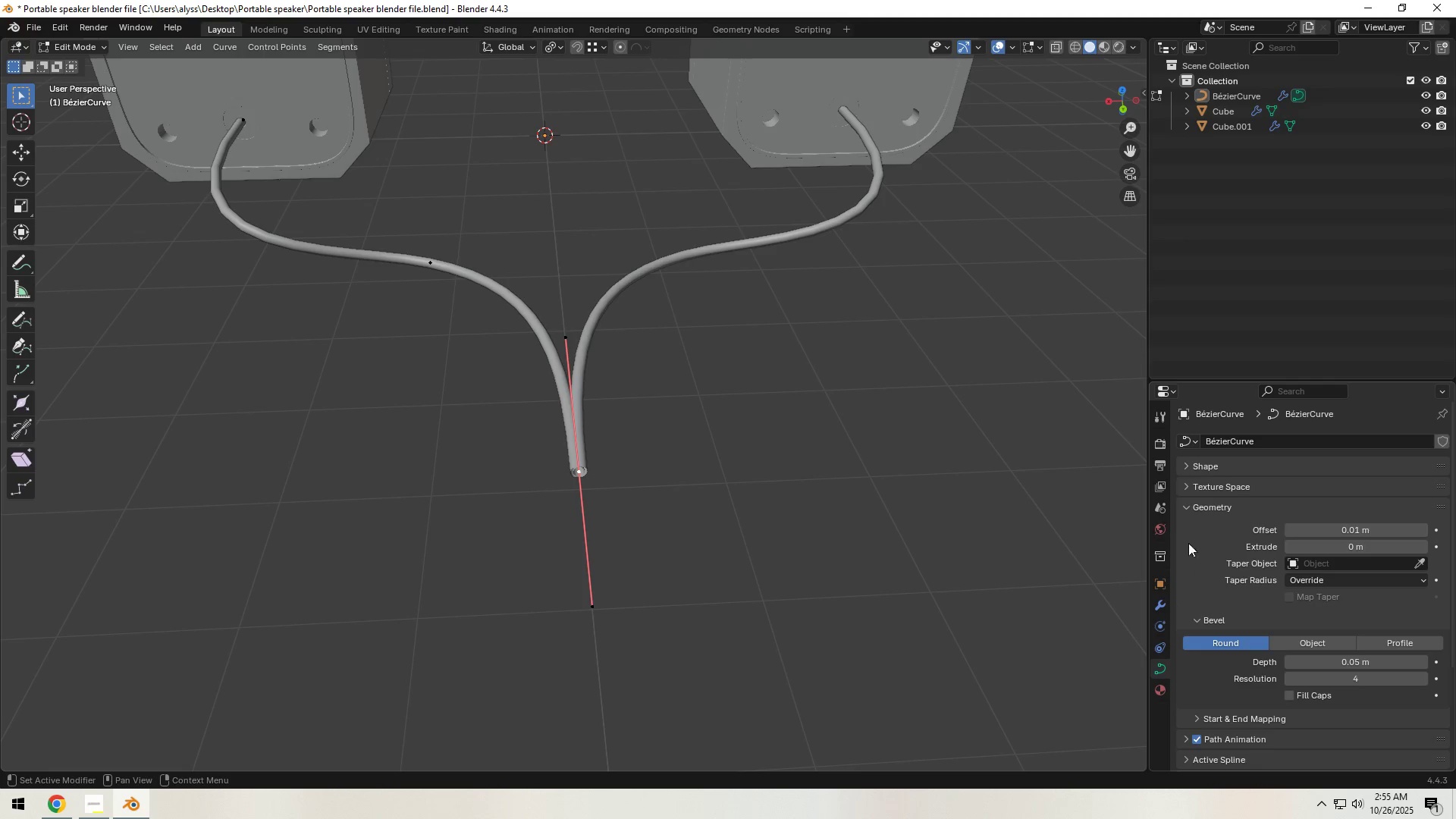 
left_click([1188, 510])
 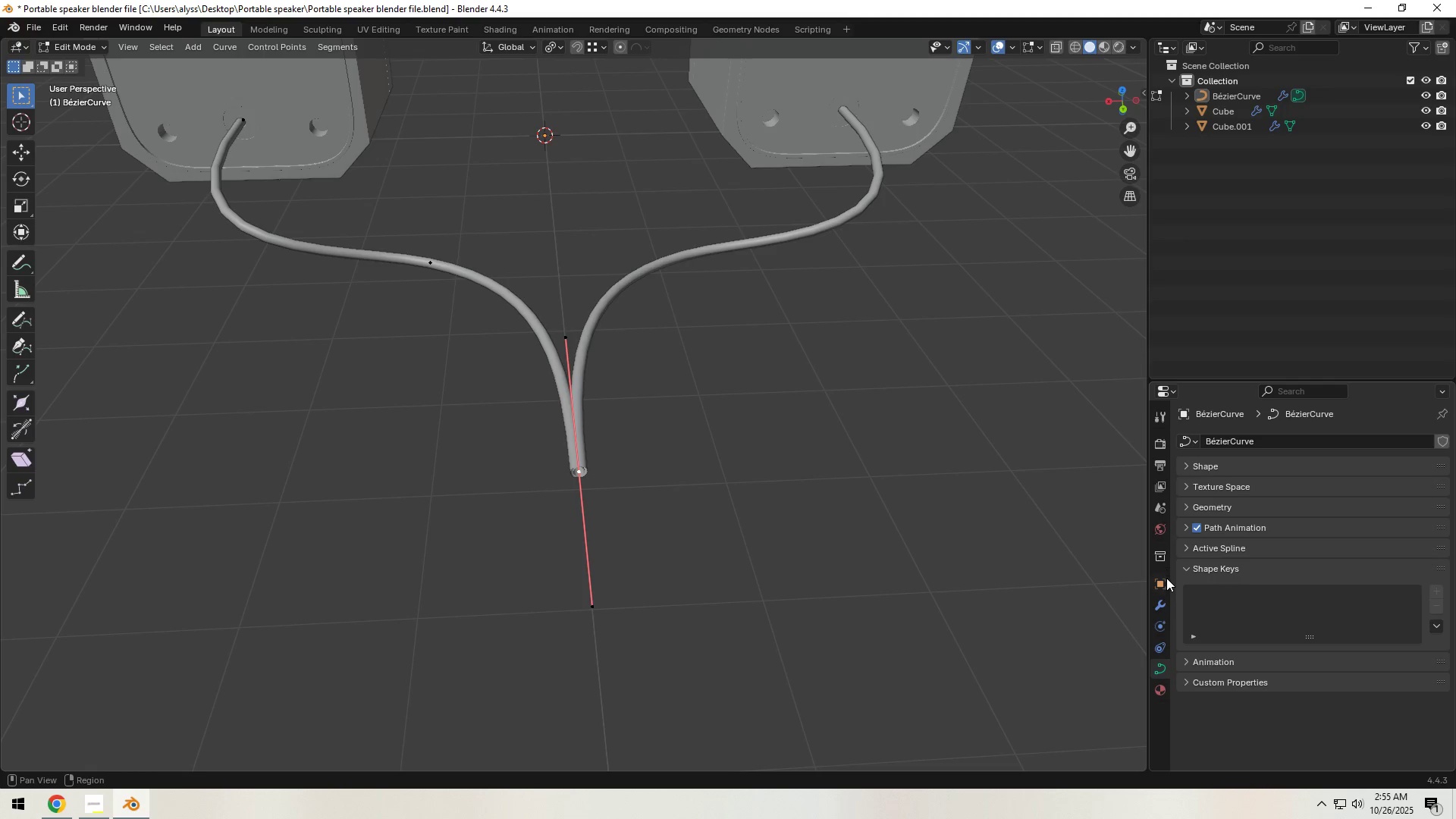 
left_click([1159, 603])
 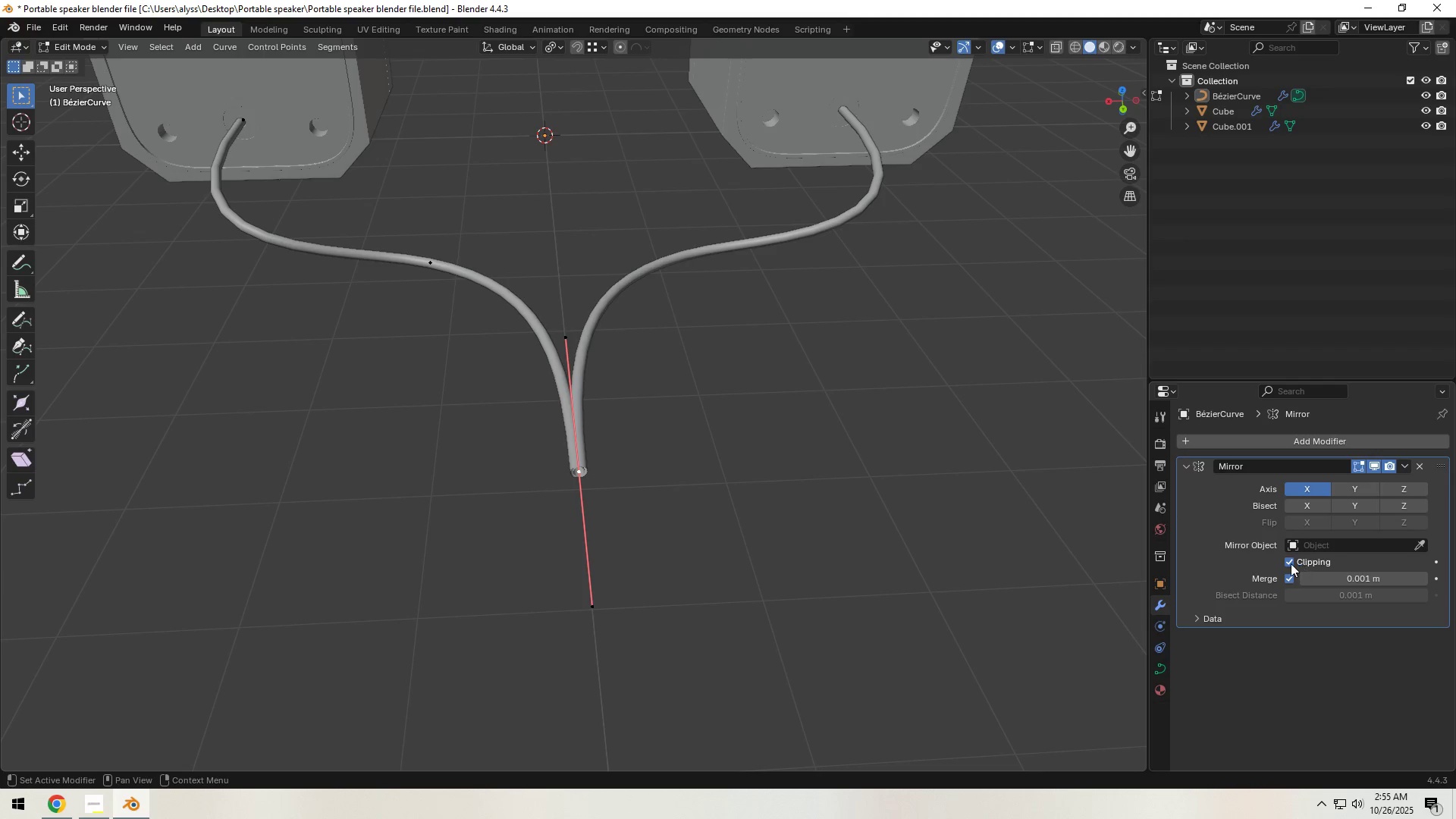 
left_click([1290, 563])
 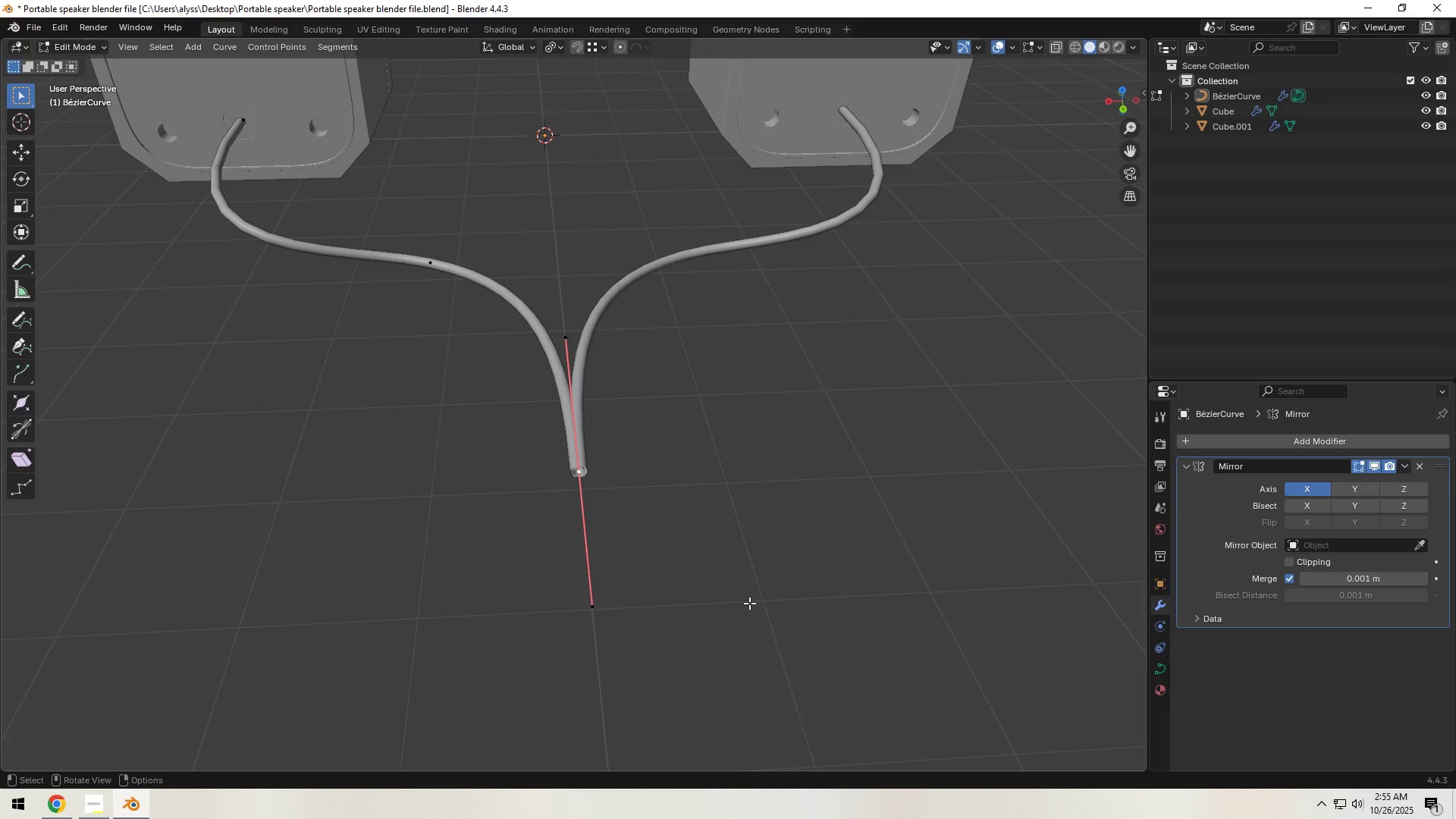 
type(gx)
 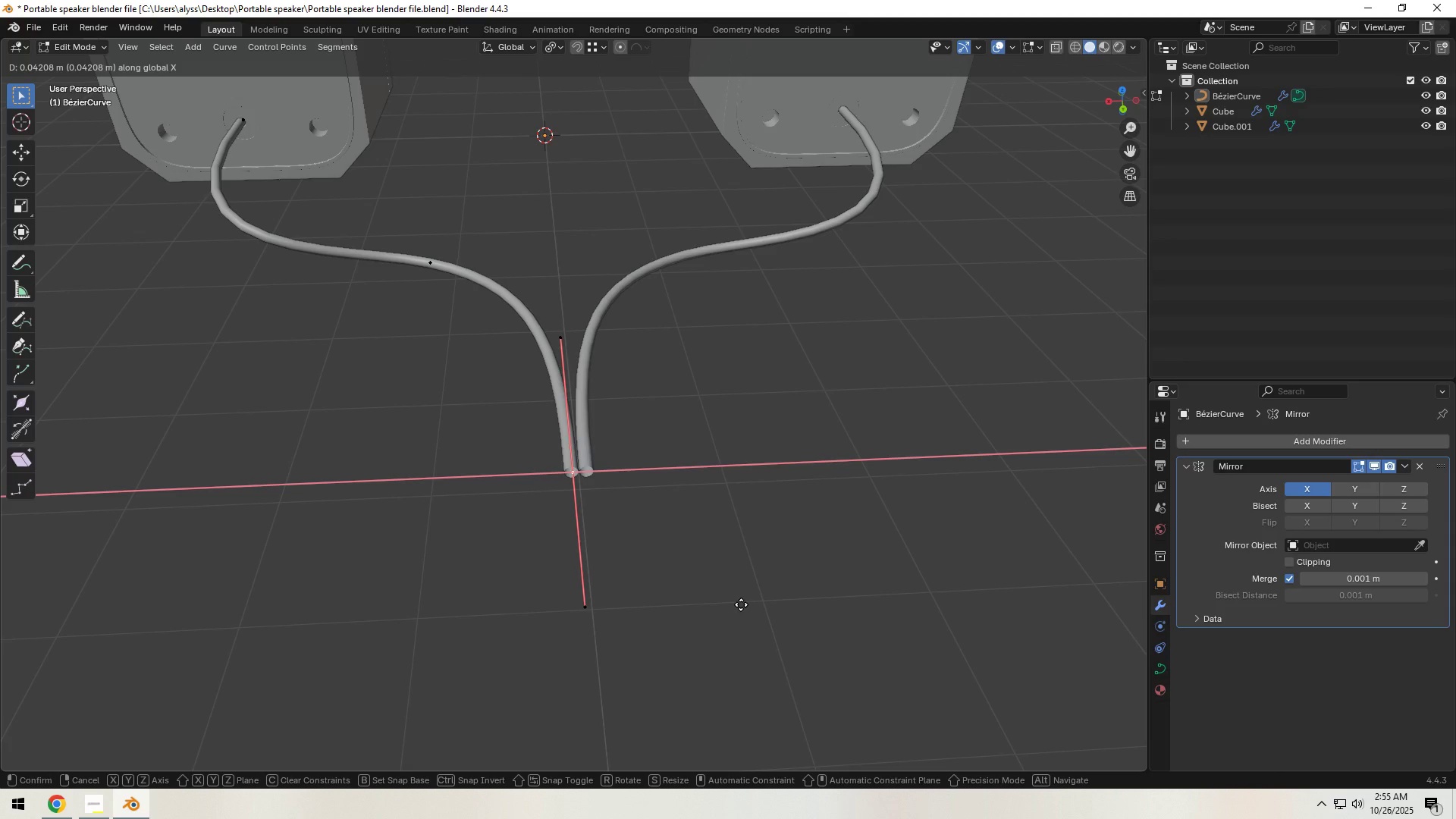 
left_click([741, 604])
 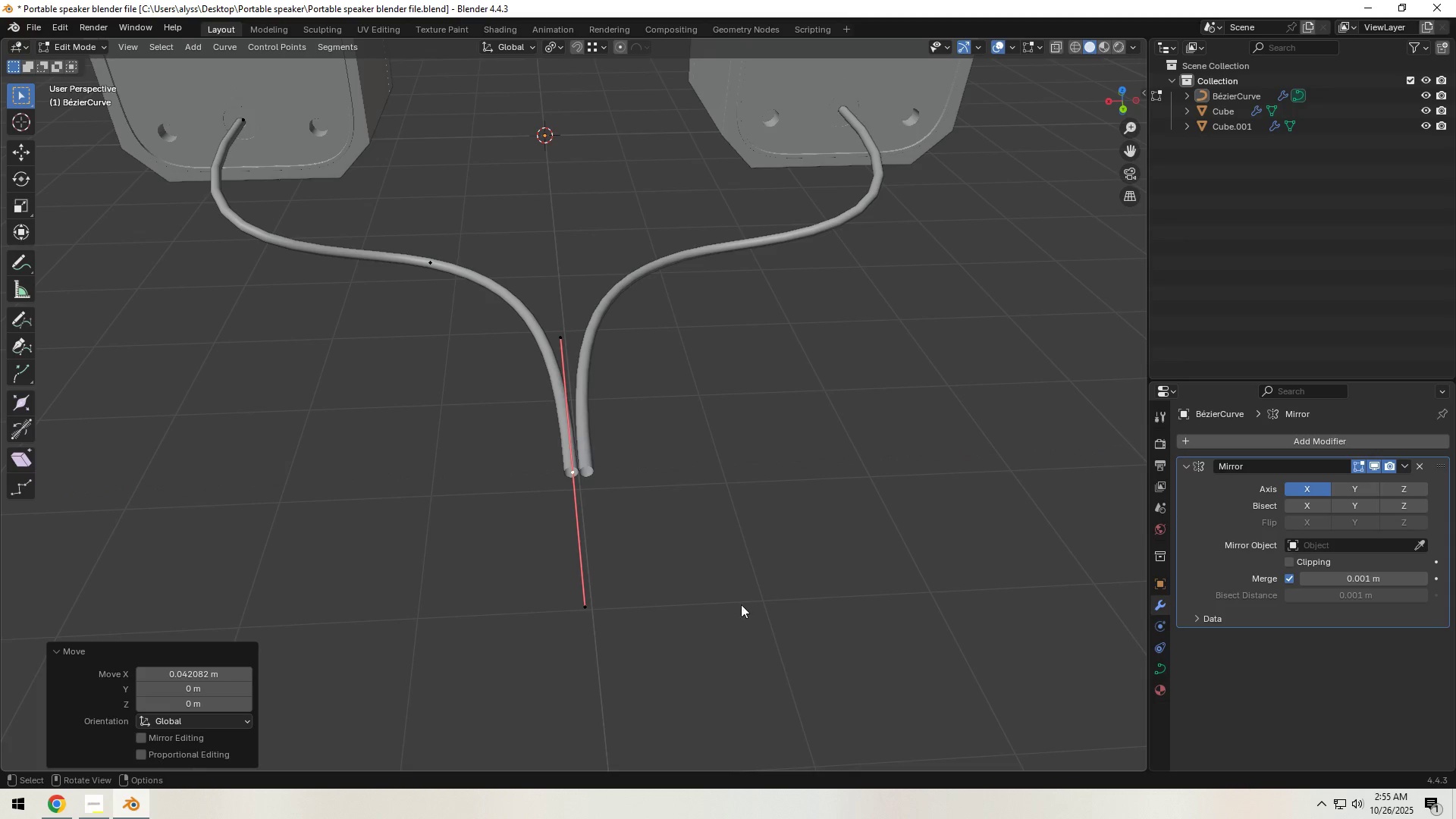 
key(Backquote)
 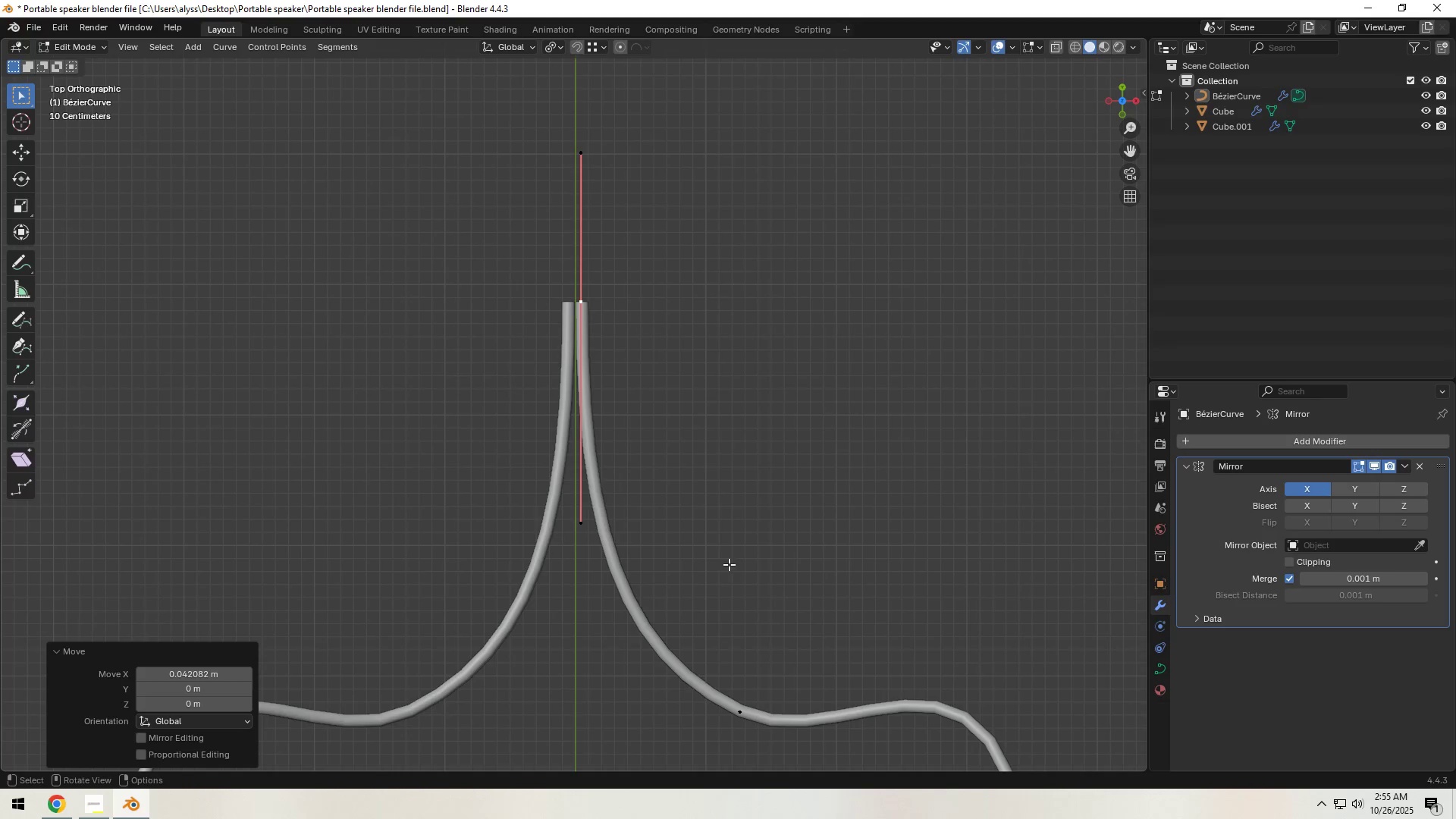 
scroll: coordinate [706, 493], scroll_direction: up, amount: 5.0
 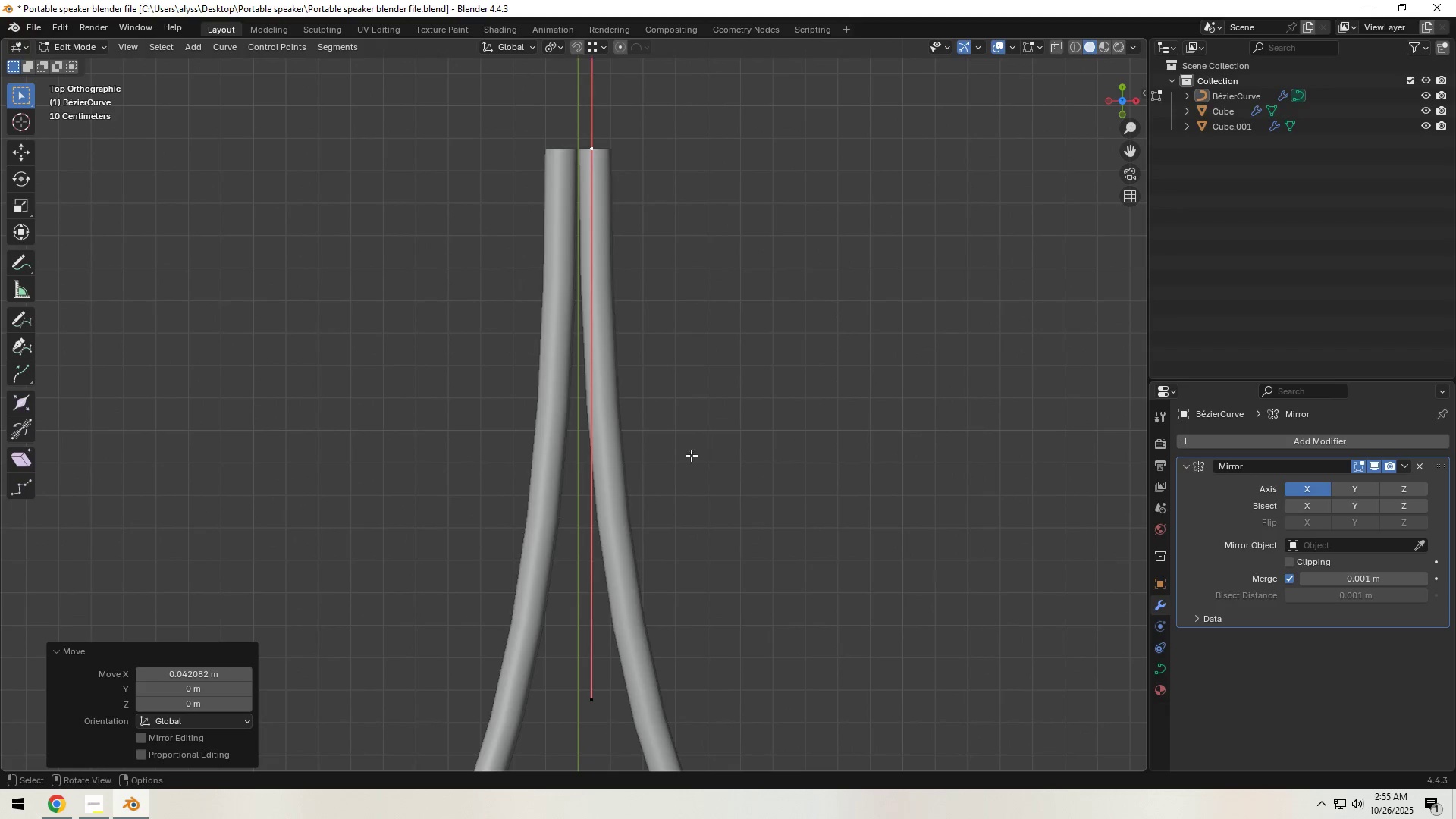 
hold_key(key=ShiftLeft, duration=0.4)
 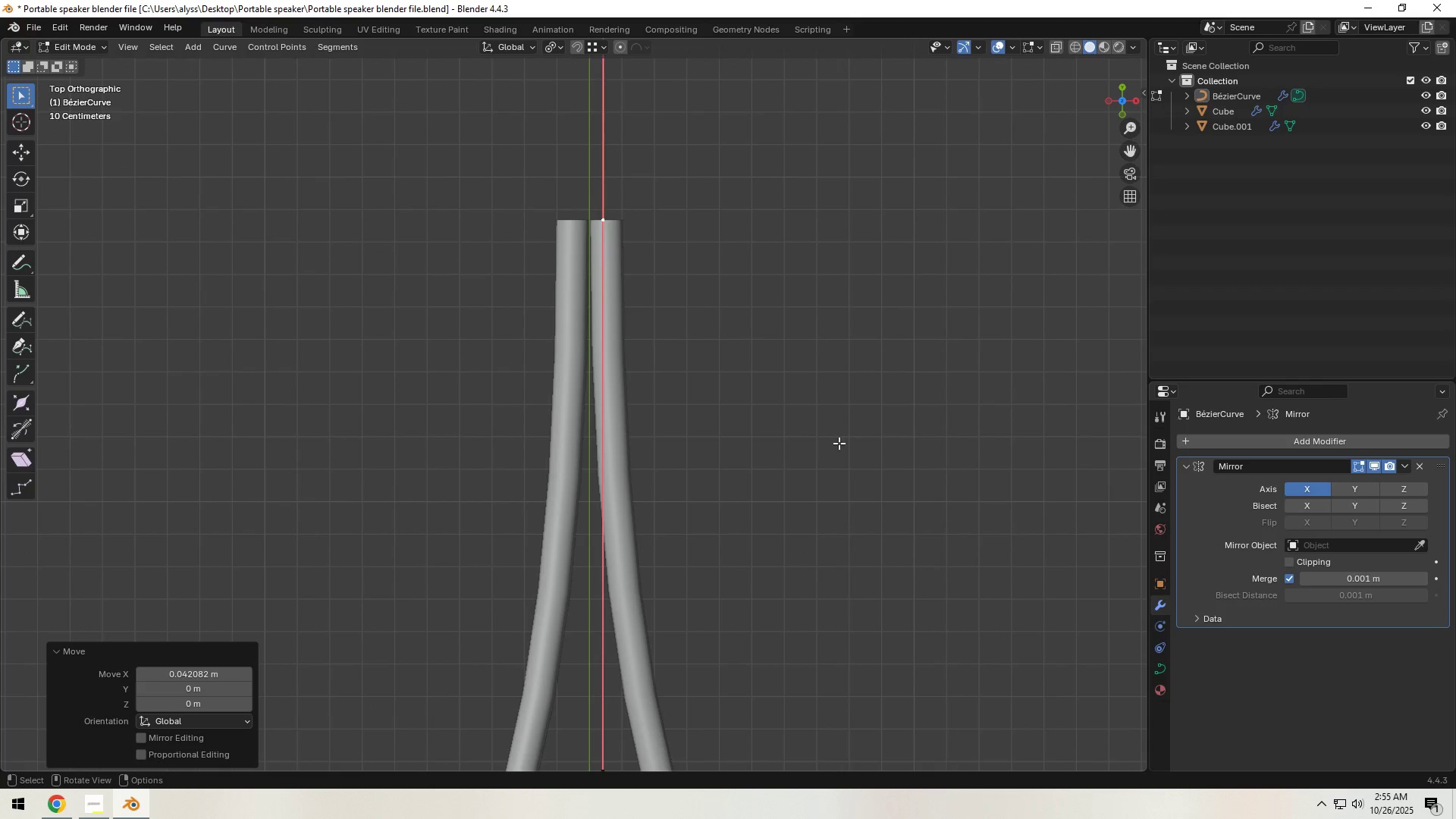 
scroll: coordinate [854, 465], scroll_direction: down, amount: 3.0
 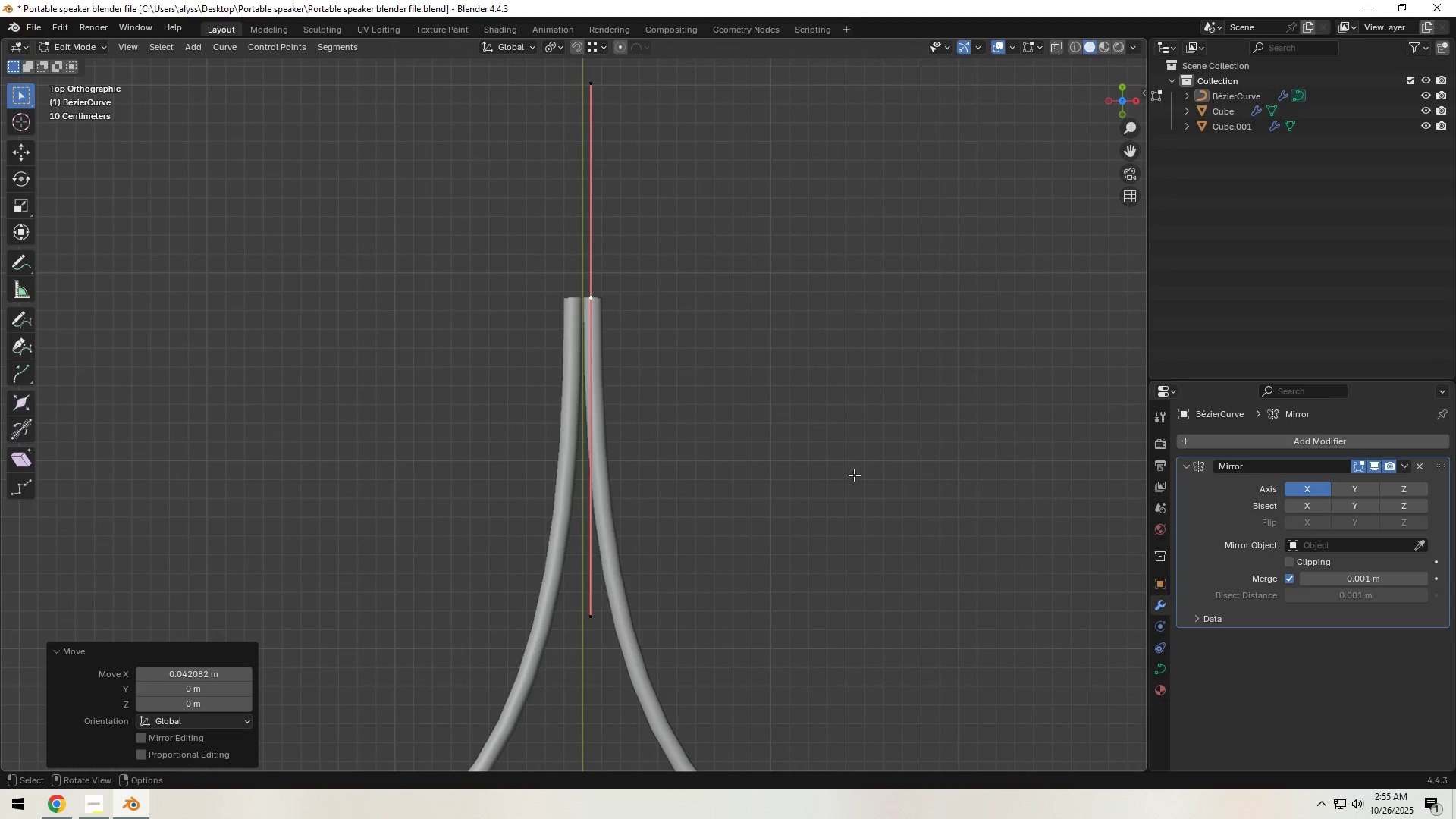 
key(S)
 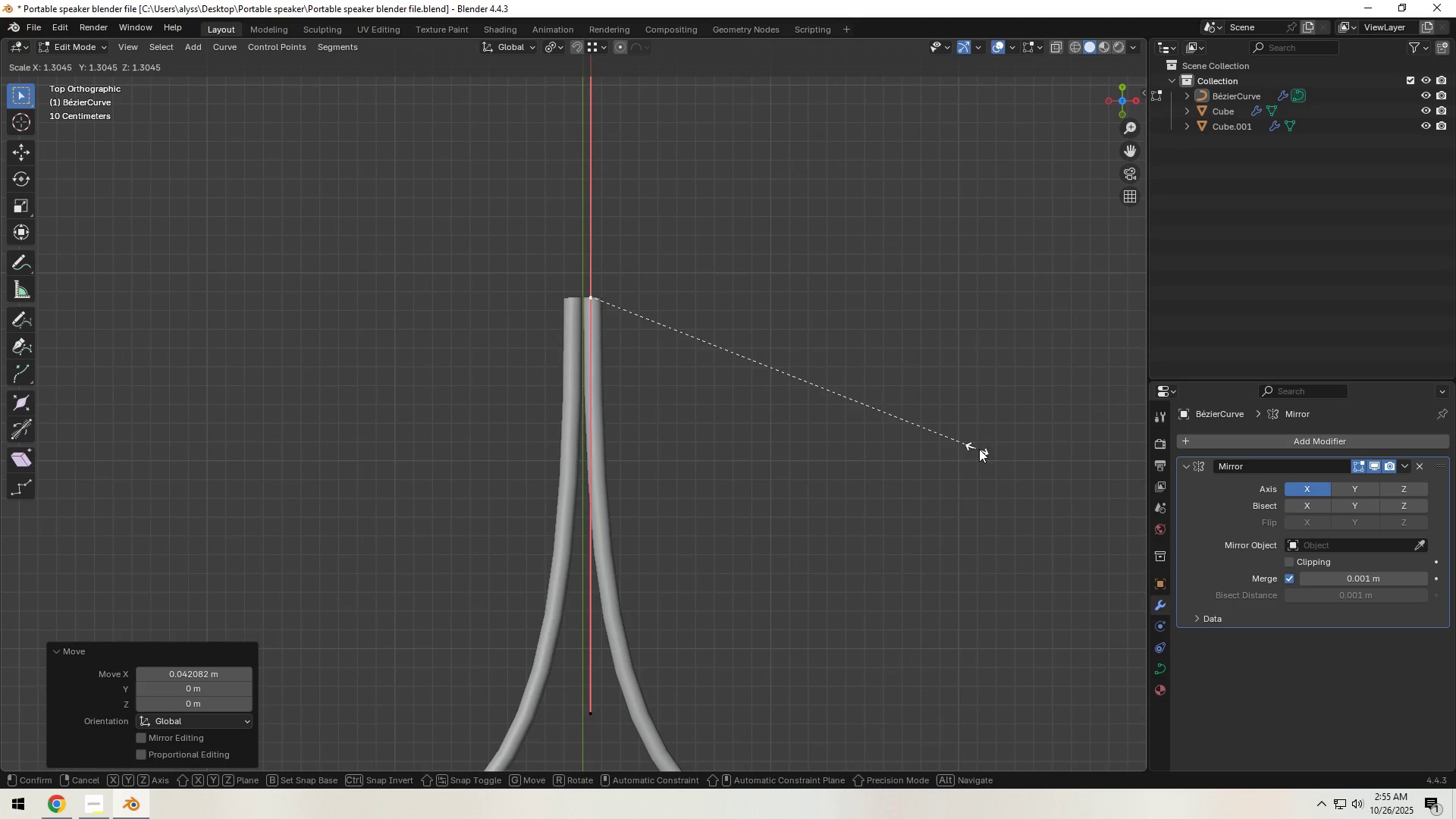 
left_click([990, 447])
 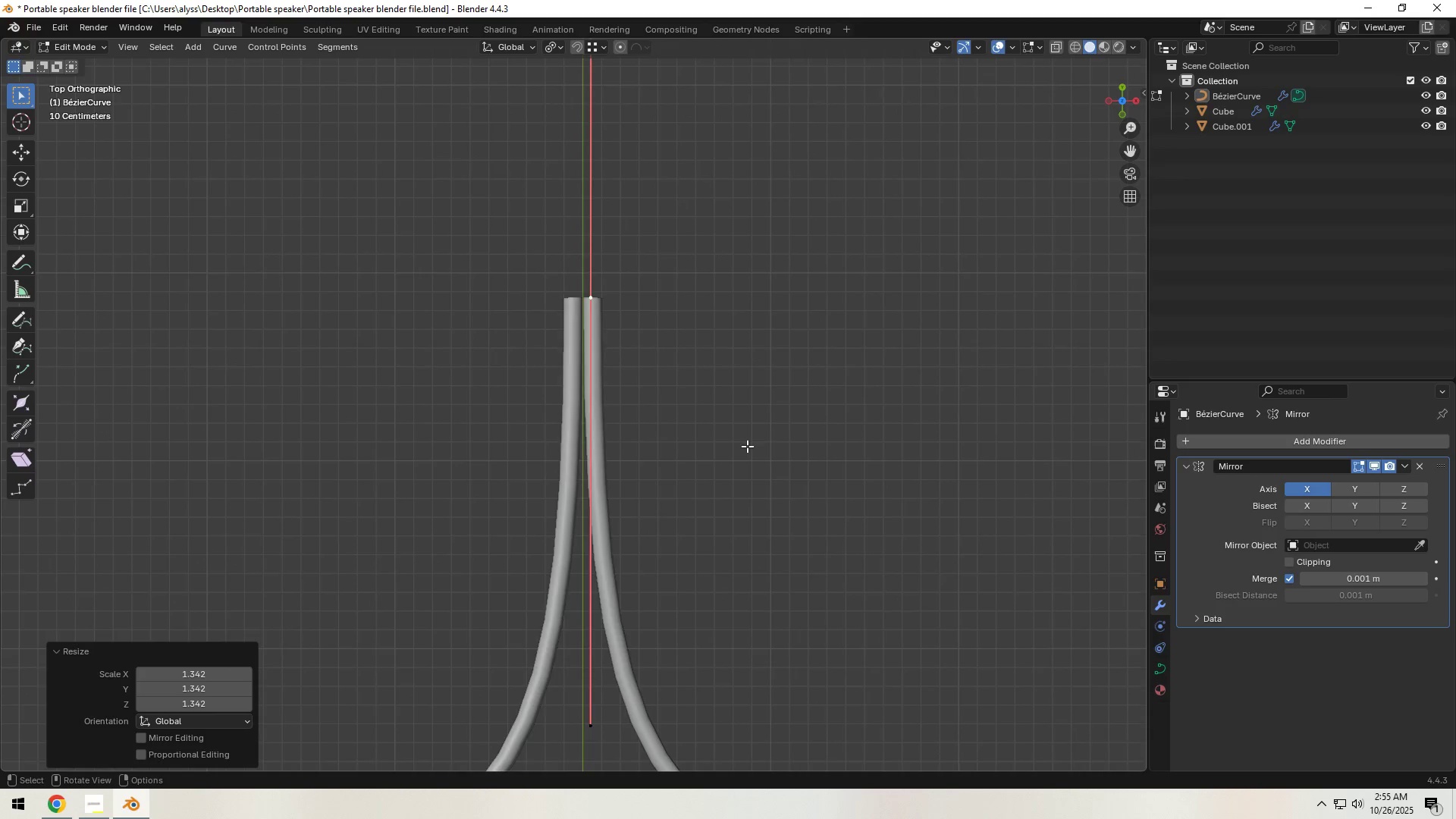 
scroll: coordinate [716, 430], scroll_direction: up, amount: 6.0
 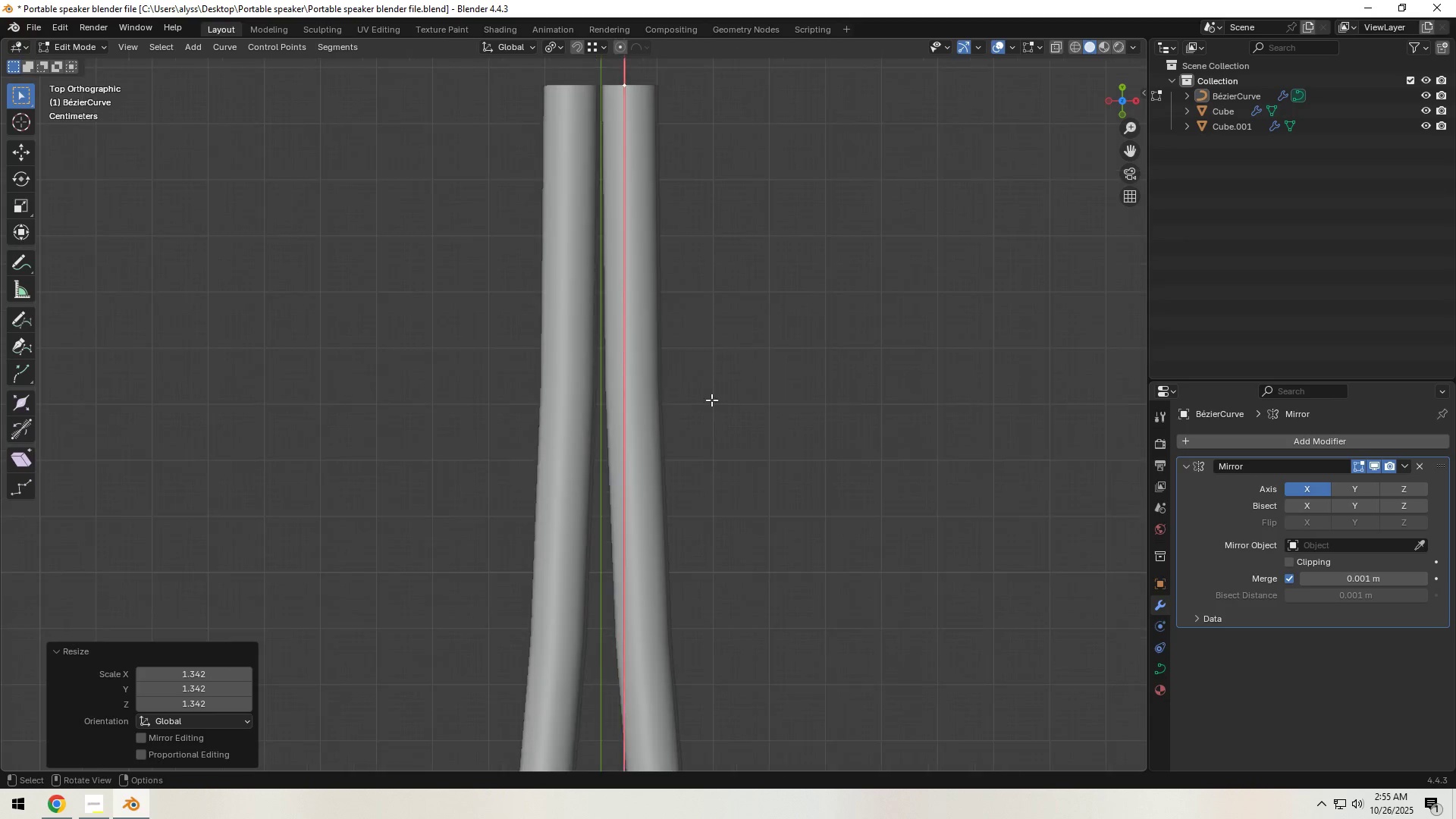 
hold_key(key=ShiftLeft, duration=0.49)
 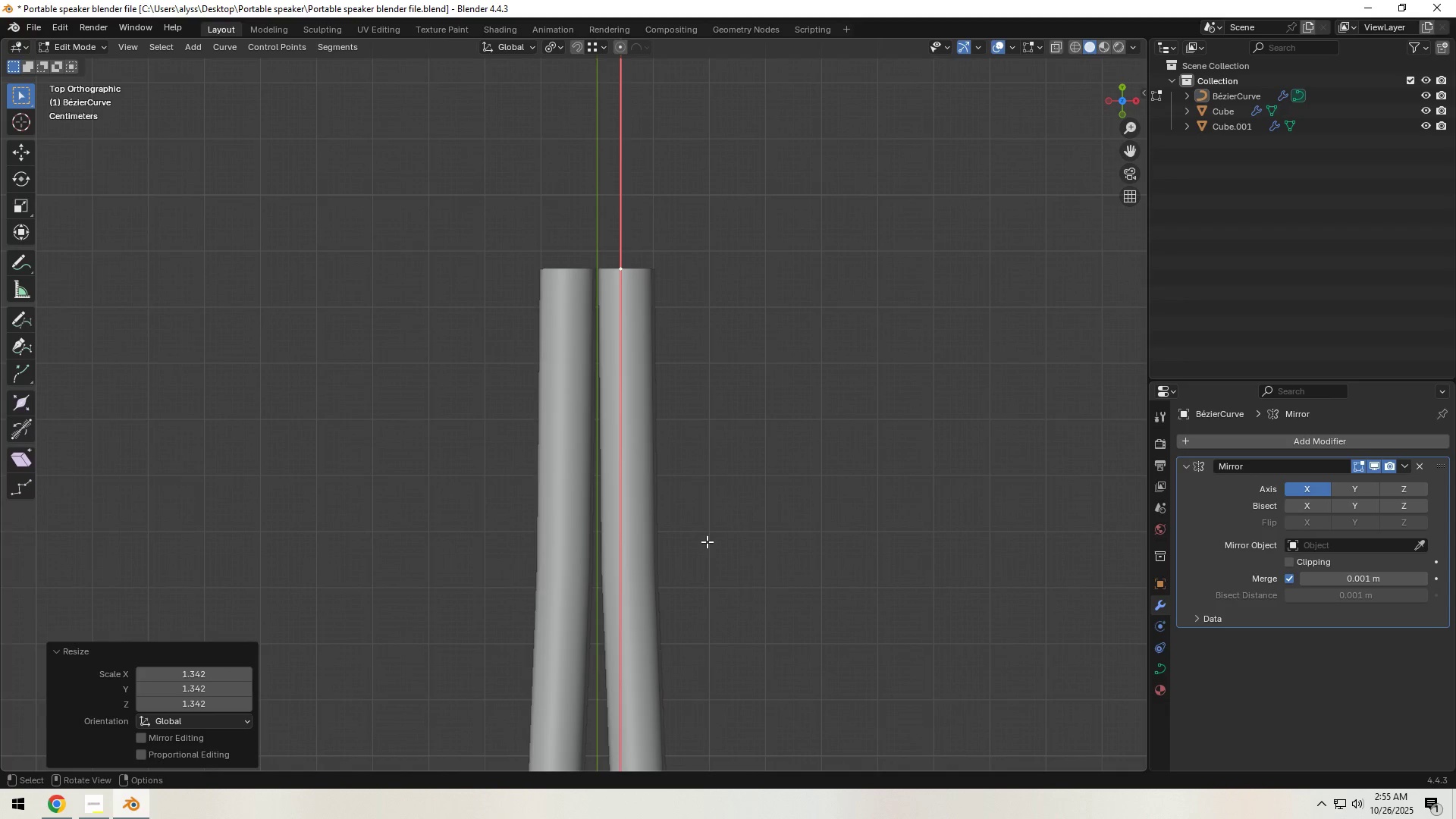 
scroll: coordinate [707, 535], scroll_direction: up, amount: 2.0
 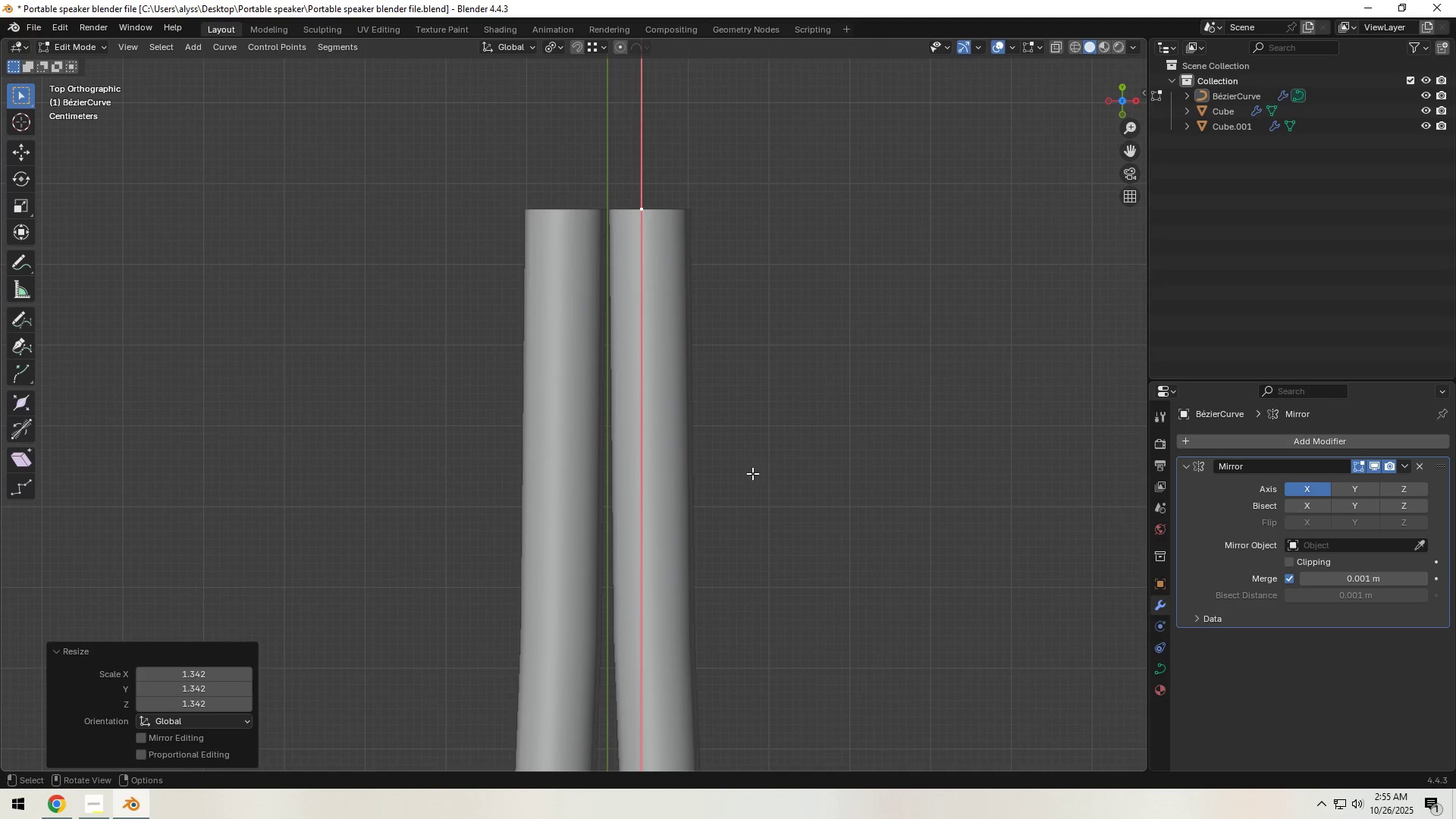 
left_click([793, 465])
 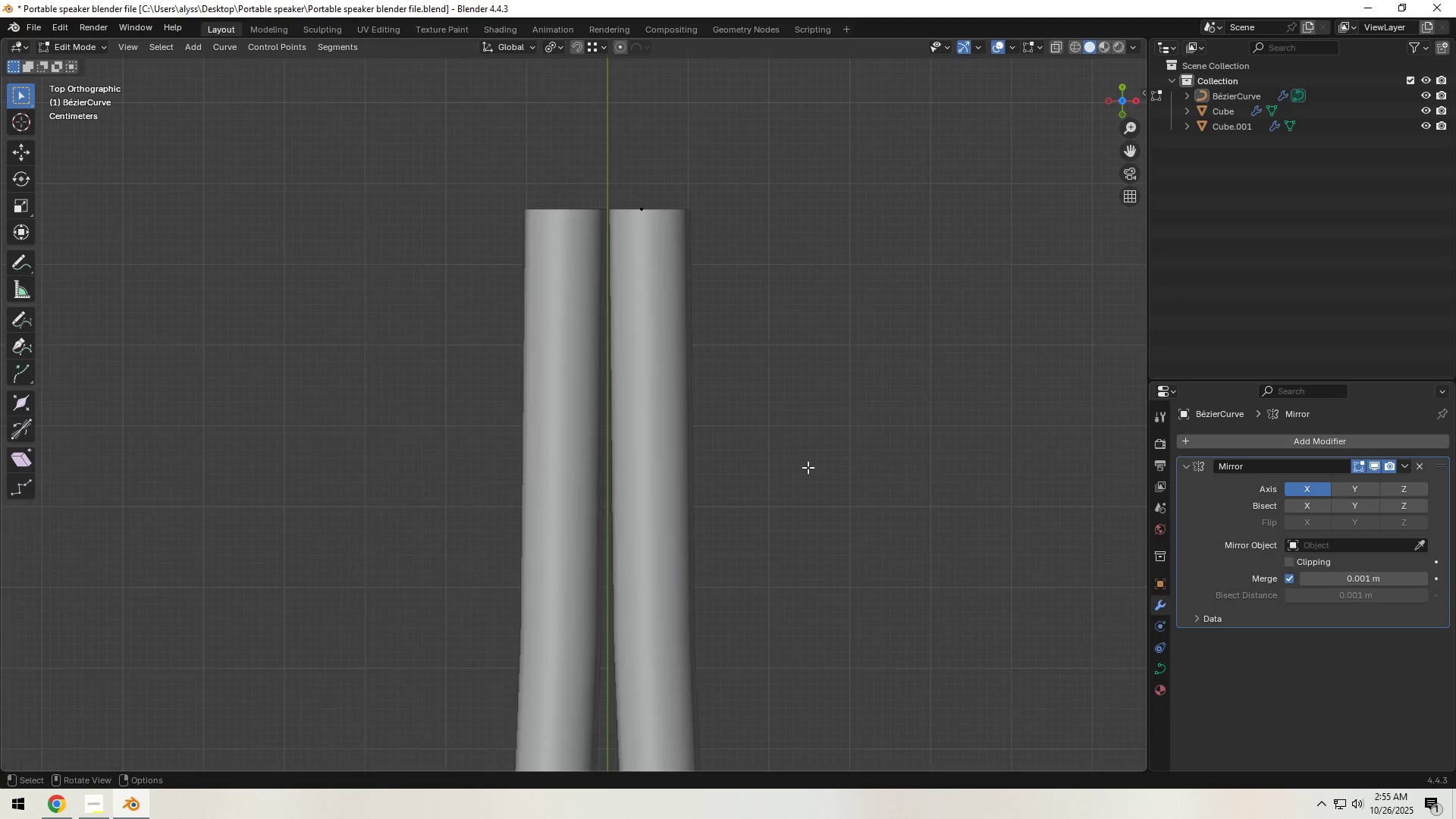 
scroll: coordinate [521, 369], scroll_direction: down, amount: 12.0
 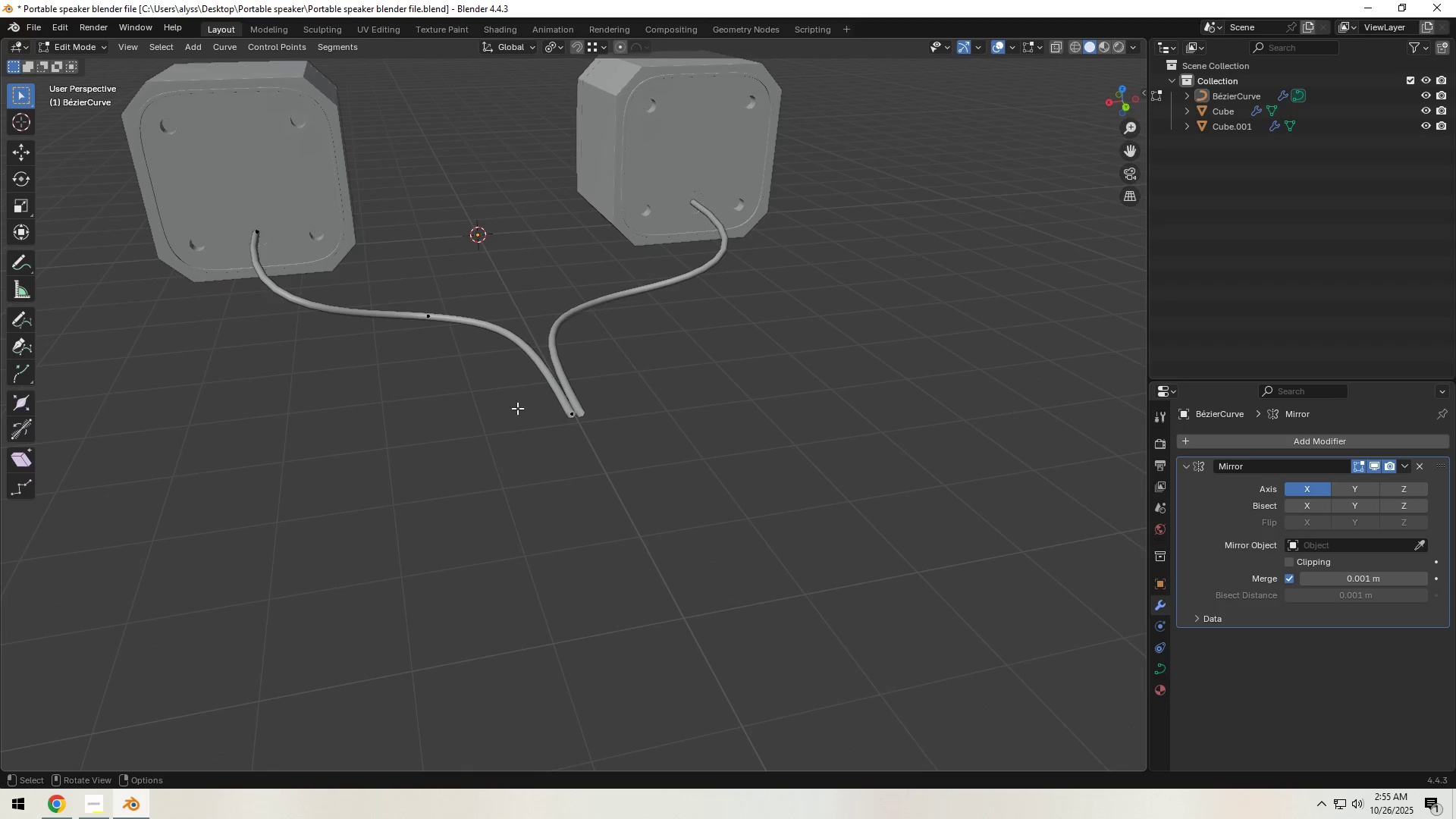 
key(Tab)
 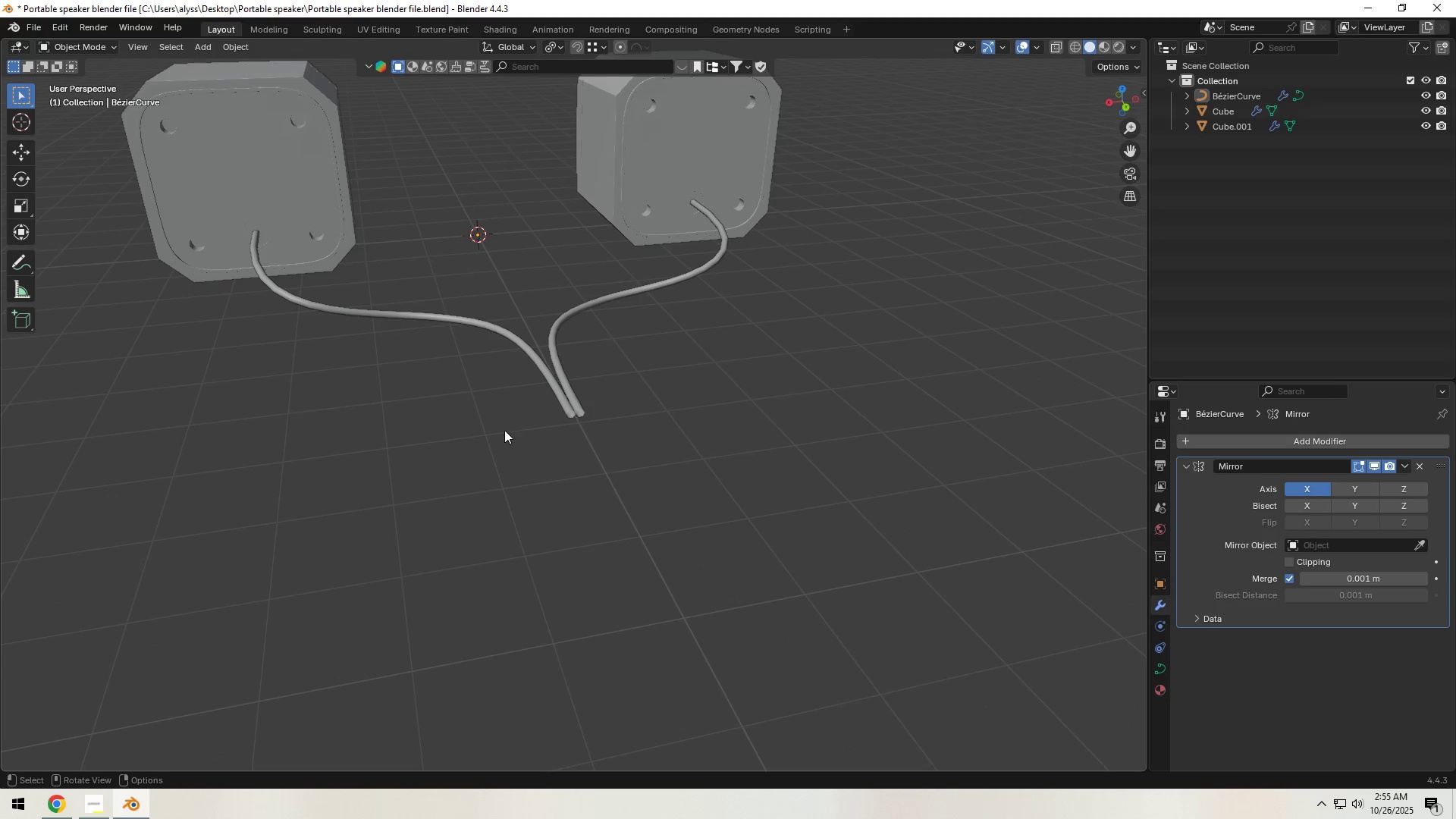 
scroll: coordinate [500, 439], scroll_direction: down, amount: 4.0
 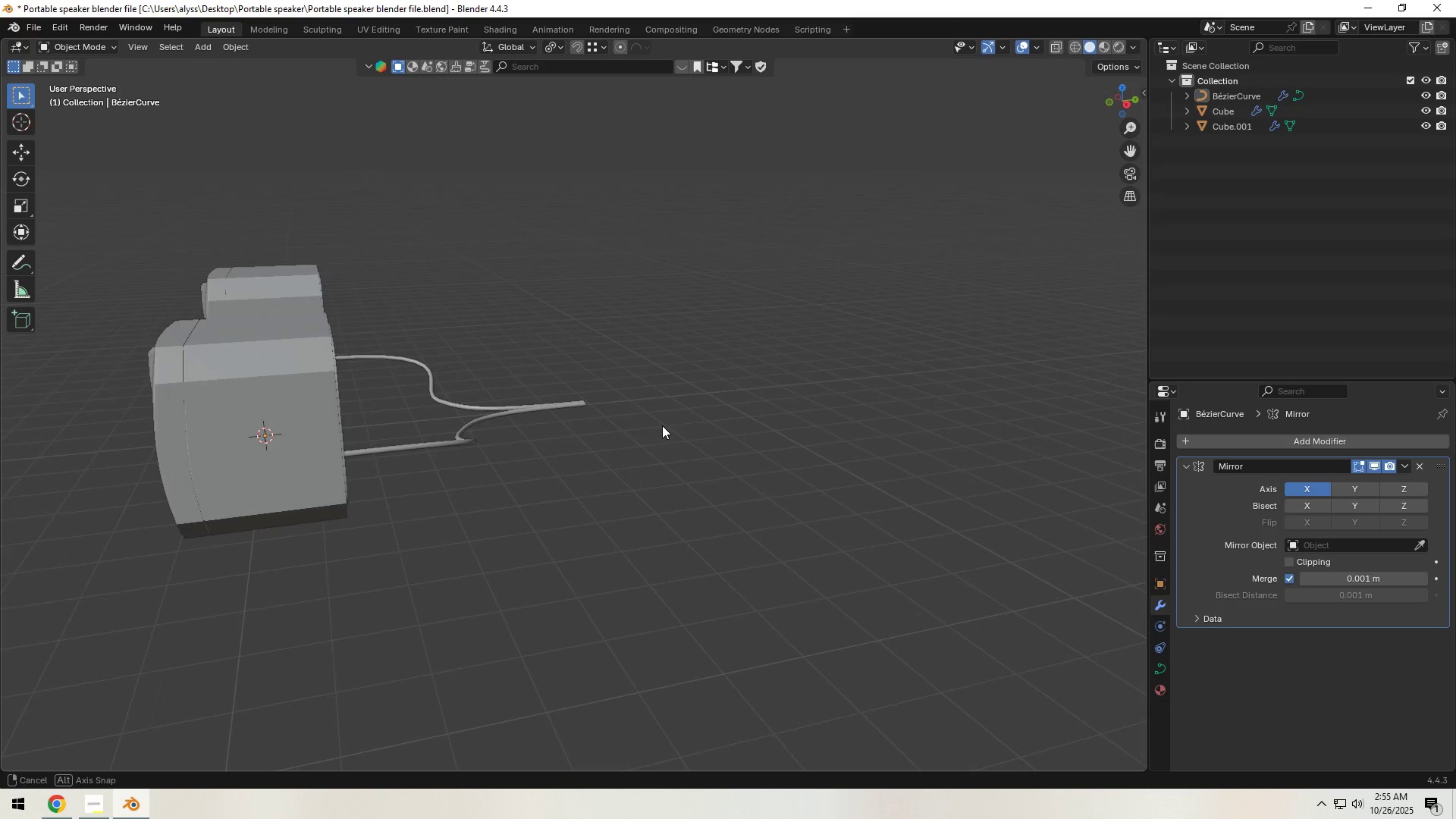 
left_click([683, 424])
 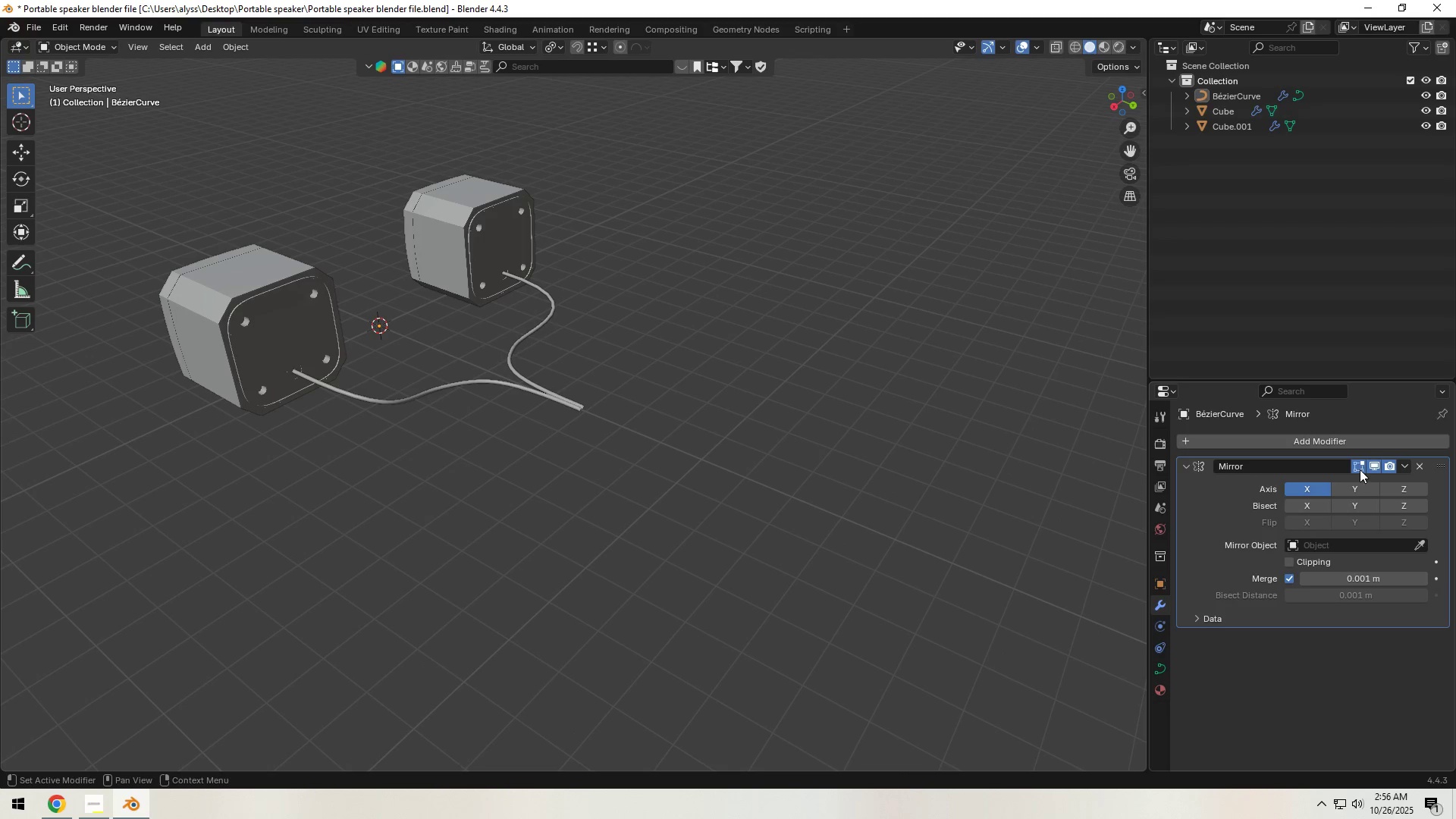 
left_click([1401, 469])
 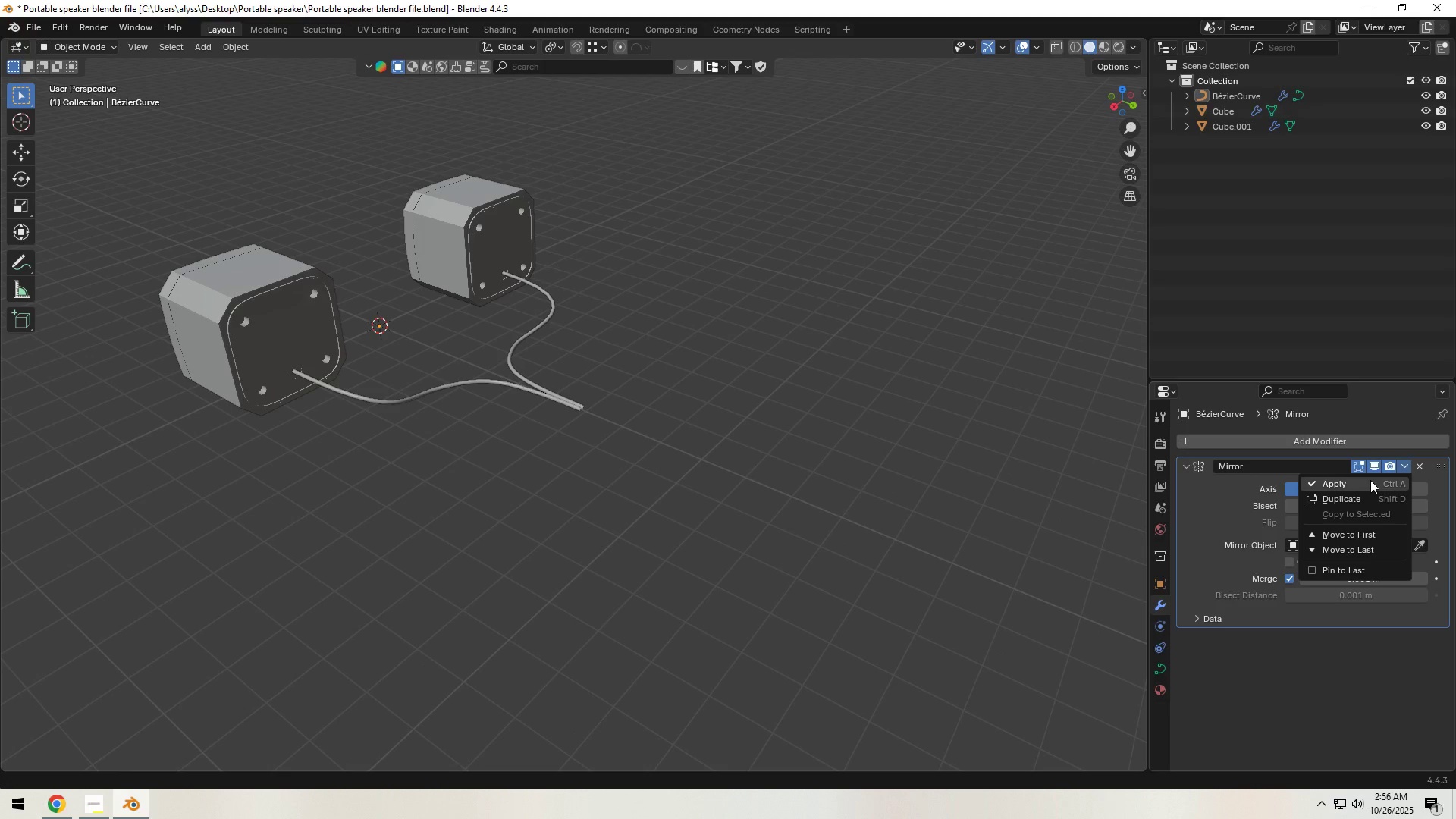 
left_click([1370, 480])
 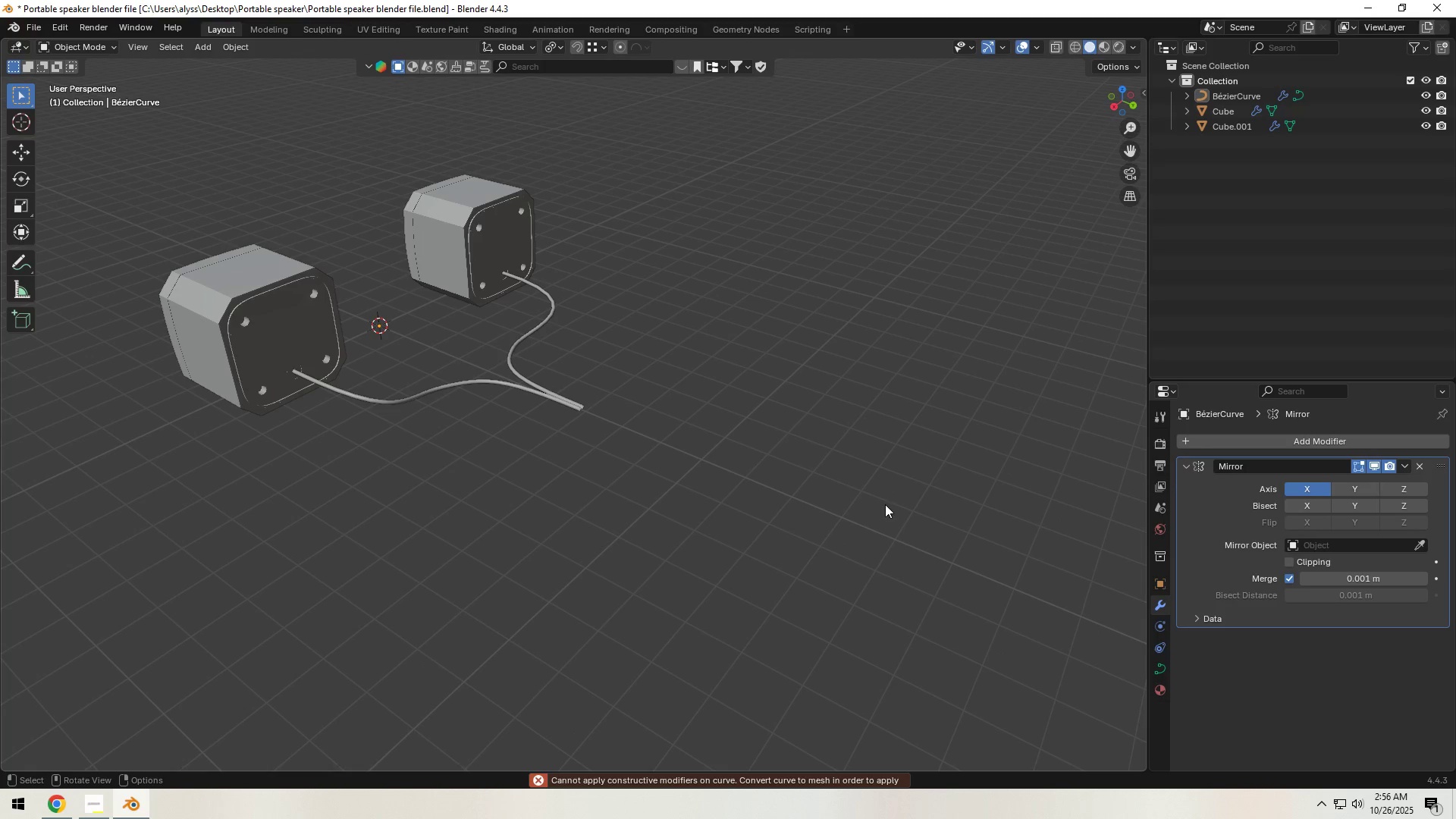 
key(Tab)
 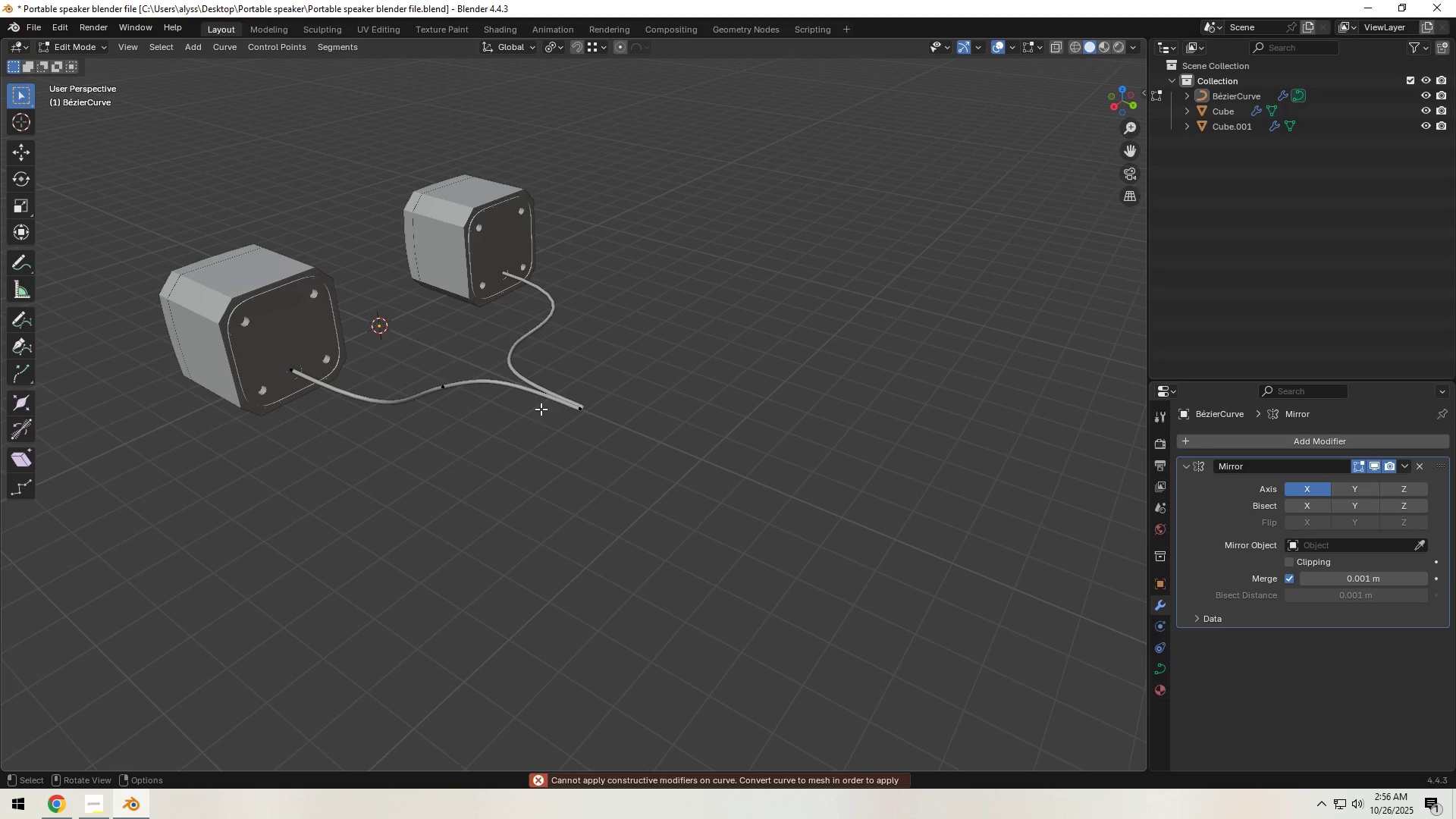 
key(Tab)
 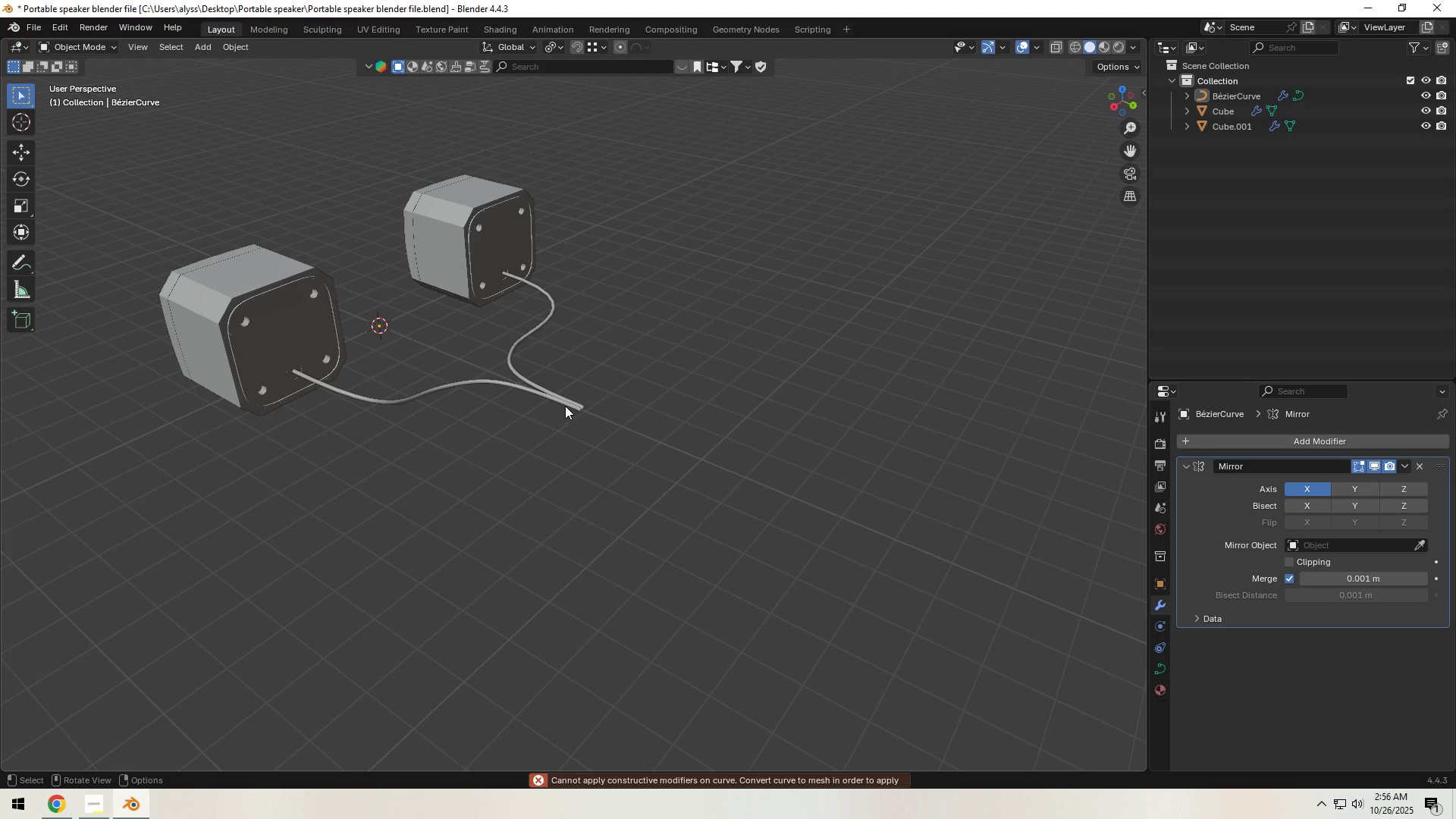 
left_click([565, 406])
 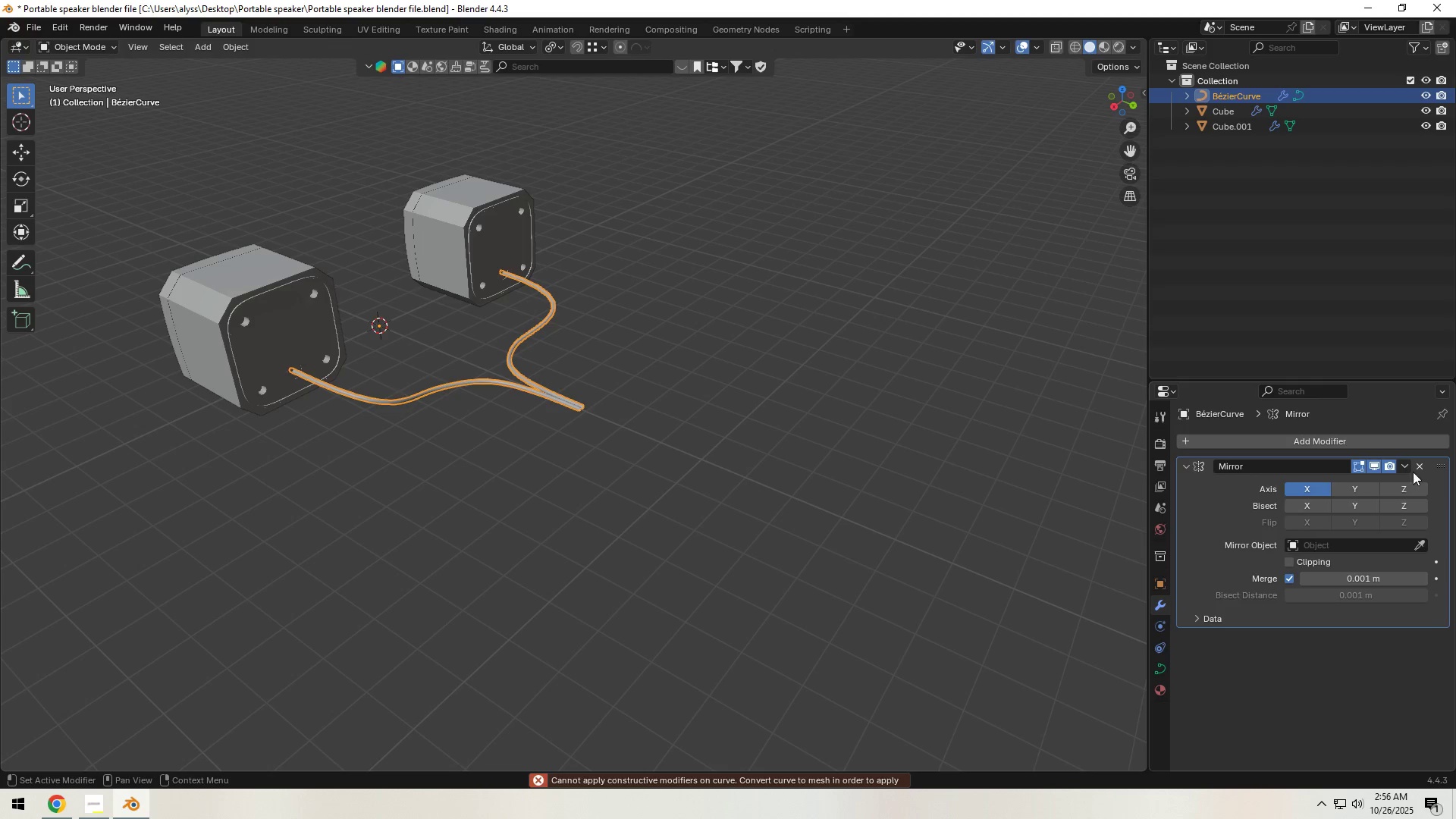 
double_click([1371, 485])
 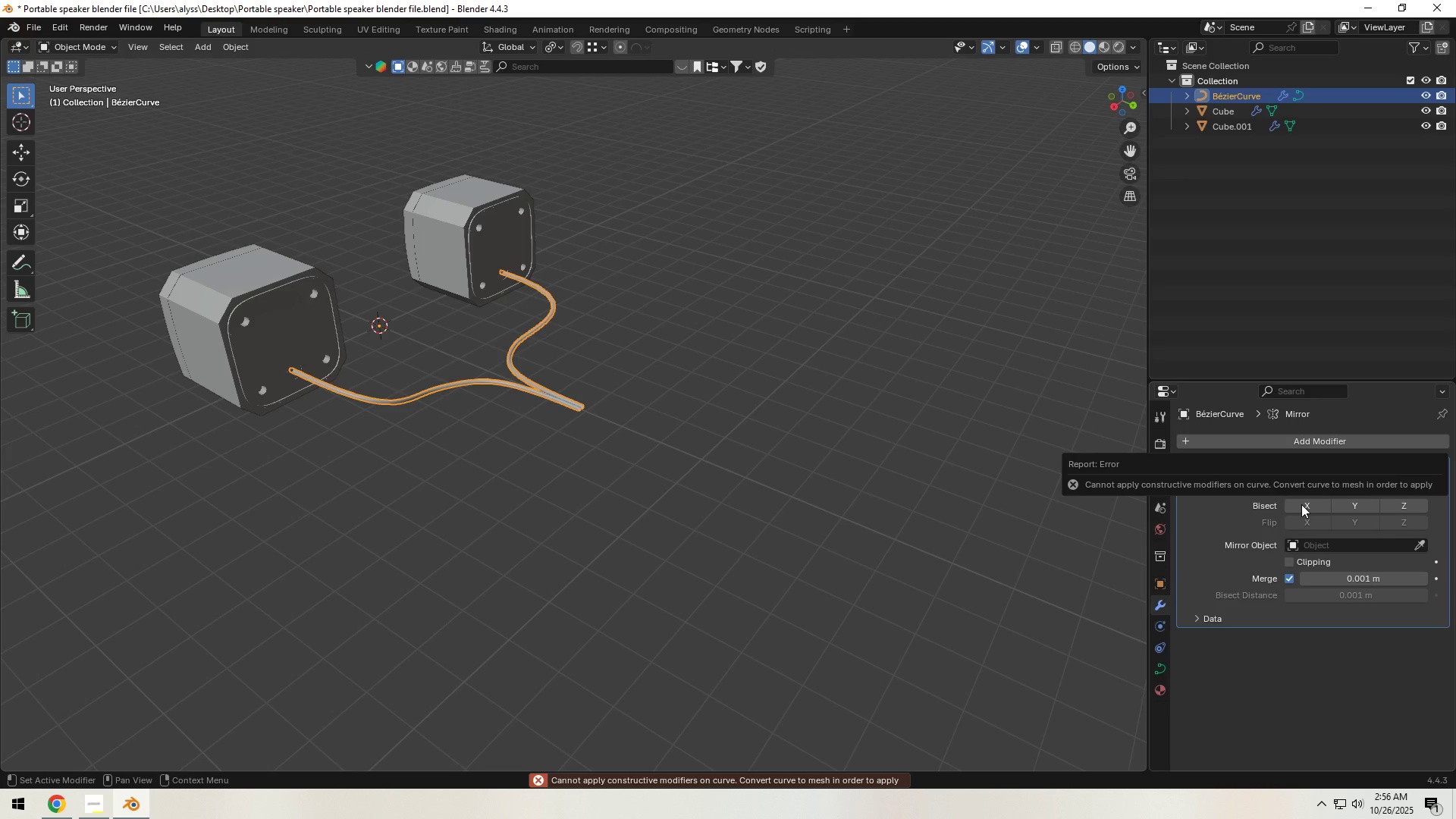 
hold_key(key=ShiftLeft, duration=0.58)
 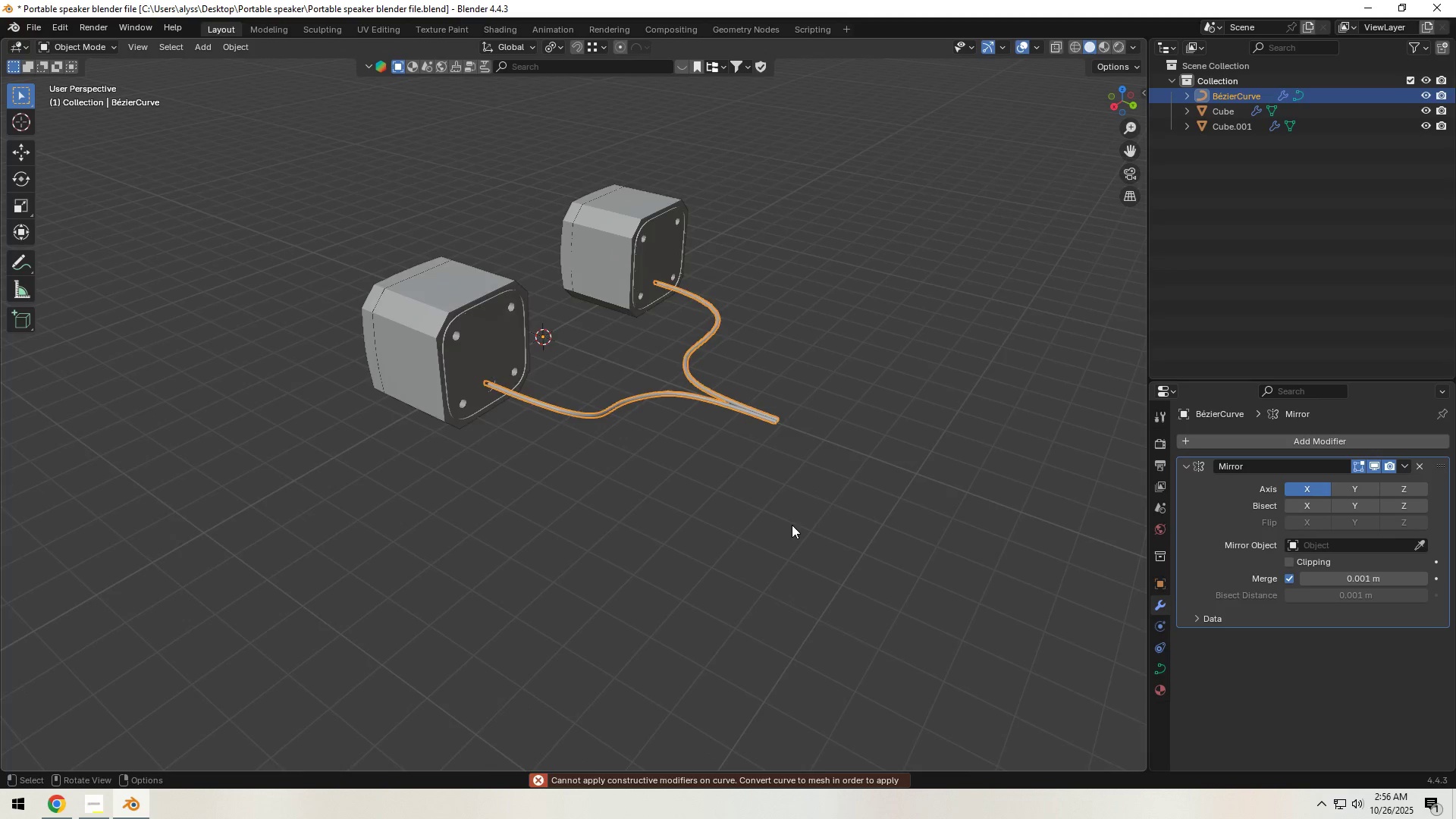 
scroll: coordinate [792, 525], scroll_direction: up, amount: 4.0
 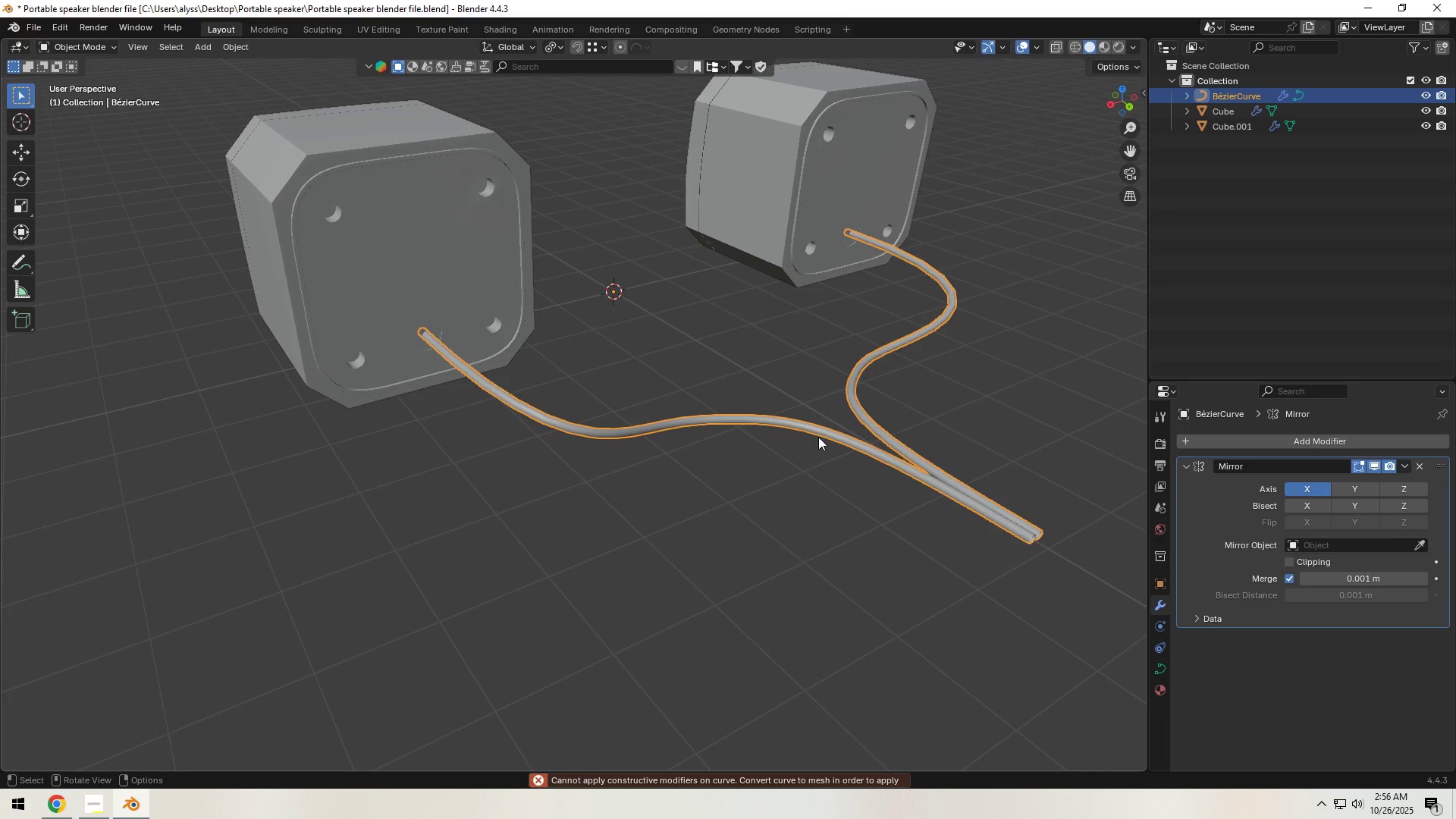 
right_click([824, 433])
 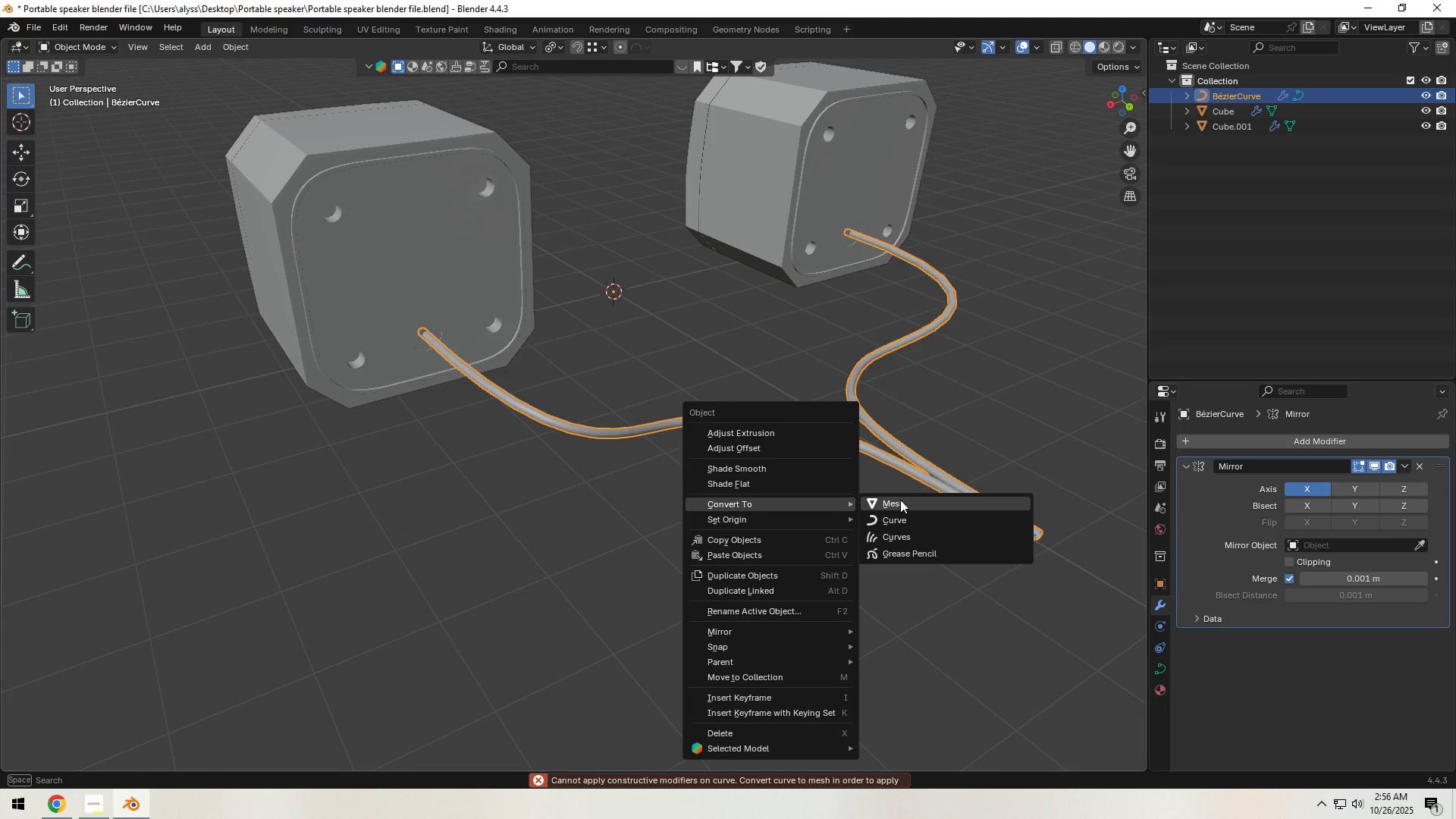 
left_click([900, 500])
 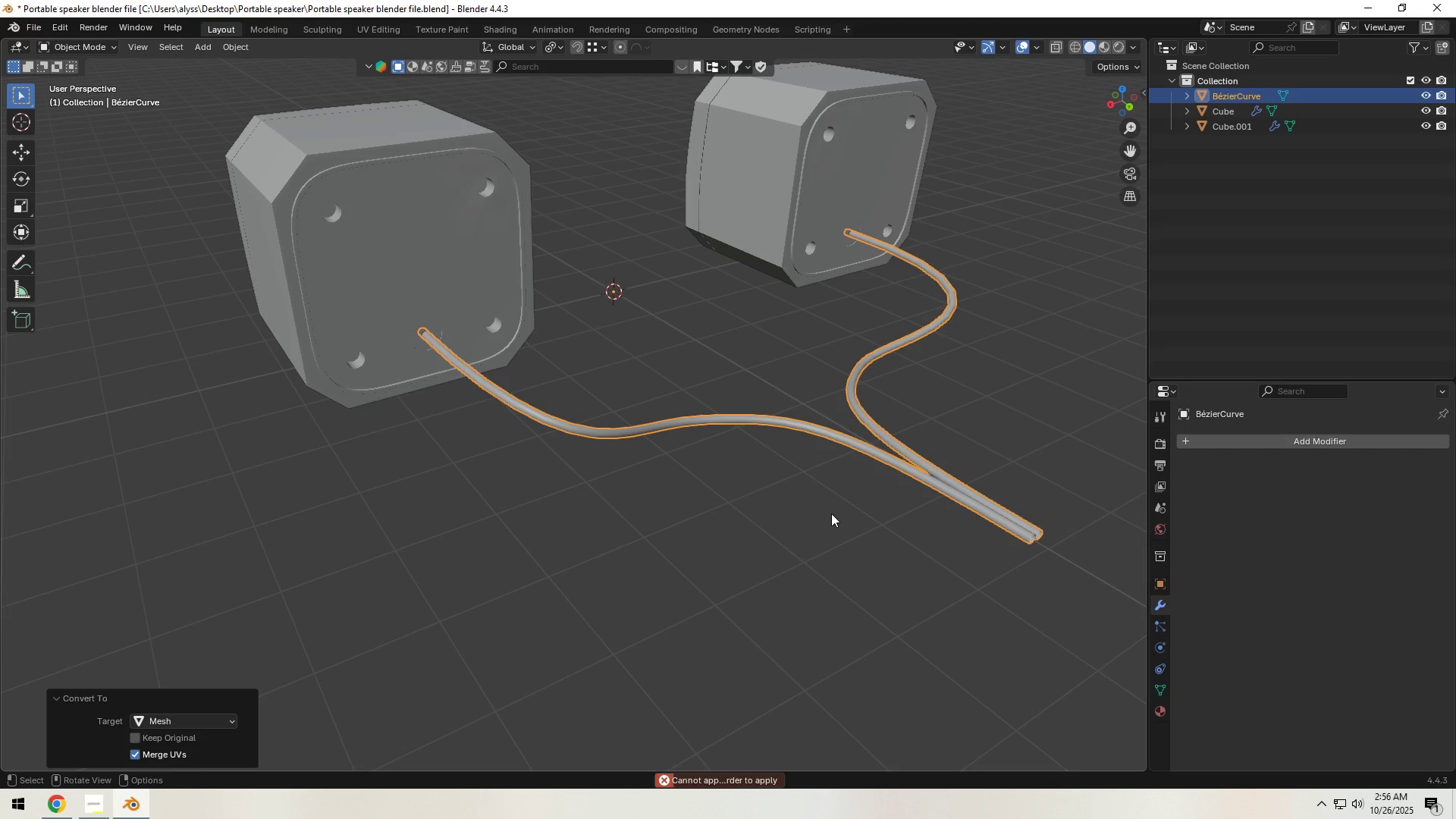 
left_click([831, 513])
 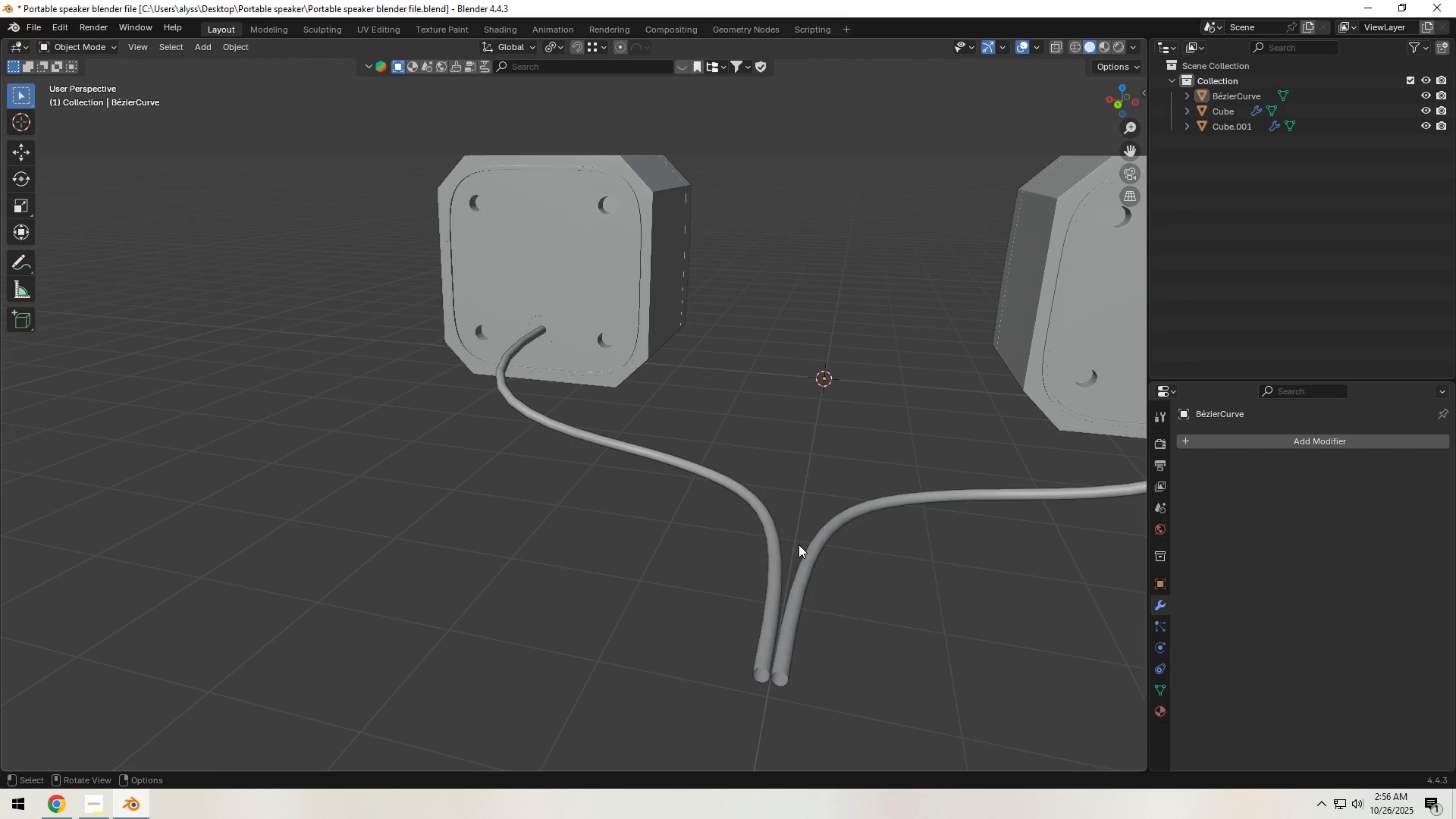 
key(Tab)
 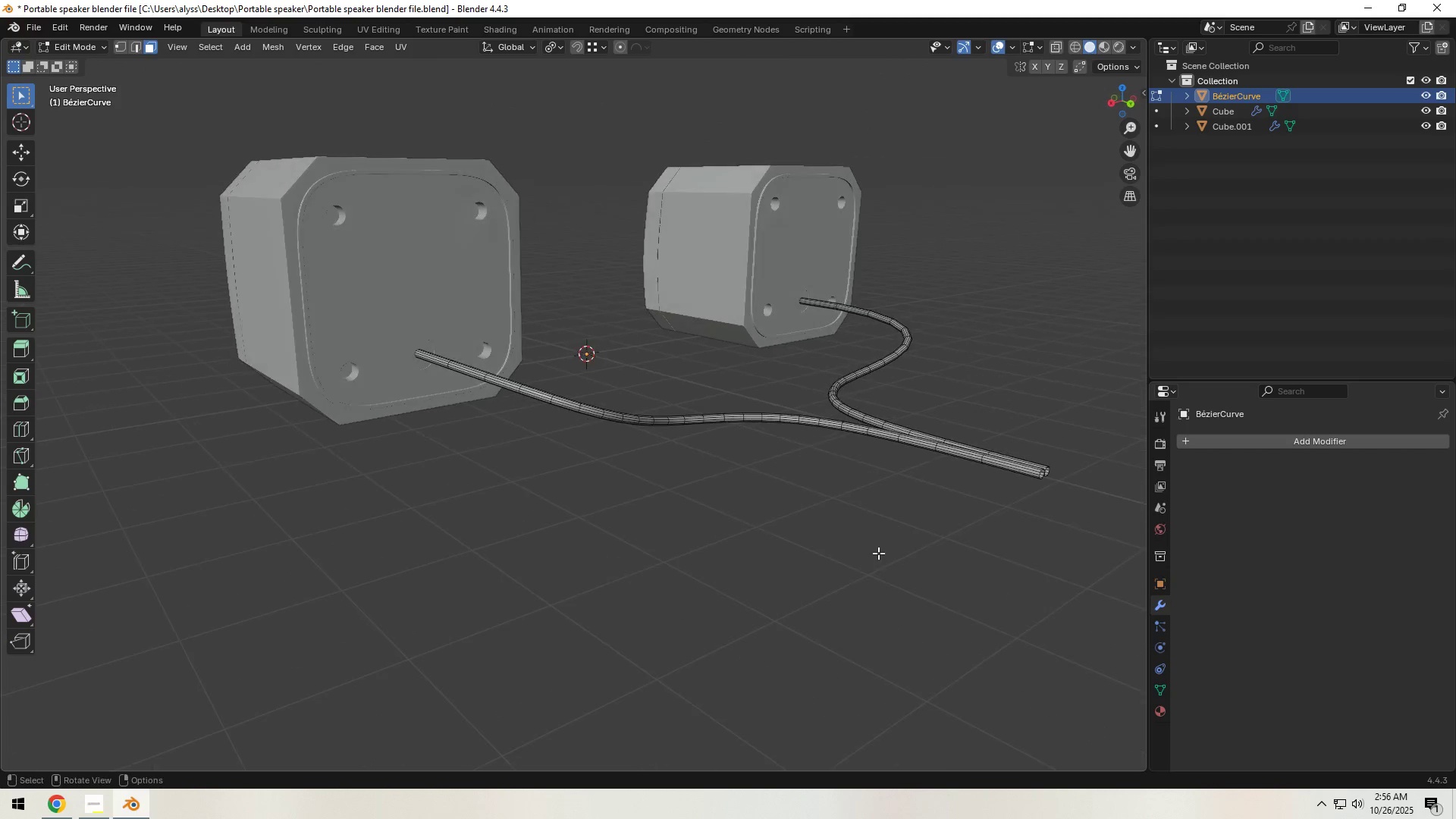 
scroll: coordinate [840, 550], scroll_direction: up, amount: 3.0
 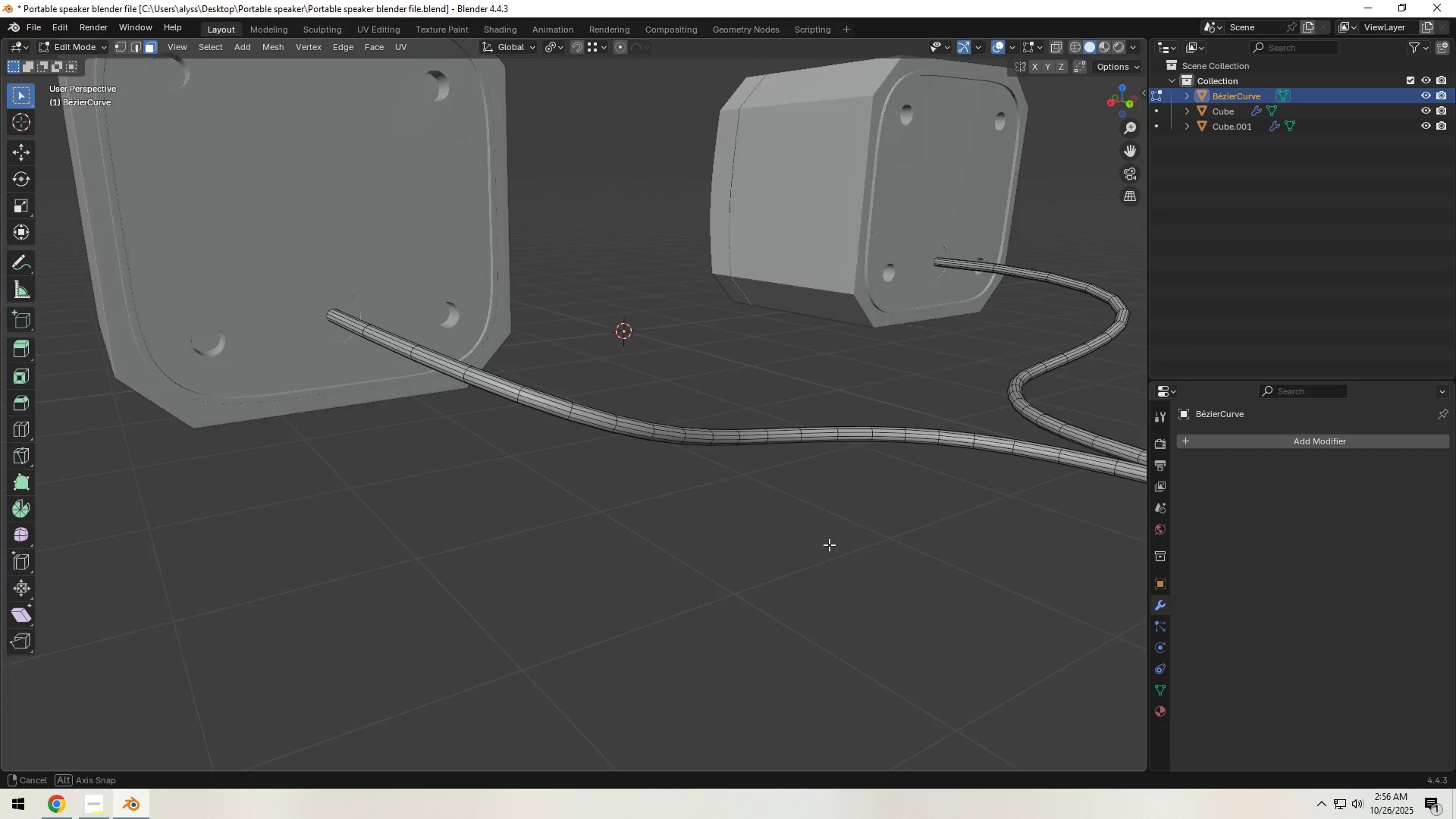 
scroll: coordinate [757, 552], scroll_direction: down, amount: 5.0
 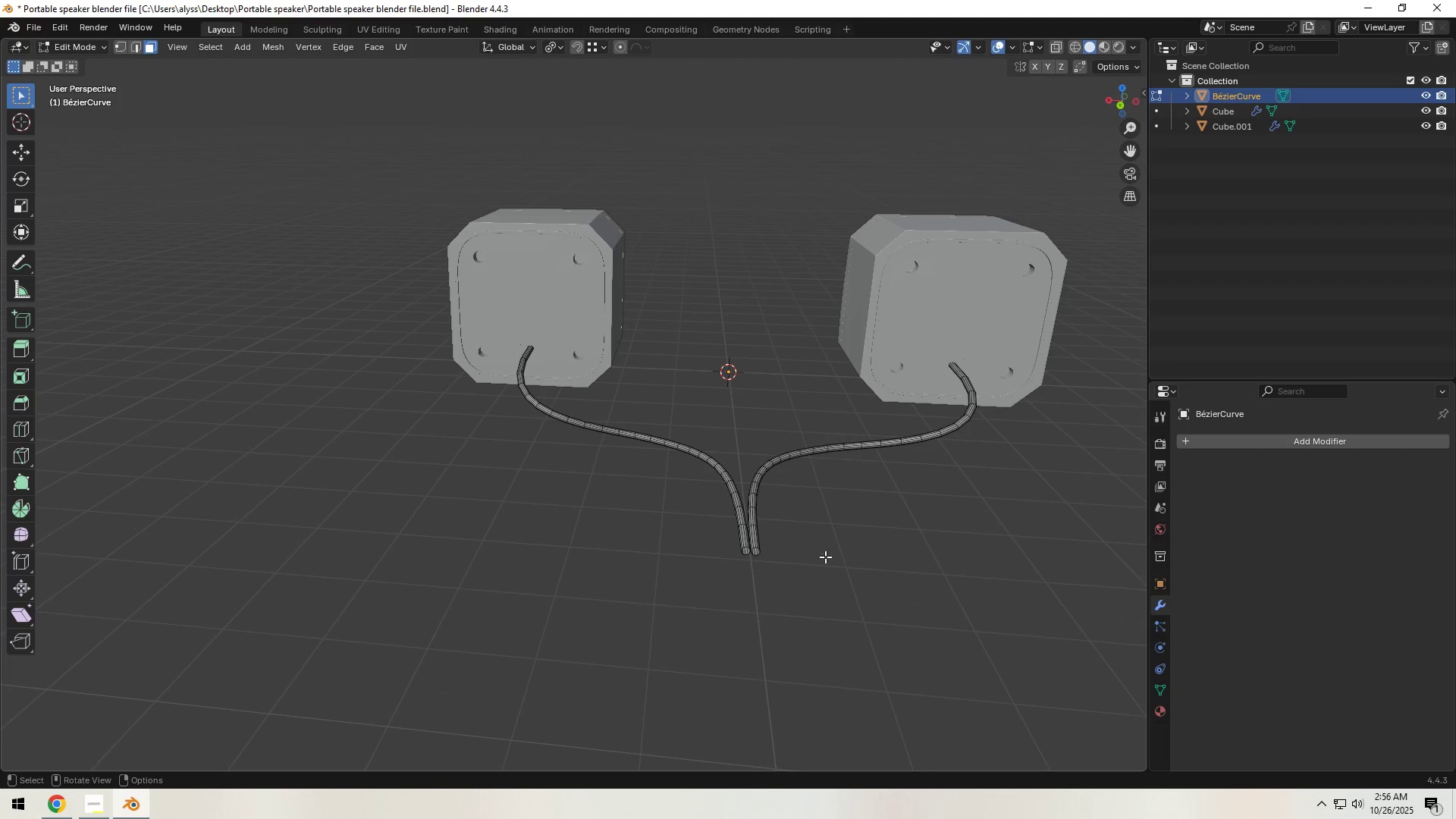 
left_click([825, 555])
 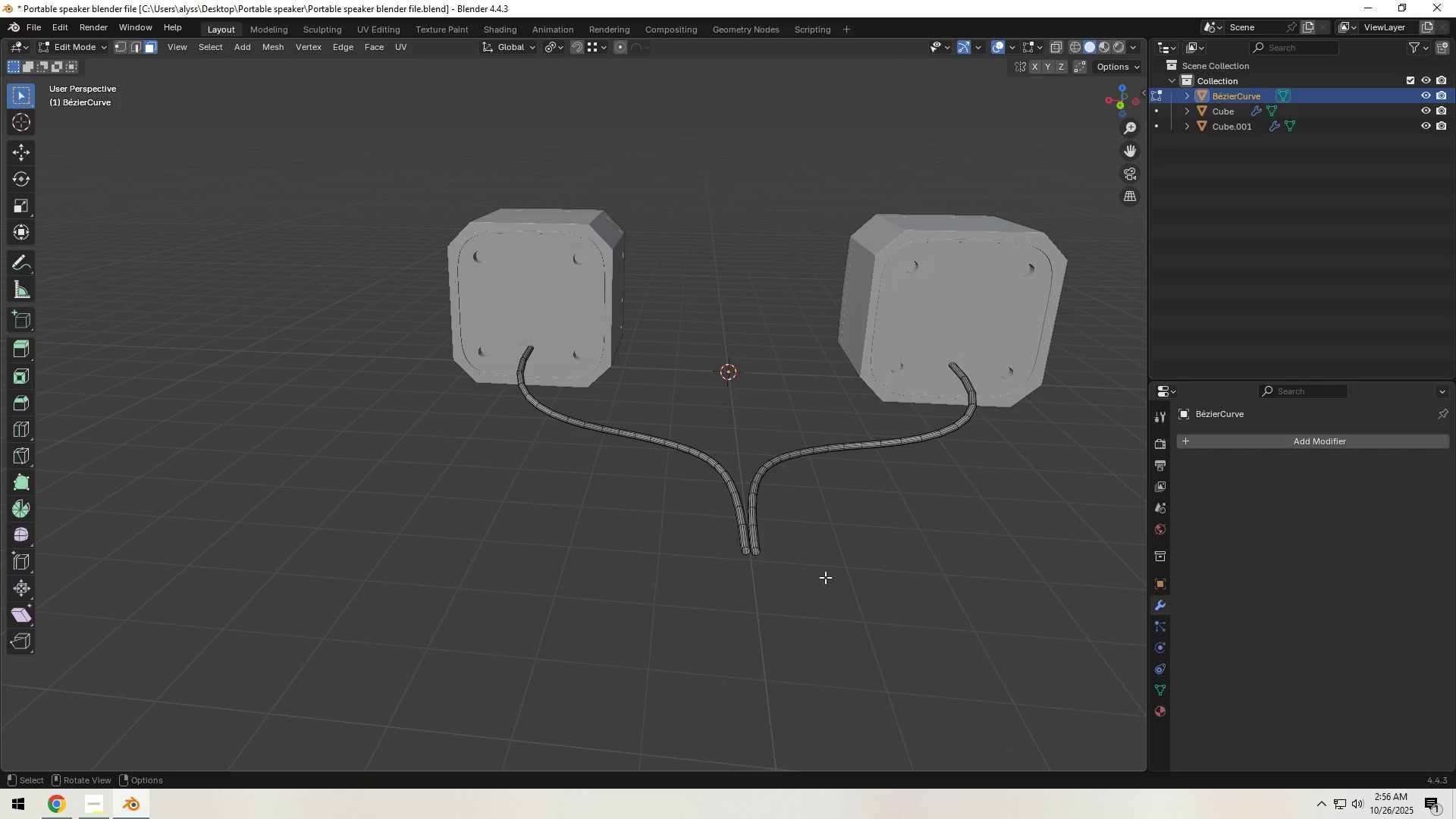 
key(Shift+ShiftLeft)
 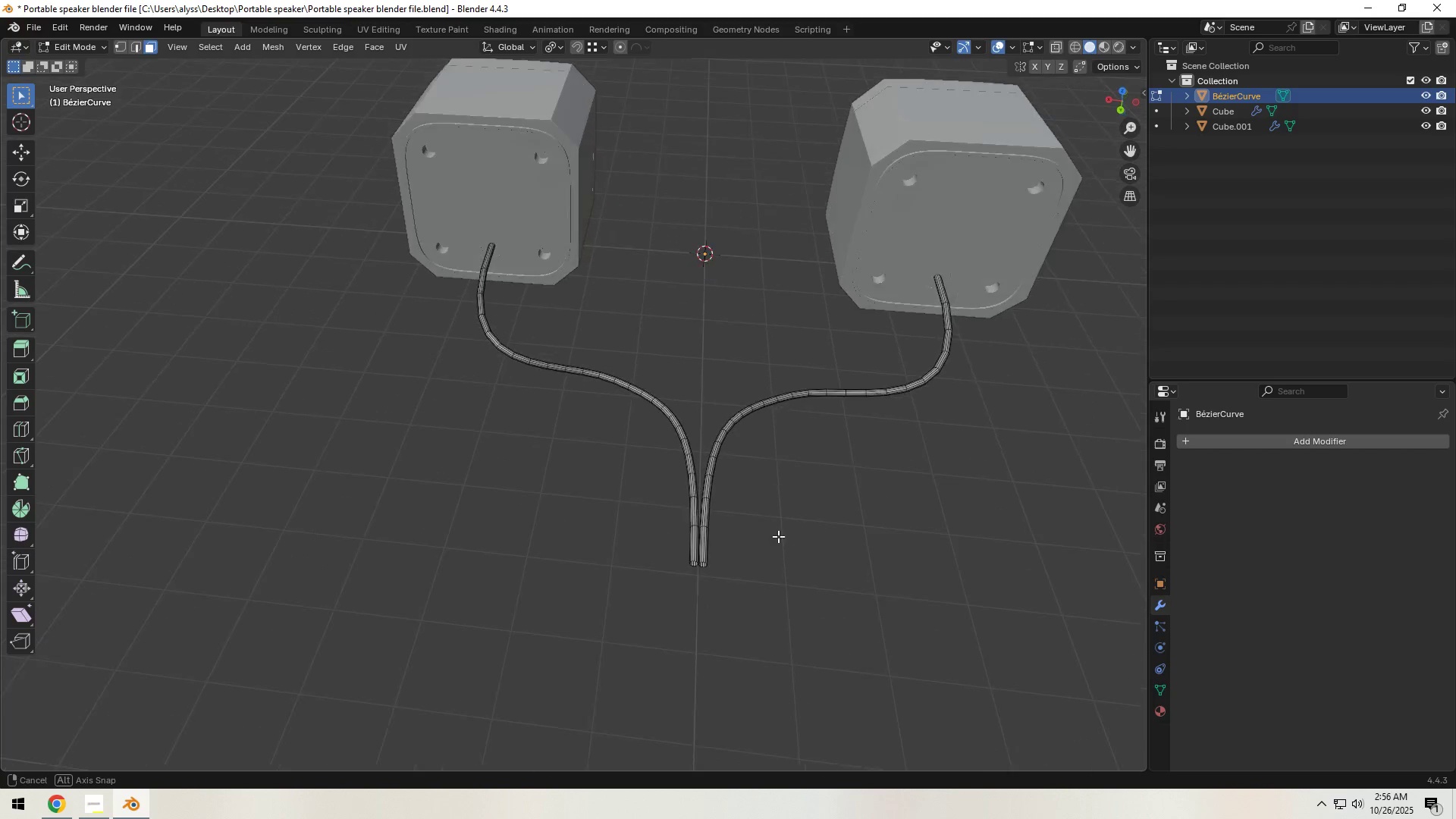 
scroll: coordinate [783, 601], scroll_direction: up, amount: 3.0
 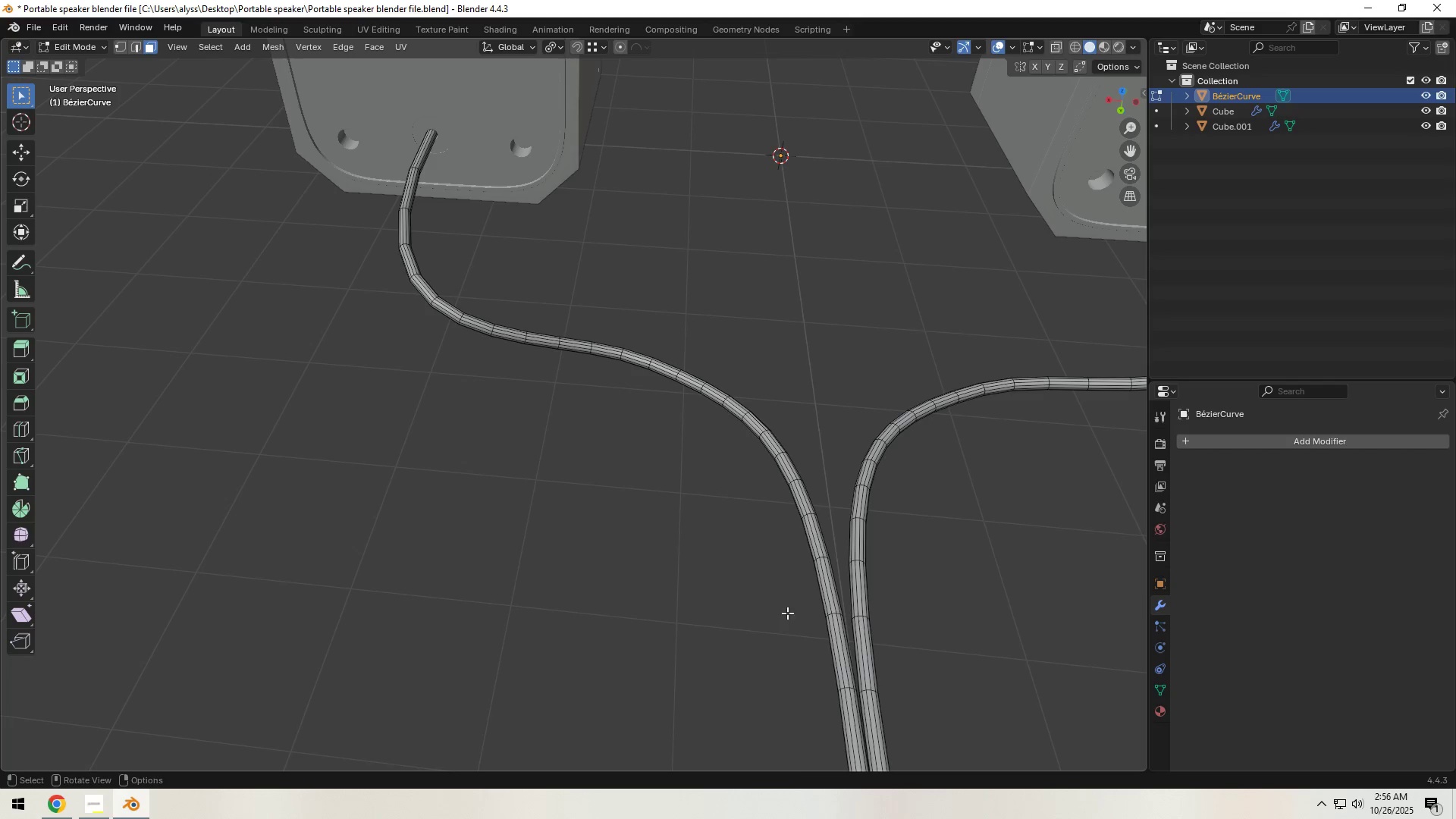 
hold_key(key=ShiftLeft, duration=0.82)
 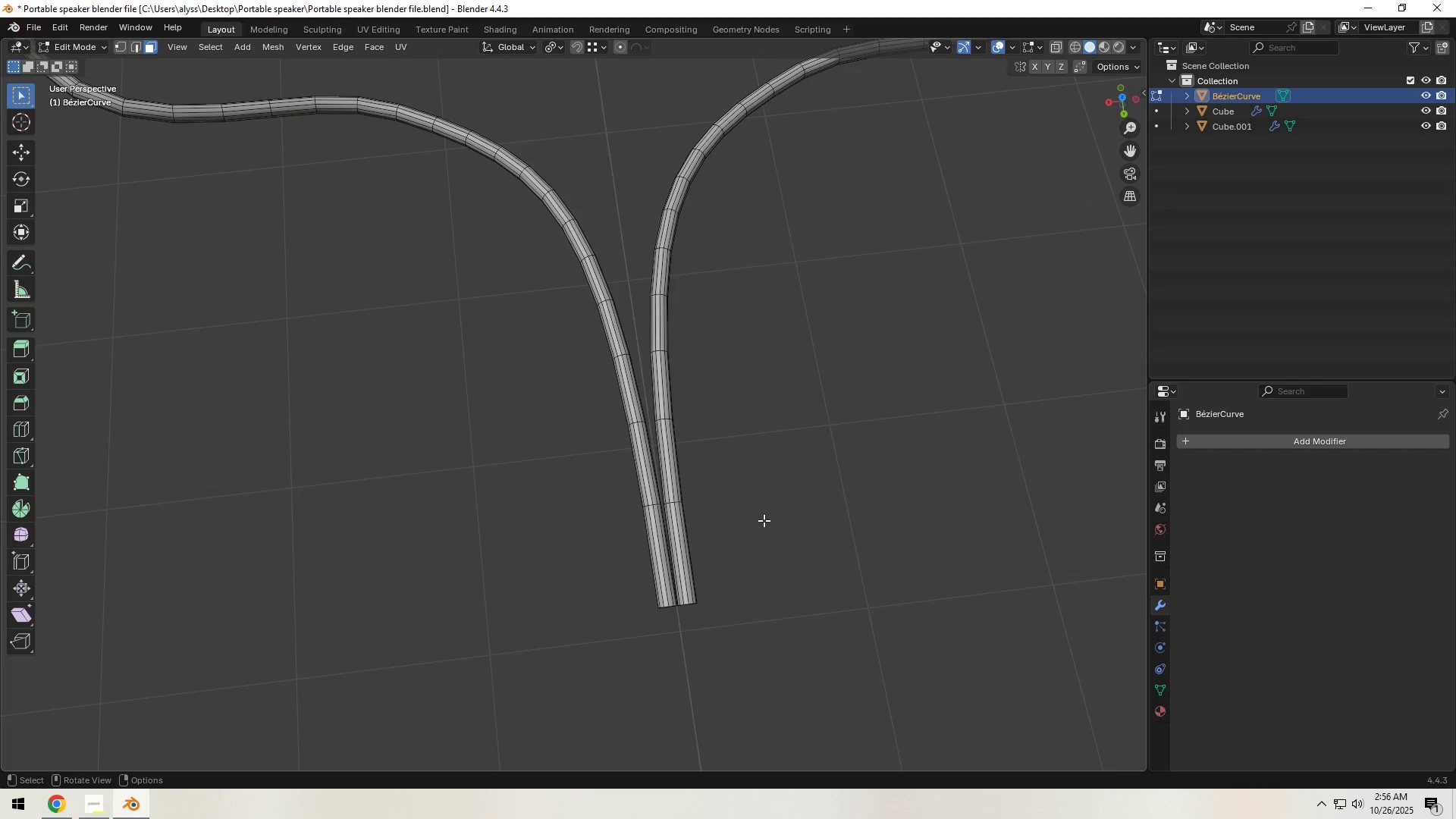 
scroll: coordinate [793, 568], scroll_direction: up, amount: 3.0
 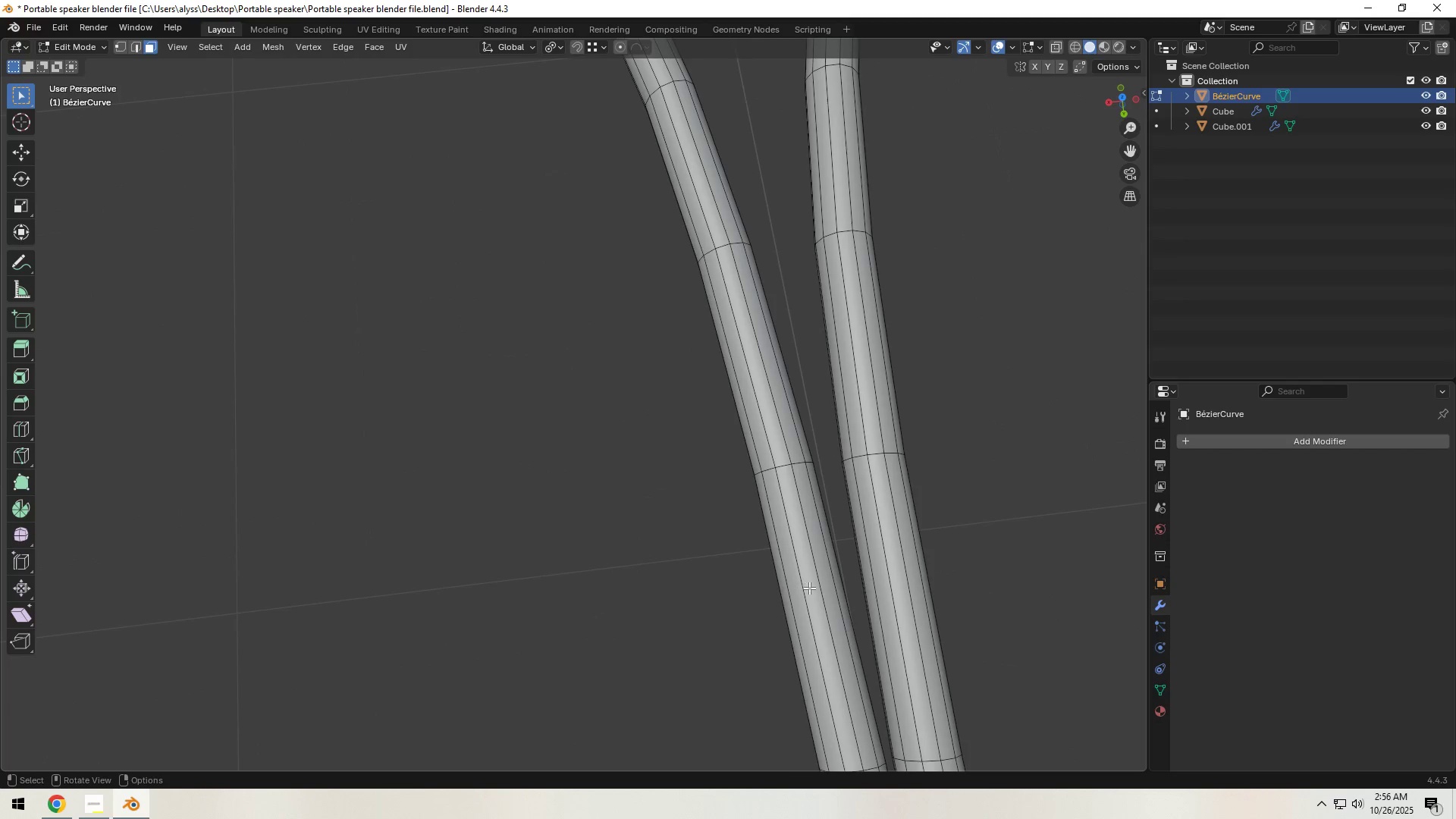 
hold_key(key=ShiftLeft, duration=0.95)
 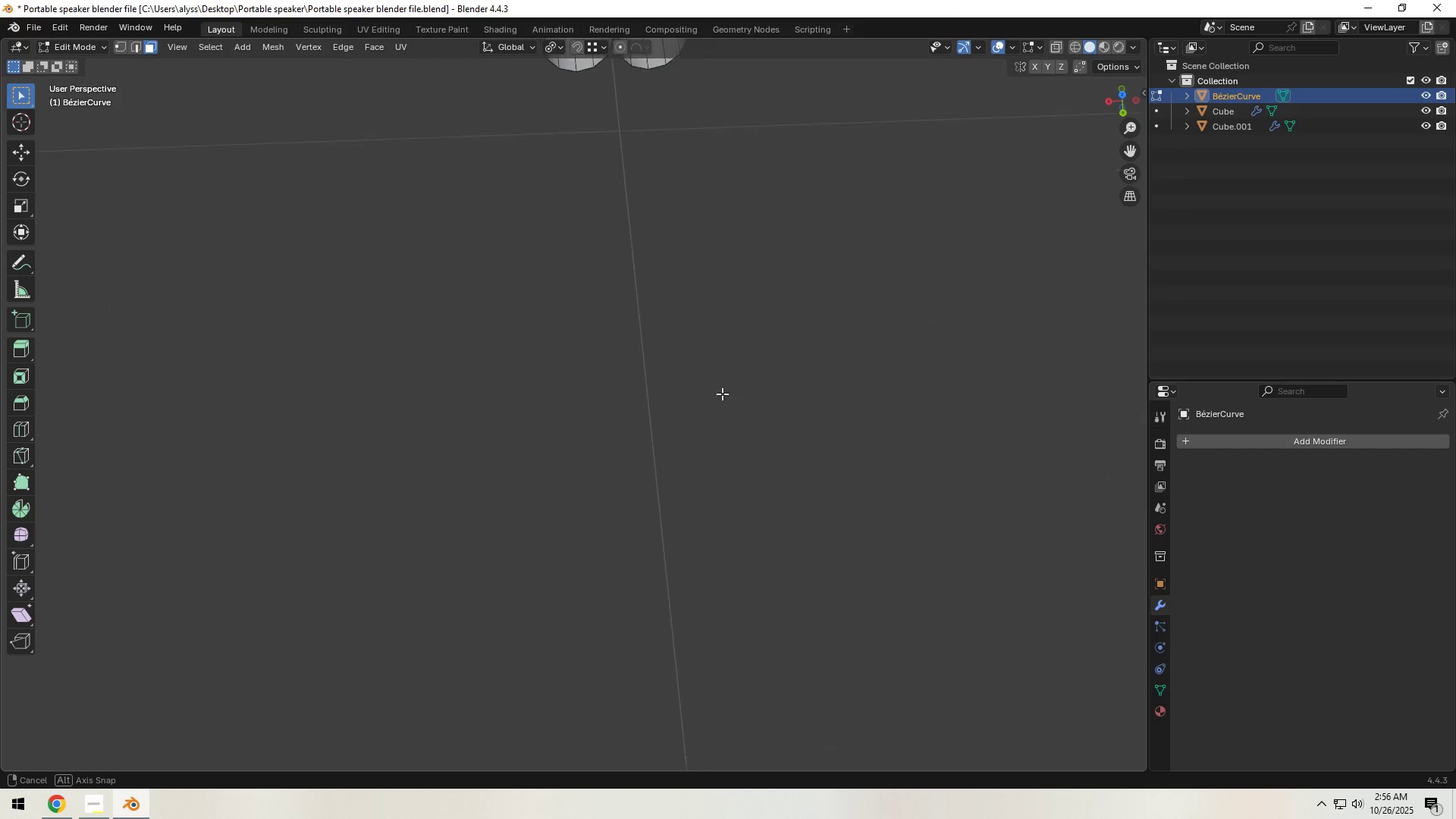 
hold_key(key=ShiftLeft, duration=0.83)
 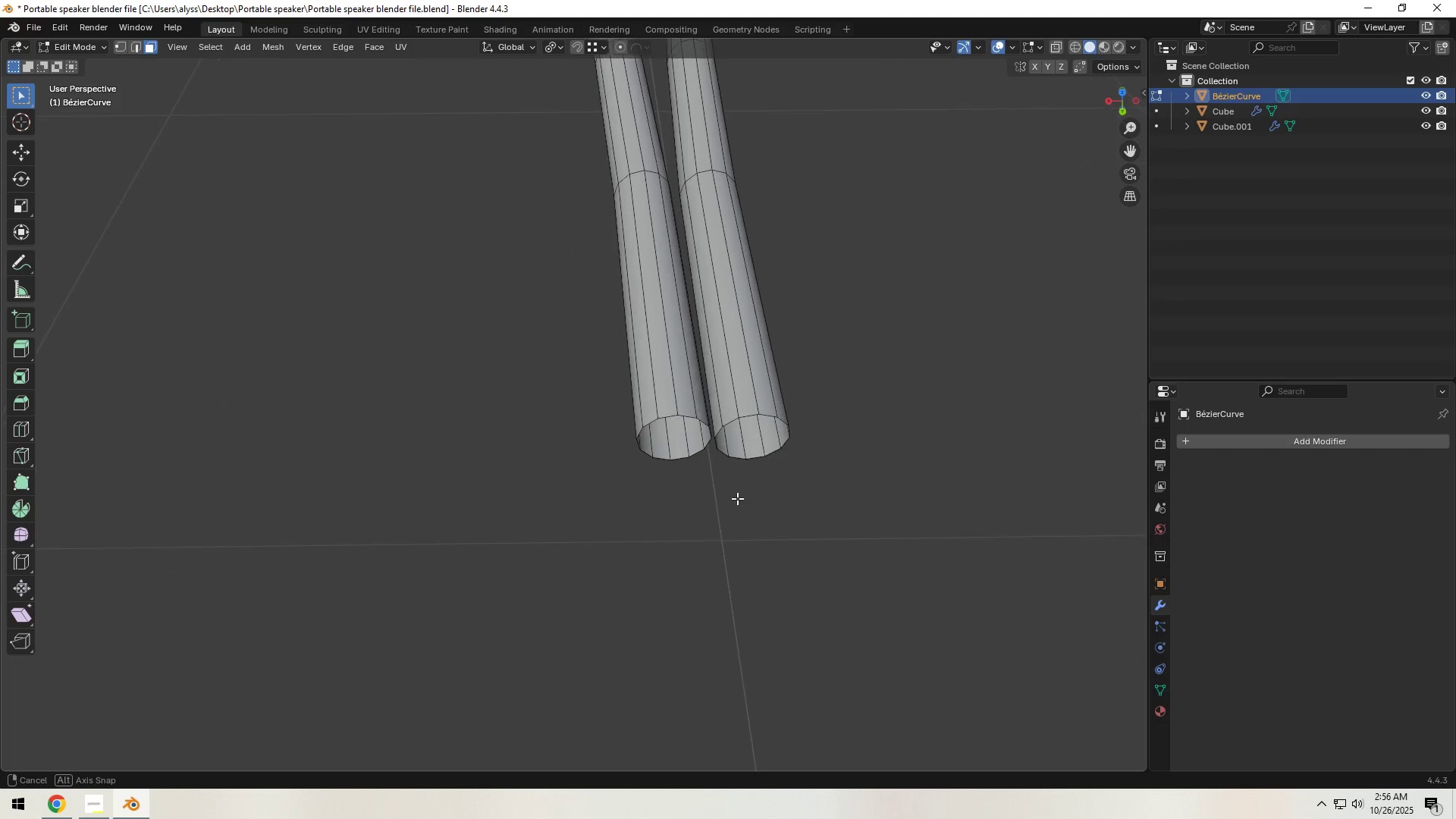 
hold_key(key=ShiftLeft, duration=3.46)
hold_key(key=AltLeft, duration=1.08)
left_click([735, 458])
 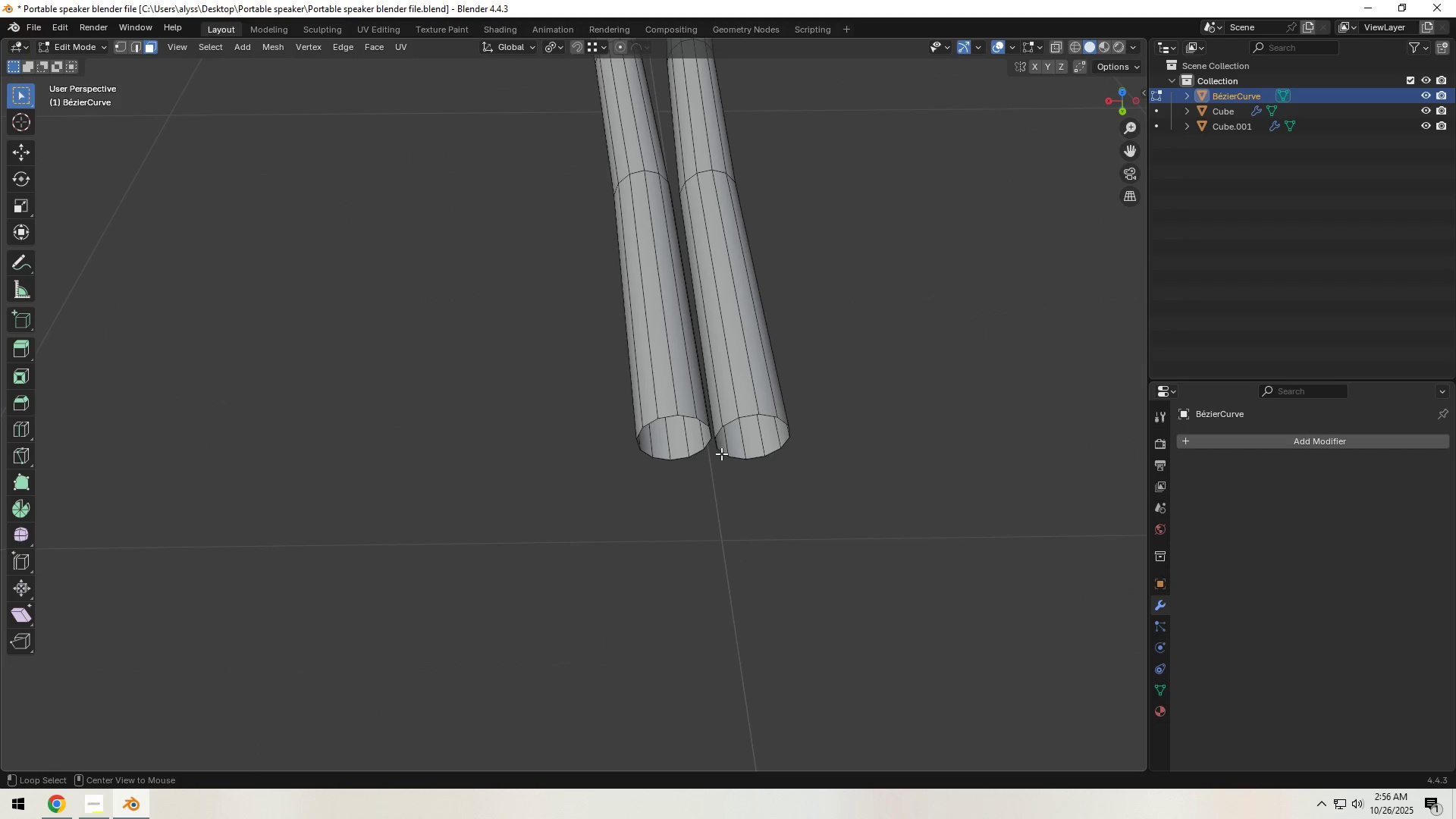 
left_click([721, 453])
 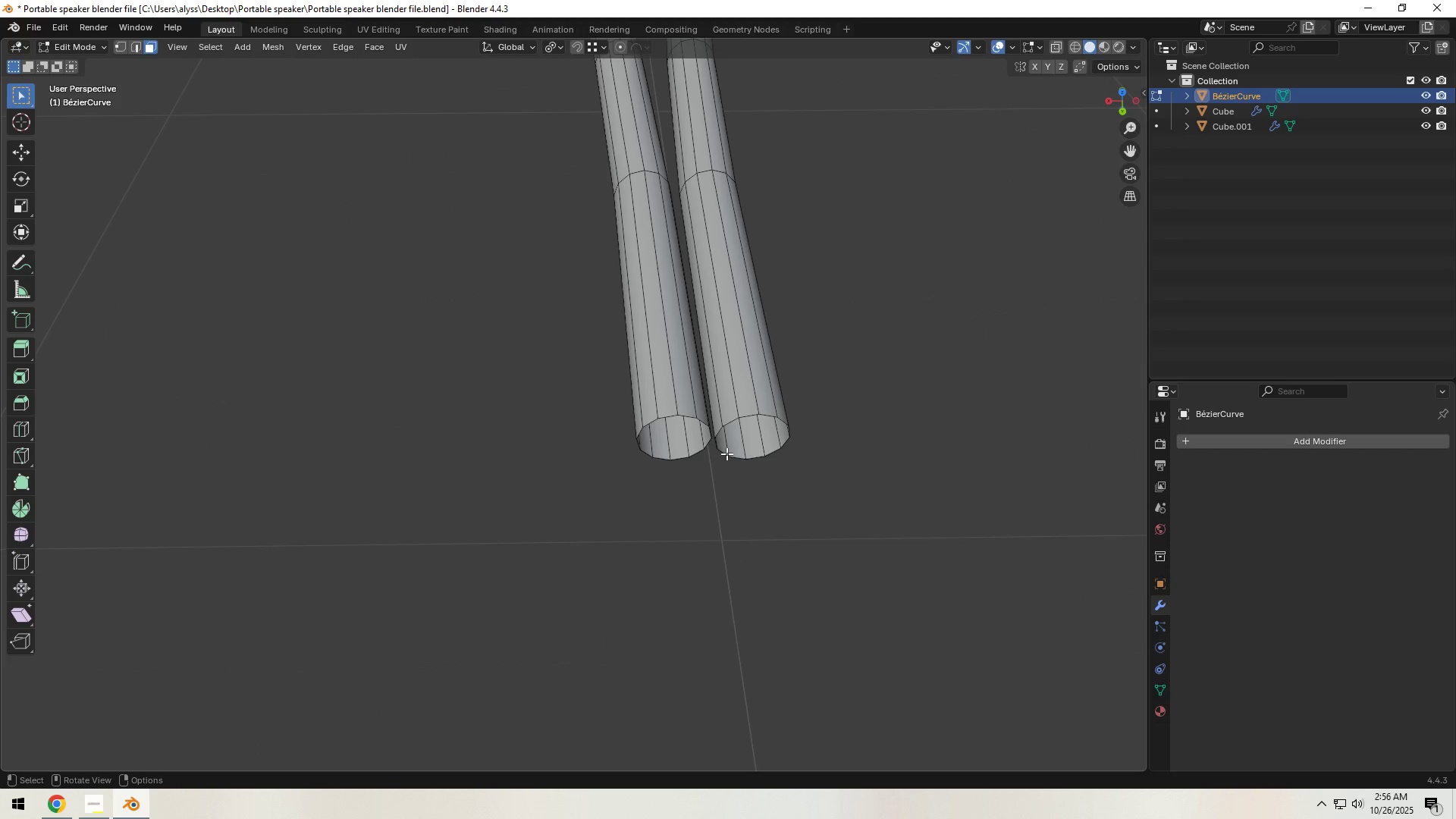 
key(2)
 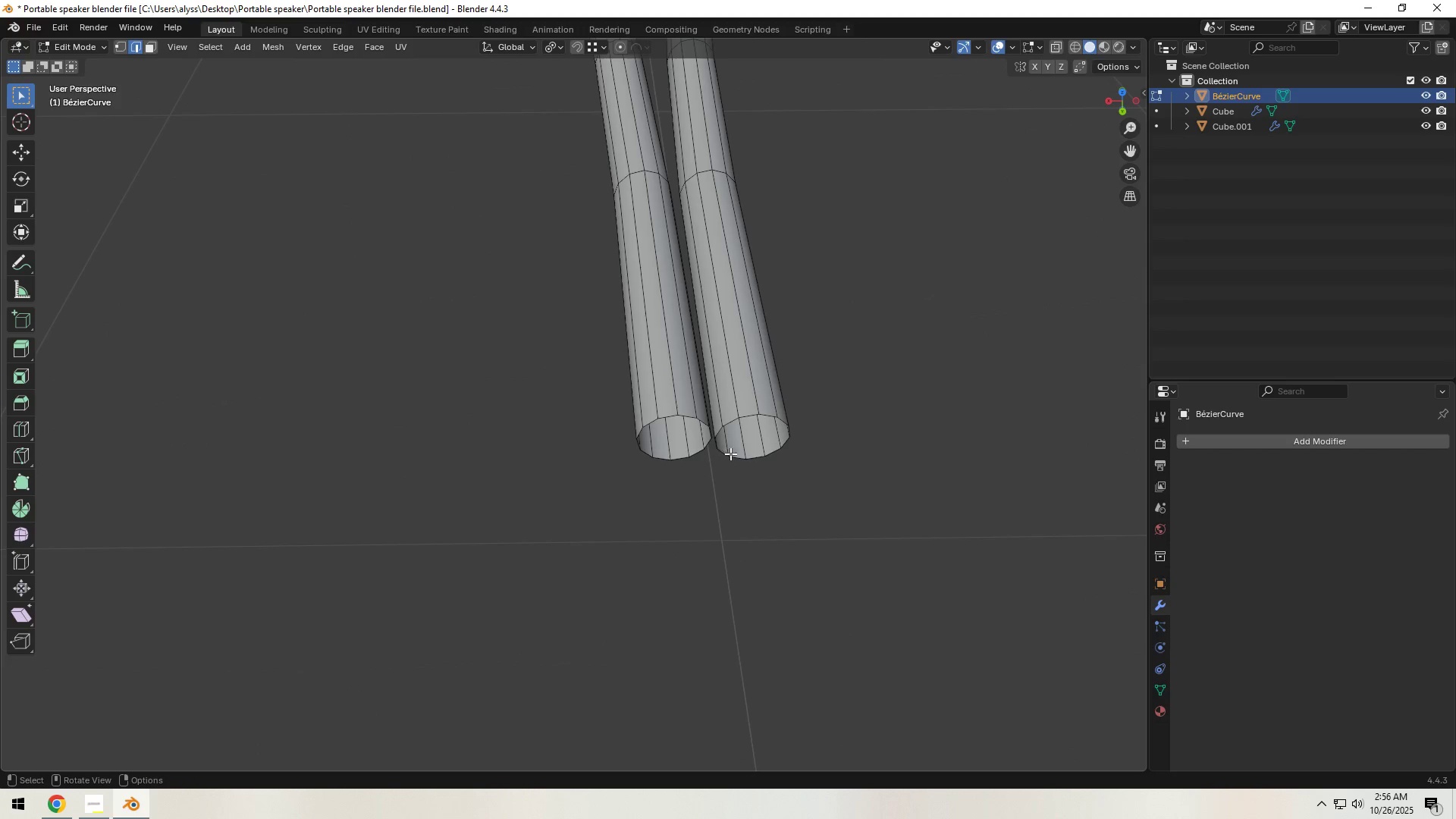 
hold_key(key=AltLeft, duration=1.34)
left_click([741, 455])
 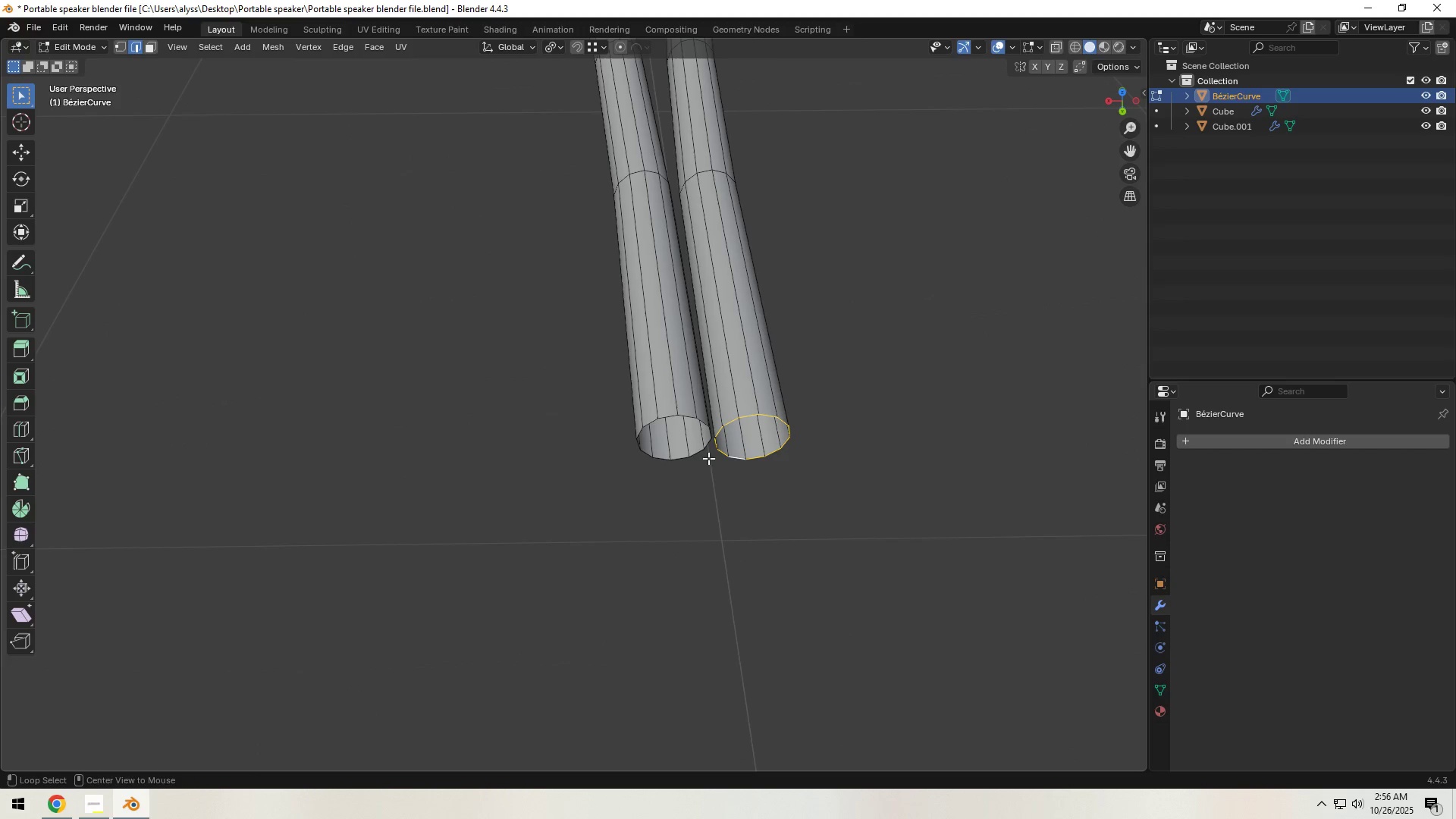 
hold_key(key=ShiftLeft, duration=0.5)
left_click([677, 458])
 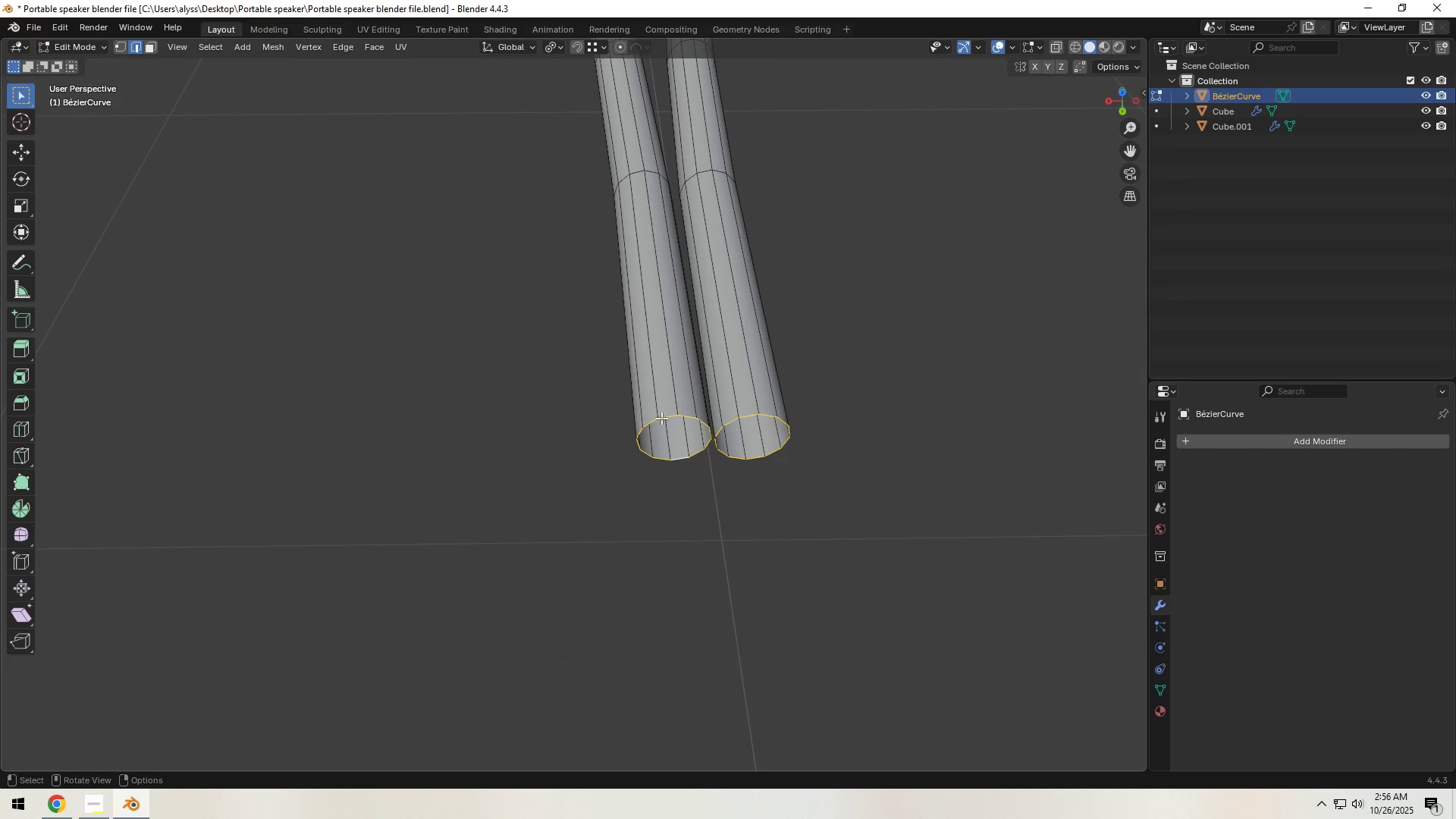 
key(Backquote)
 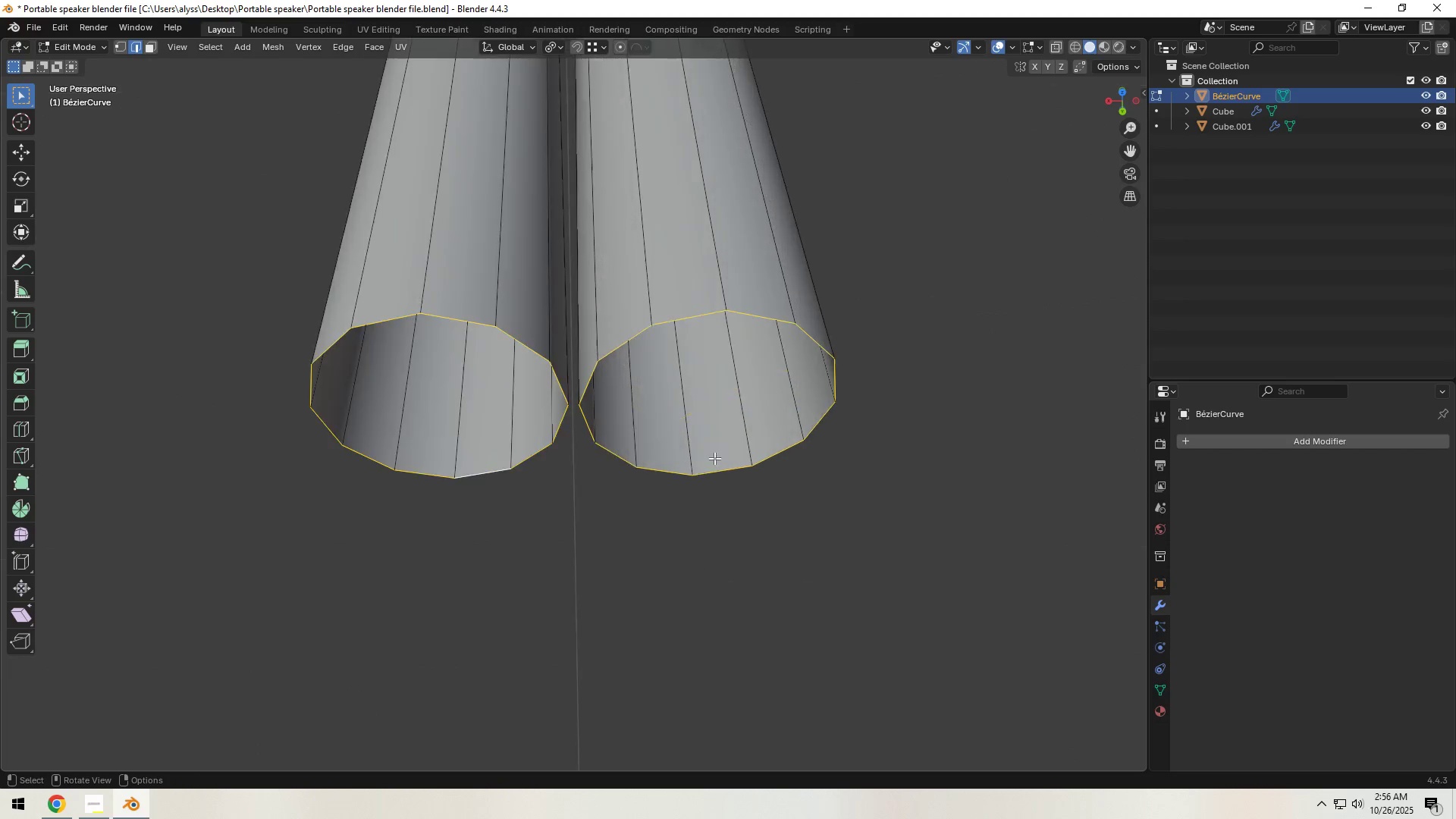 
scroll: coordinate [730, 475], scroll_direction: down, amount: 1.0
 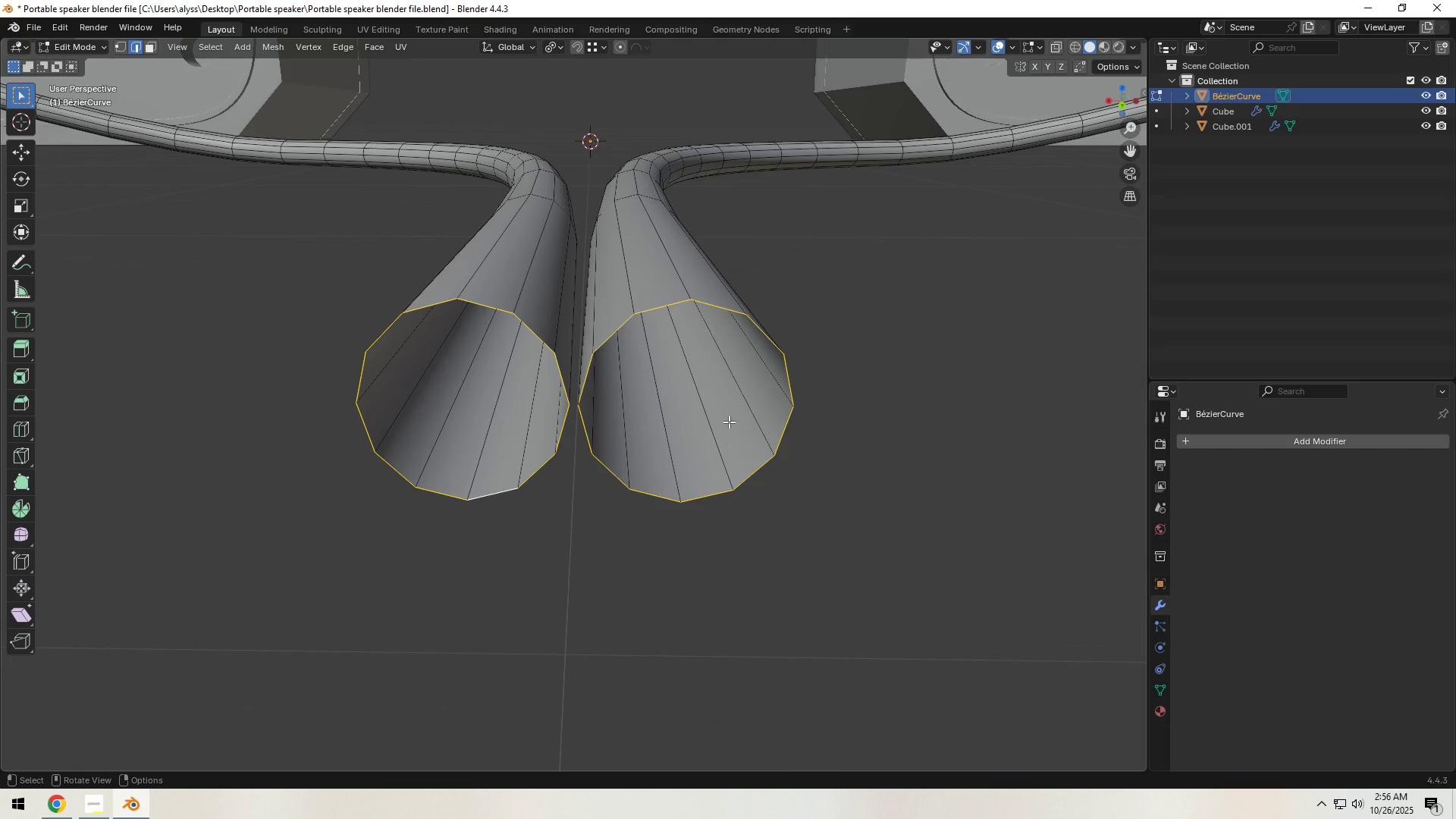 
wait(6.75)
 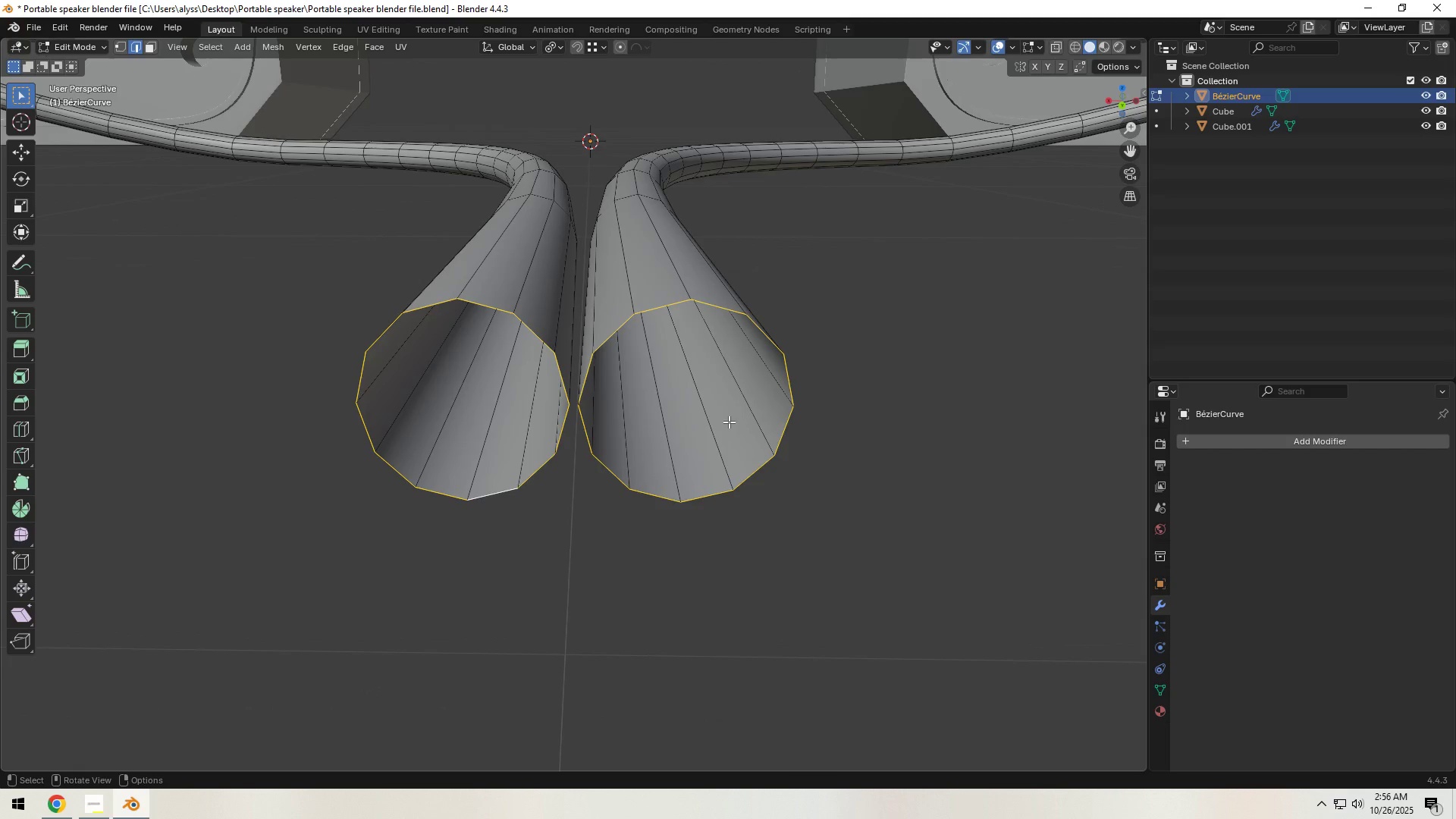 
scroll: coordinate [651, 362], scroll_direction: up, amount: 1.0
 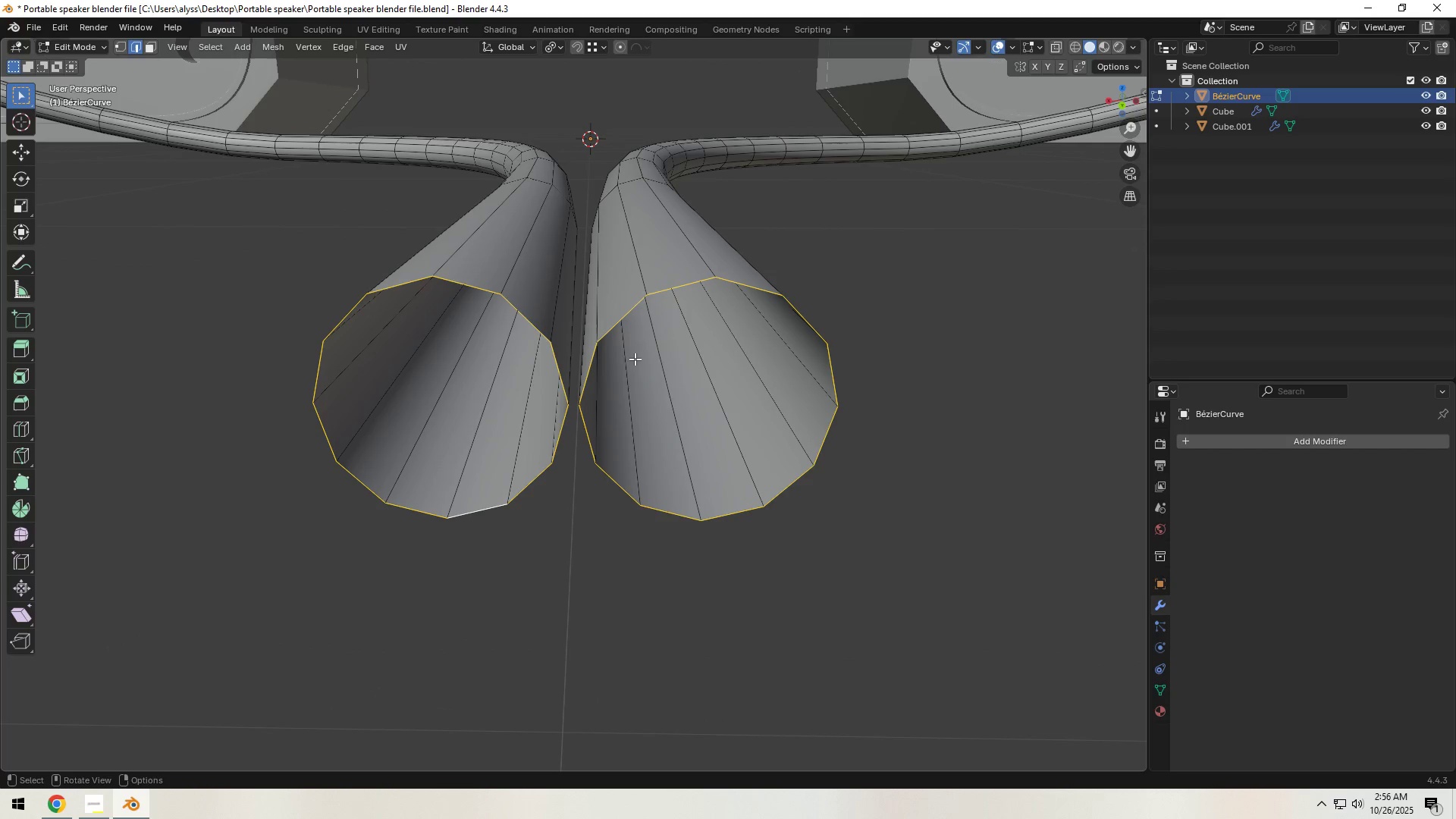 
hold_key(key=ShiftLeft, duration=0.53)
 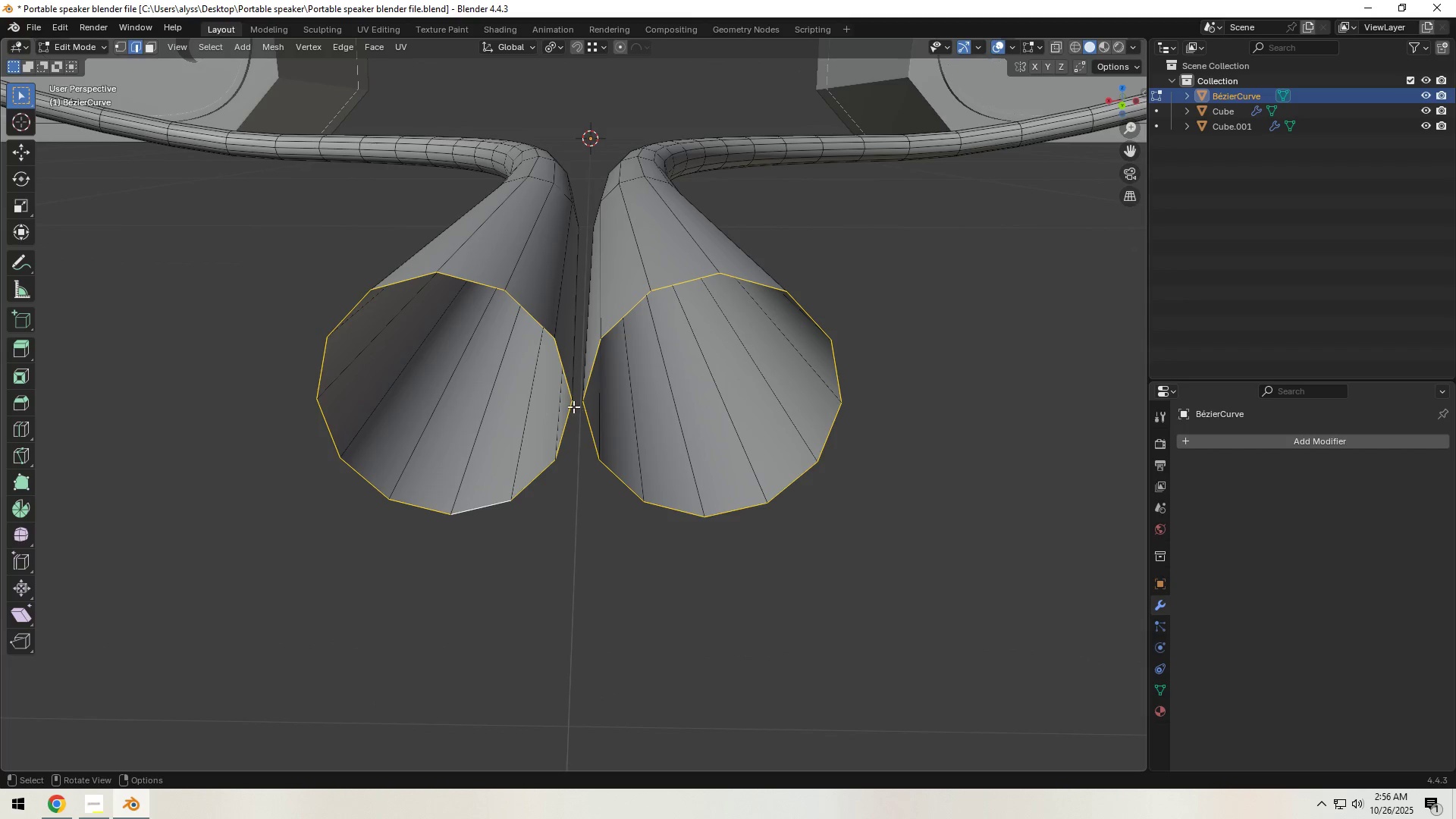 
left_click([571, 404])
 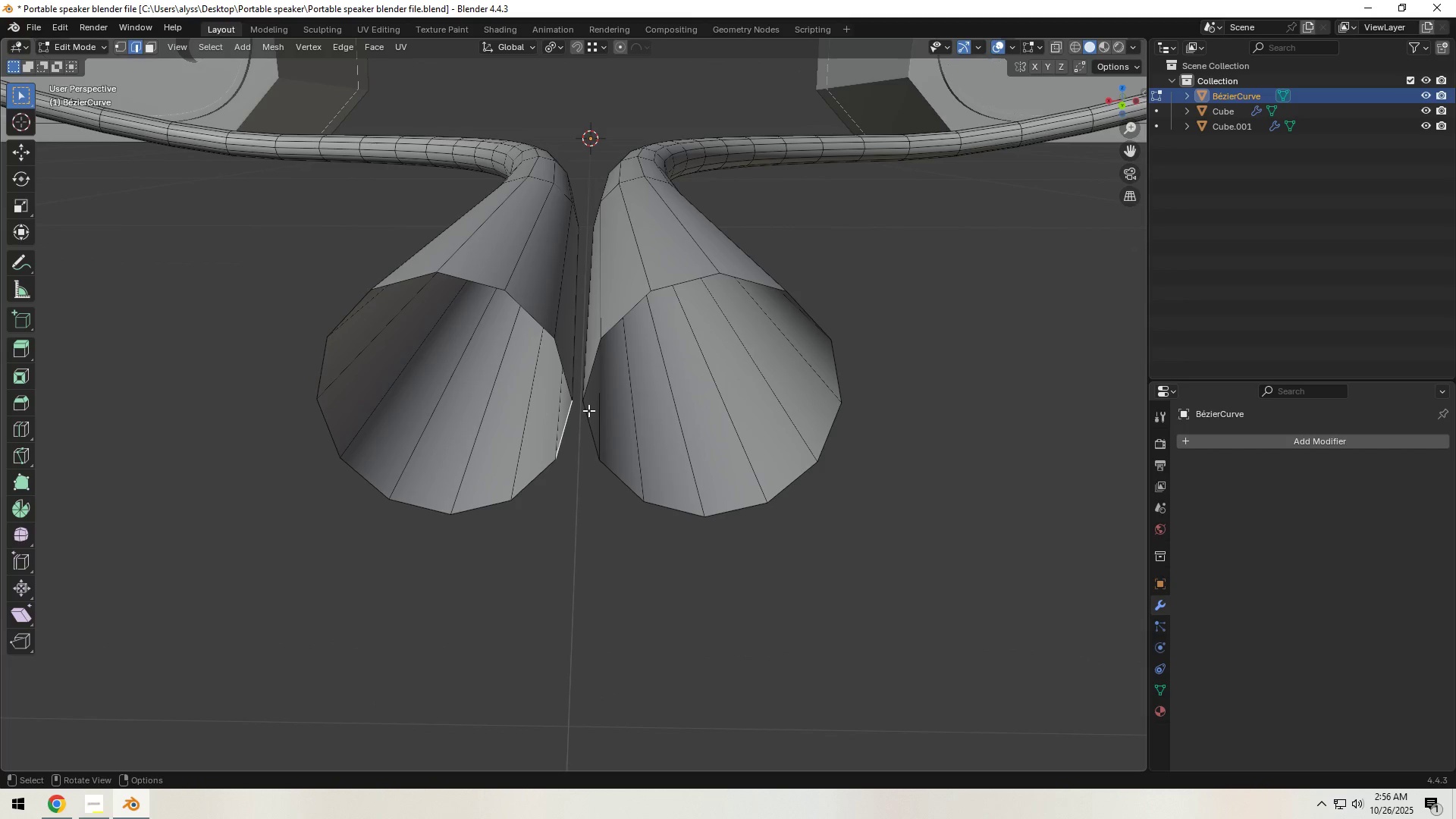 
key(1)
 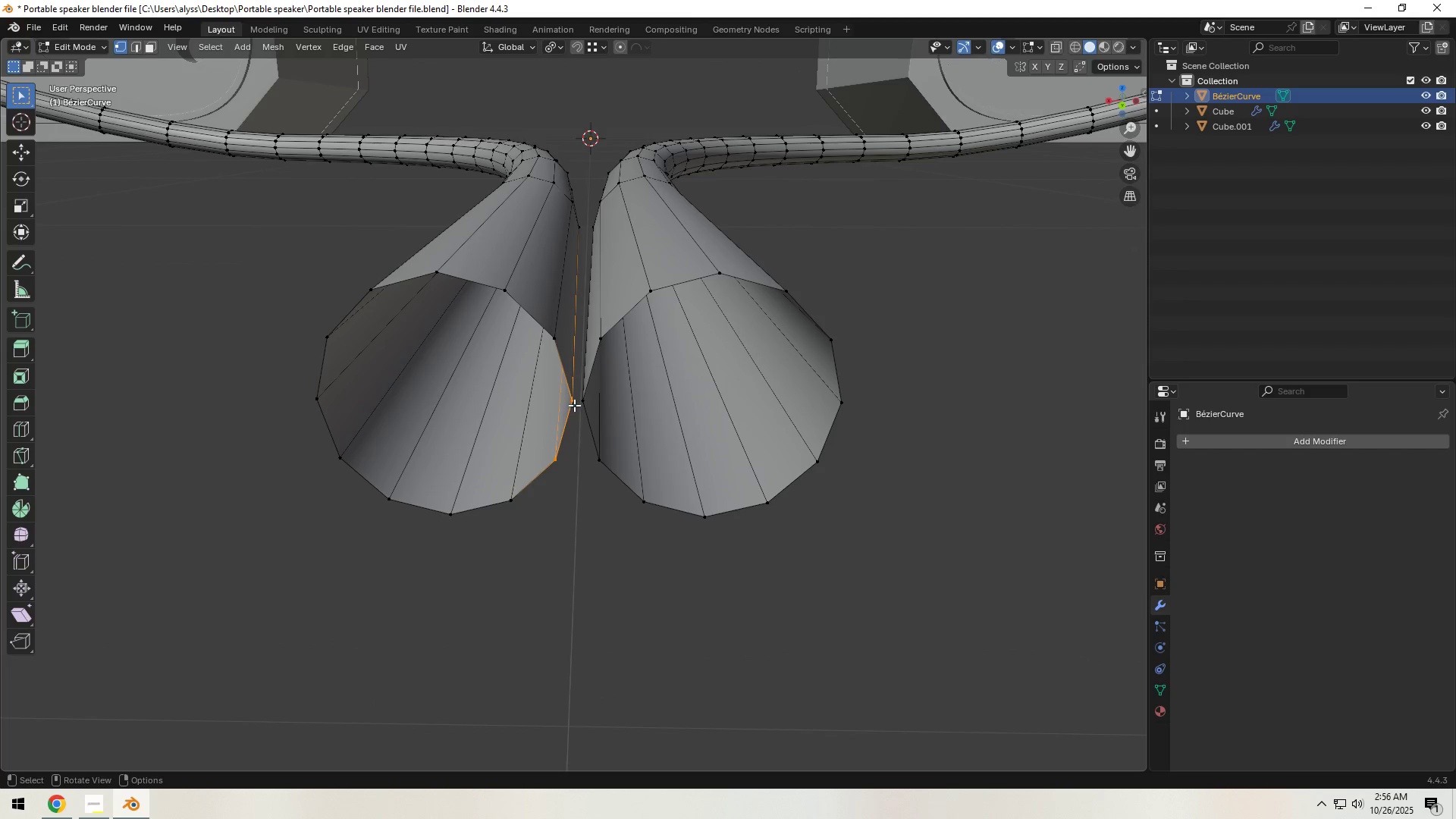 
left_click([574, 405])
 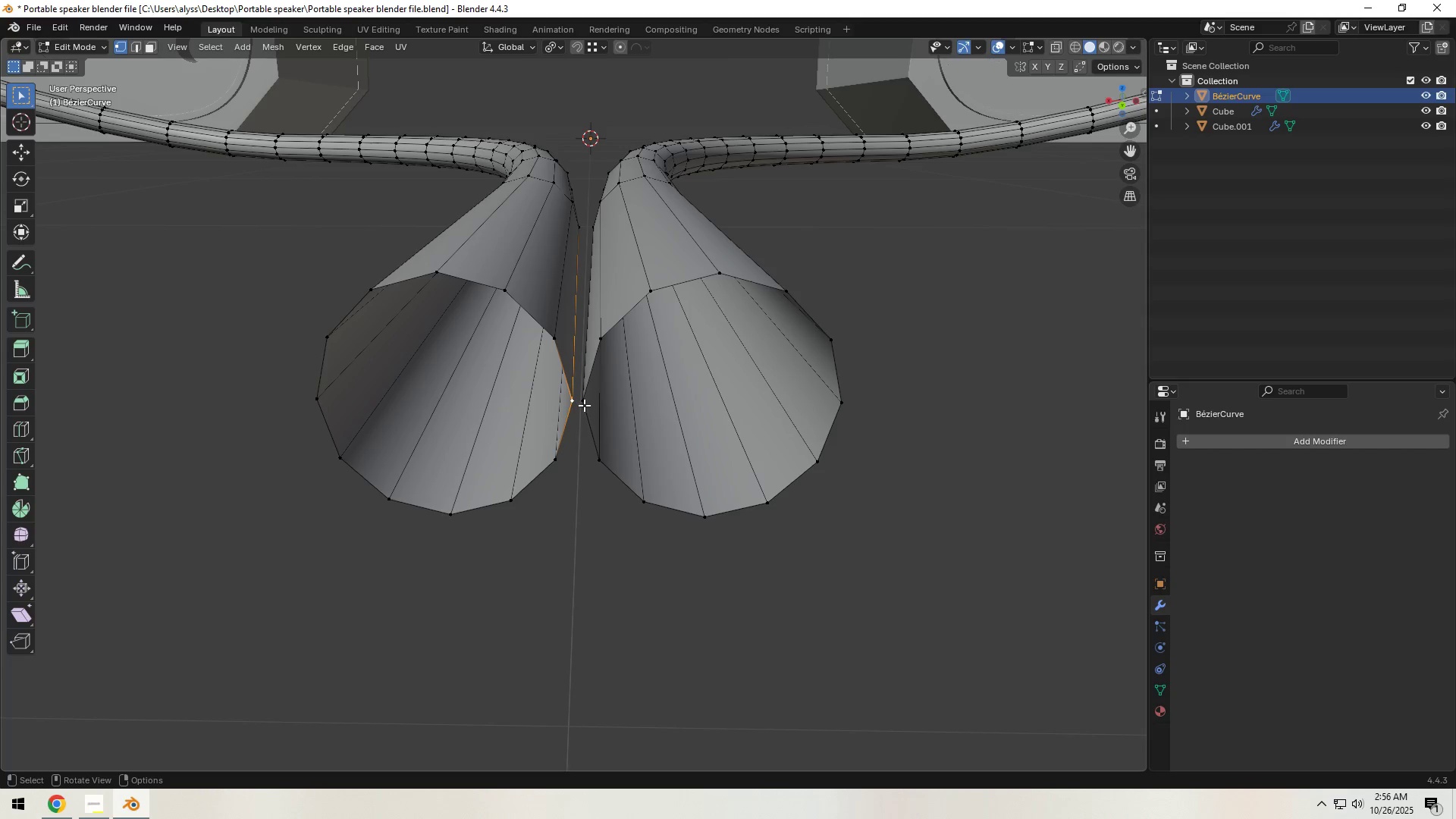 
key(Shift+ShiftLeft)
 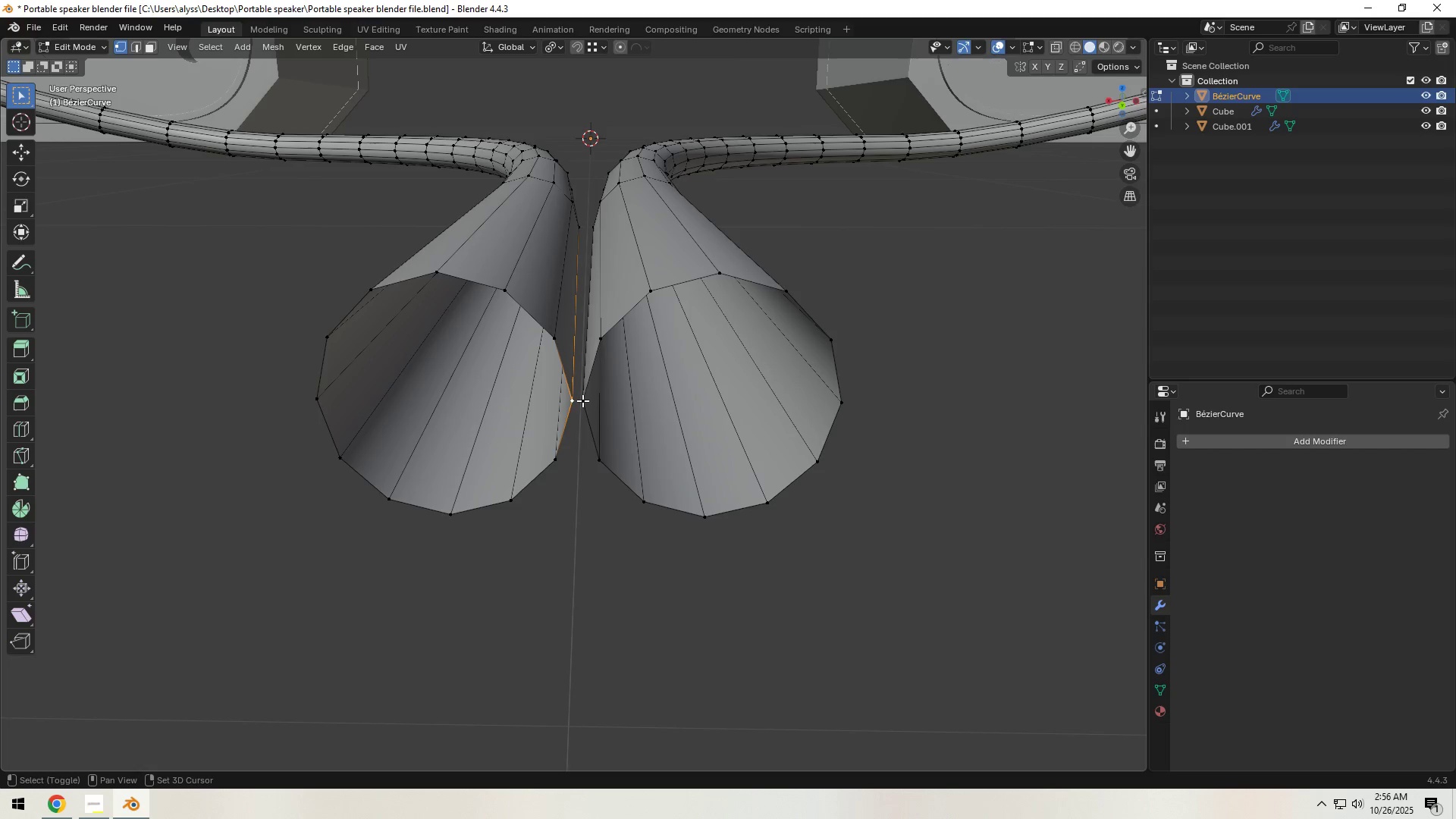 
left_click([582, 400])
 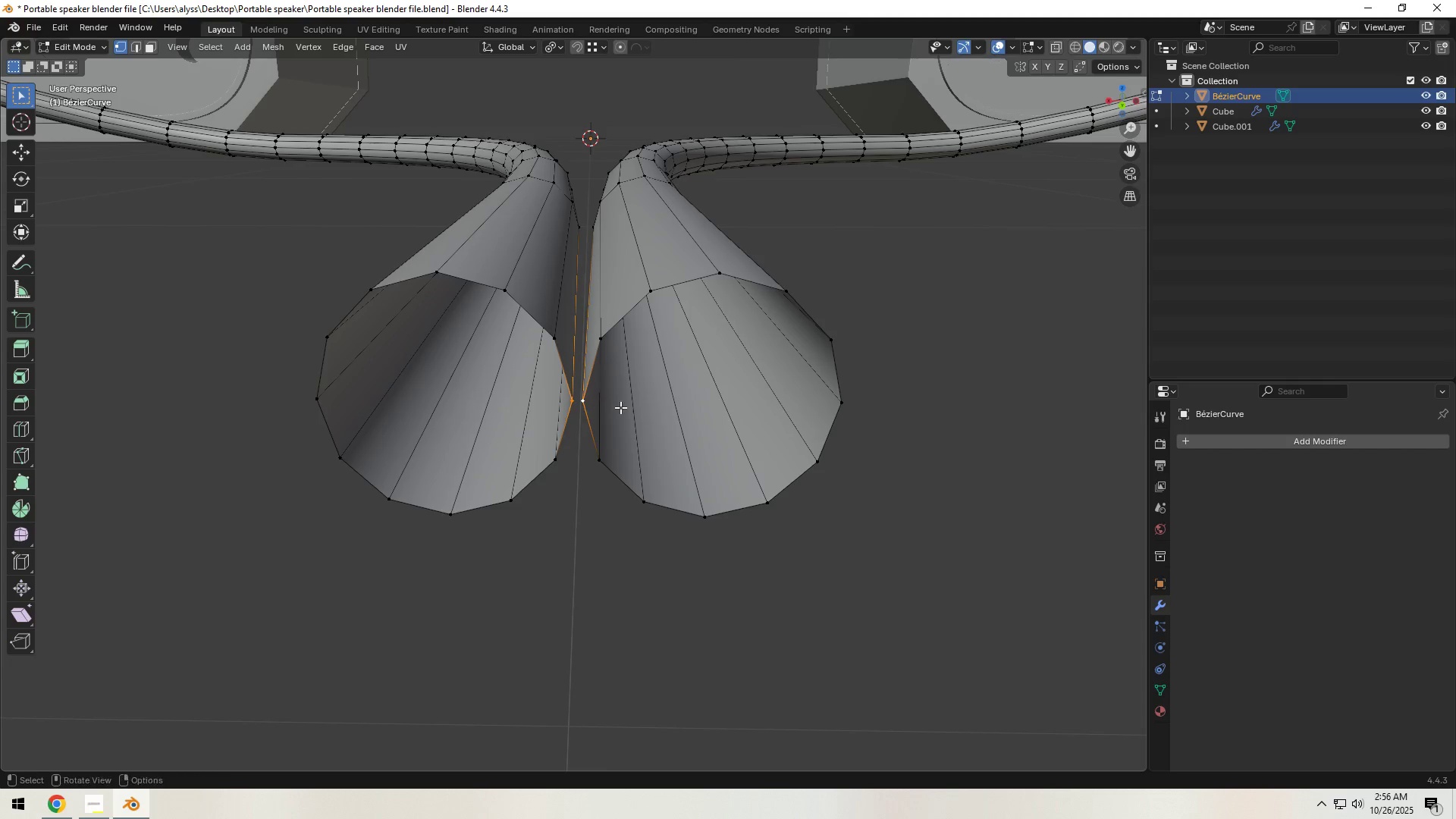 
type(sx)
 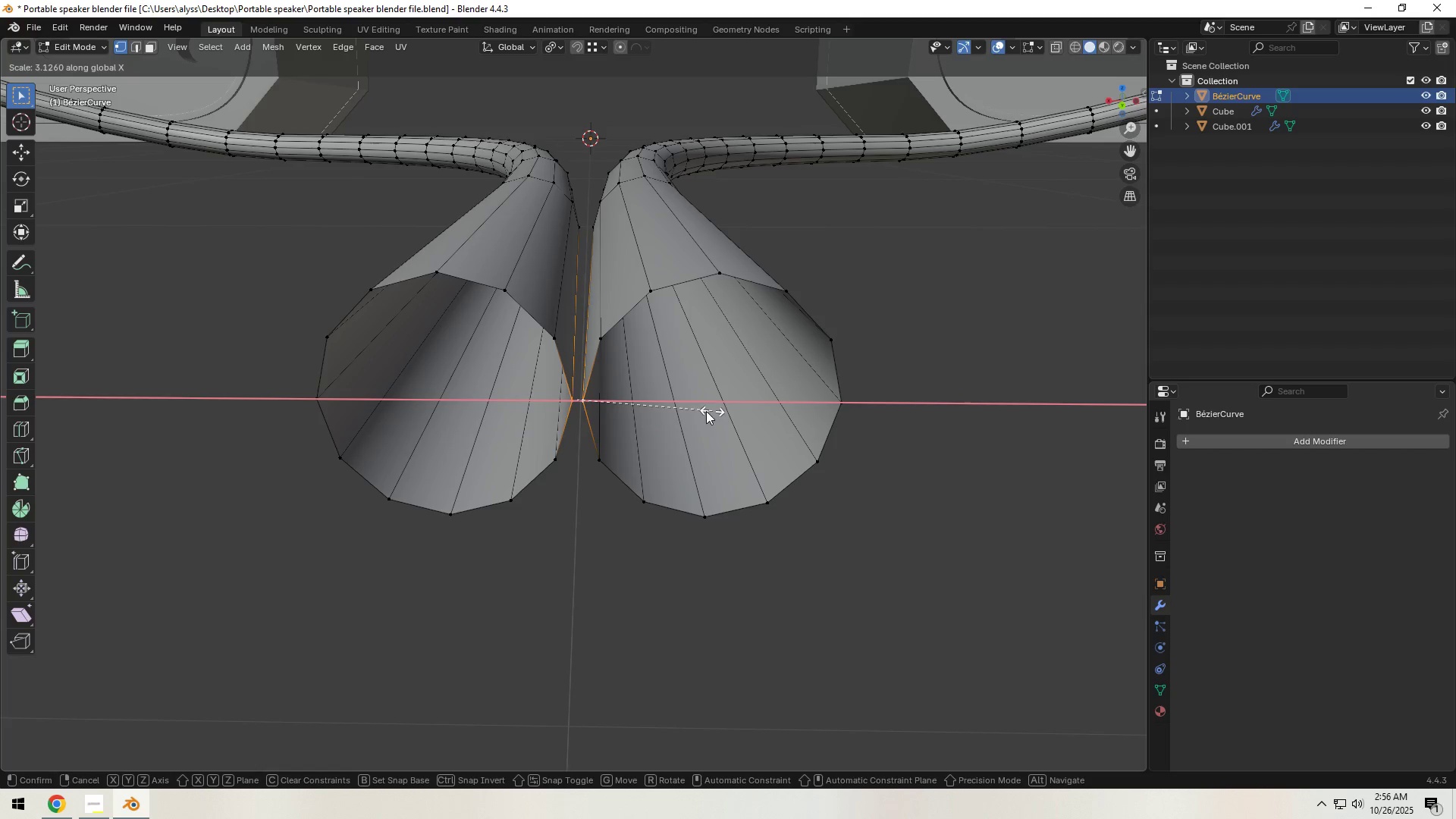 
right_click([681, 410])
 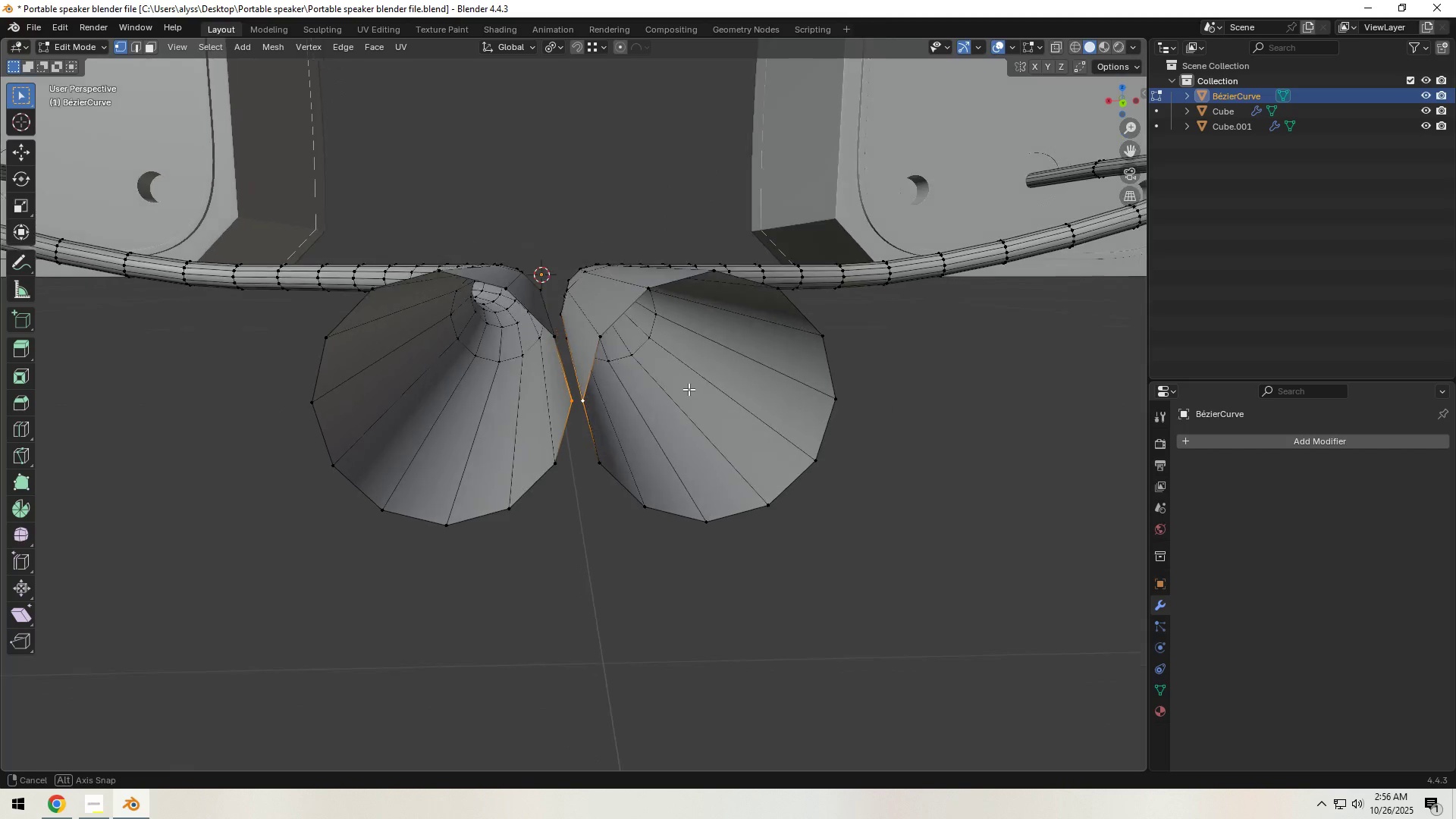 
type(gx)
 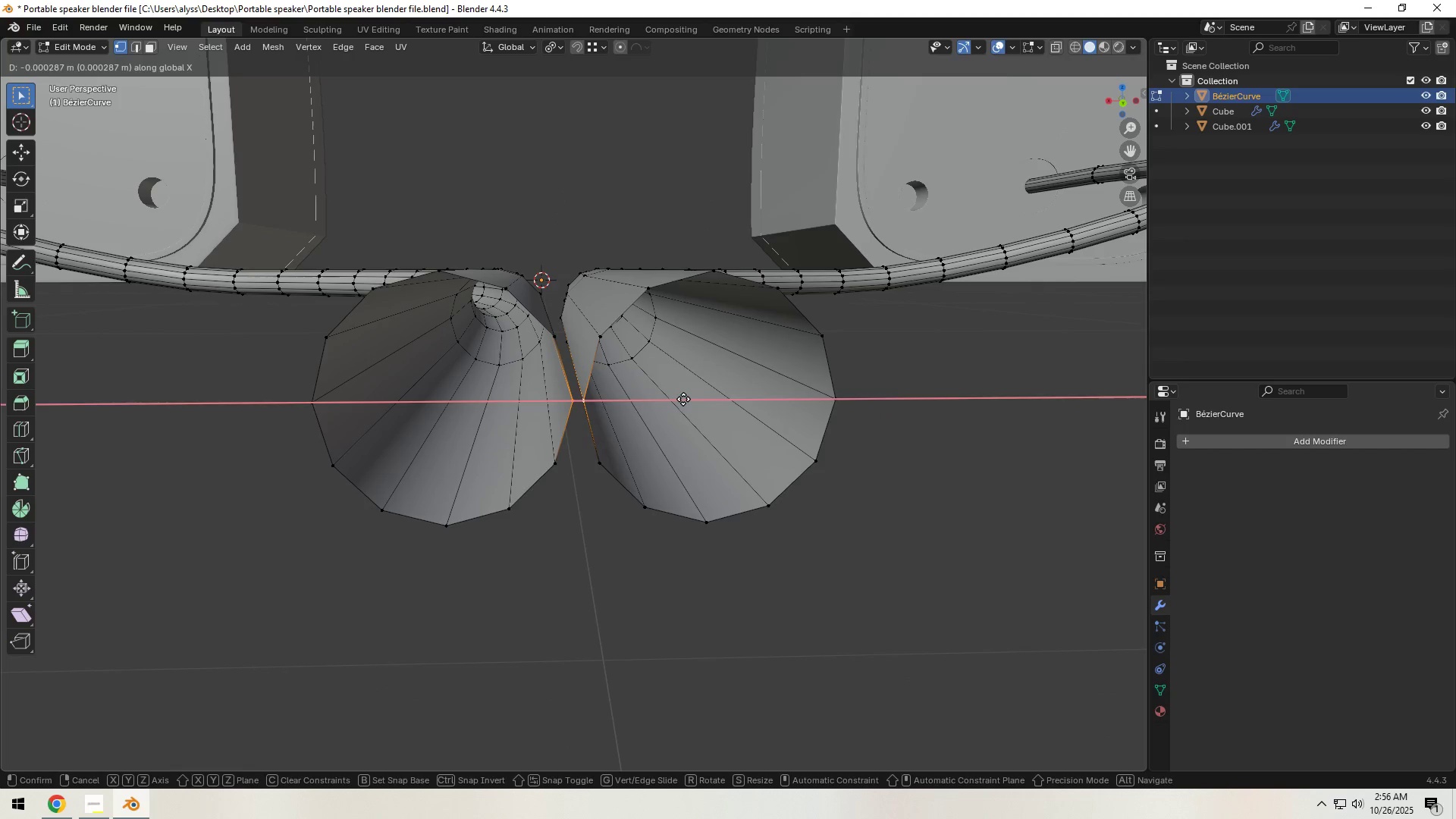 
right_click([683, 399])
 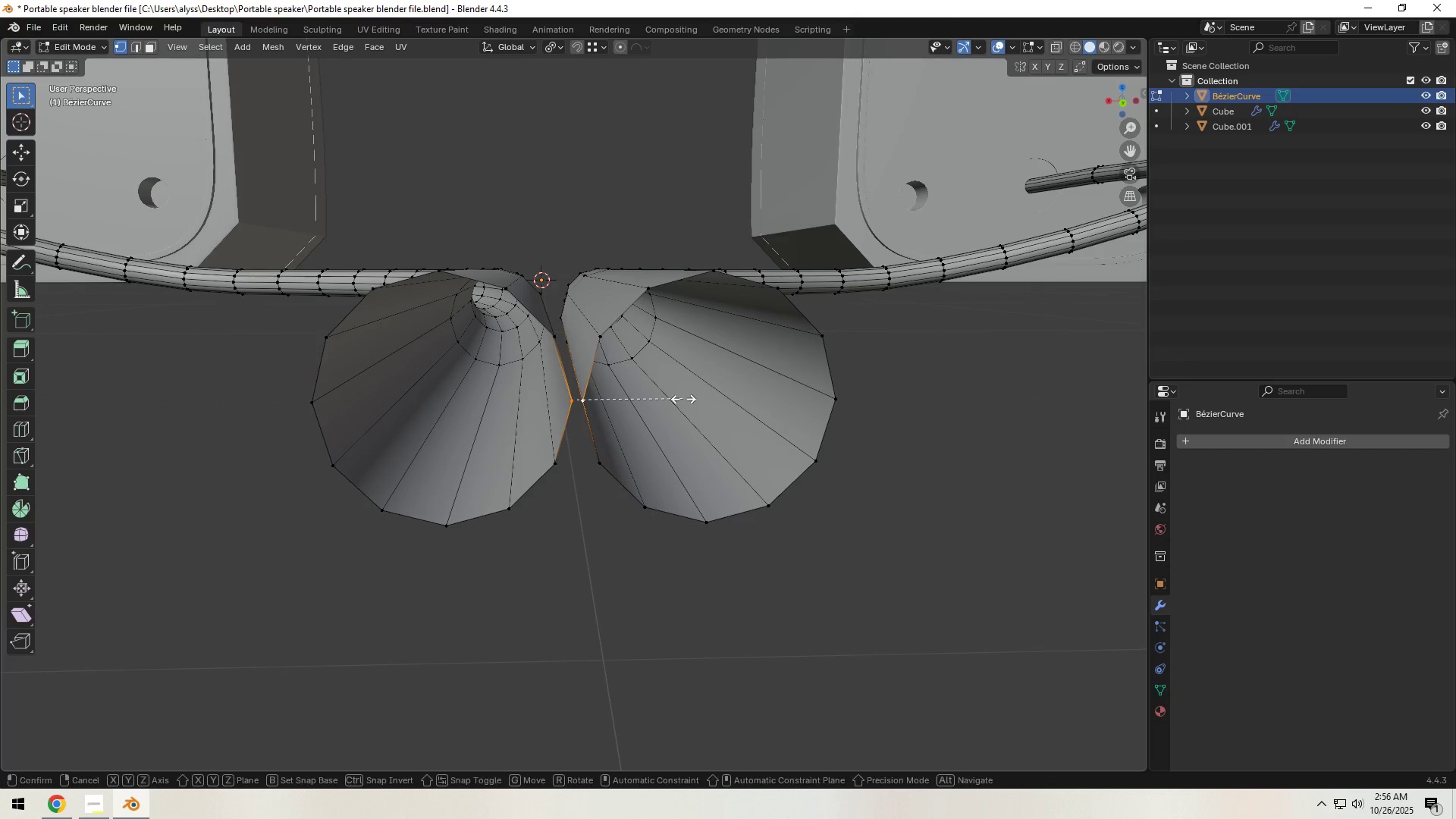 
type(sx)
 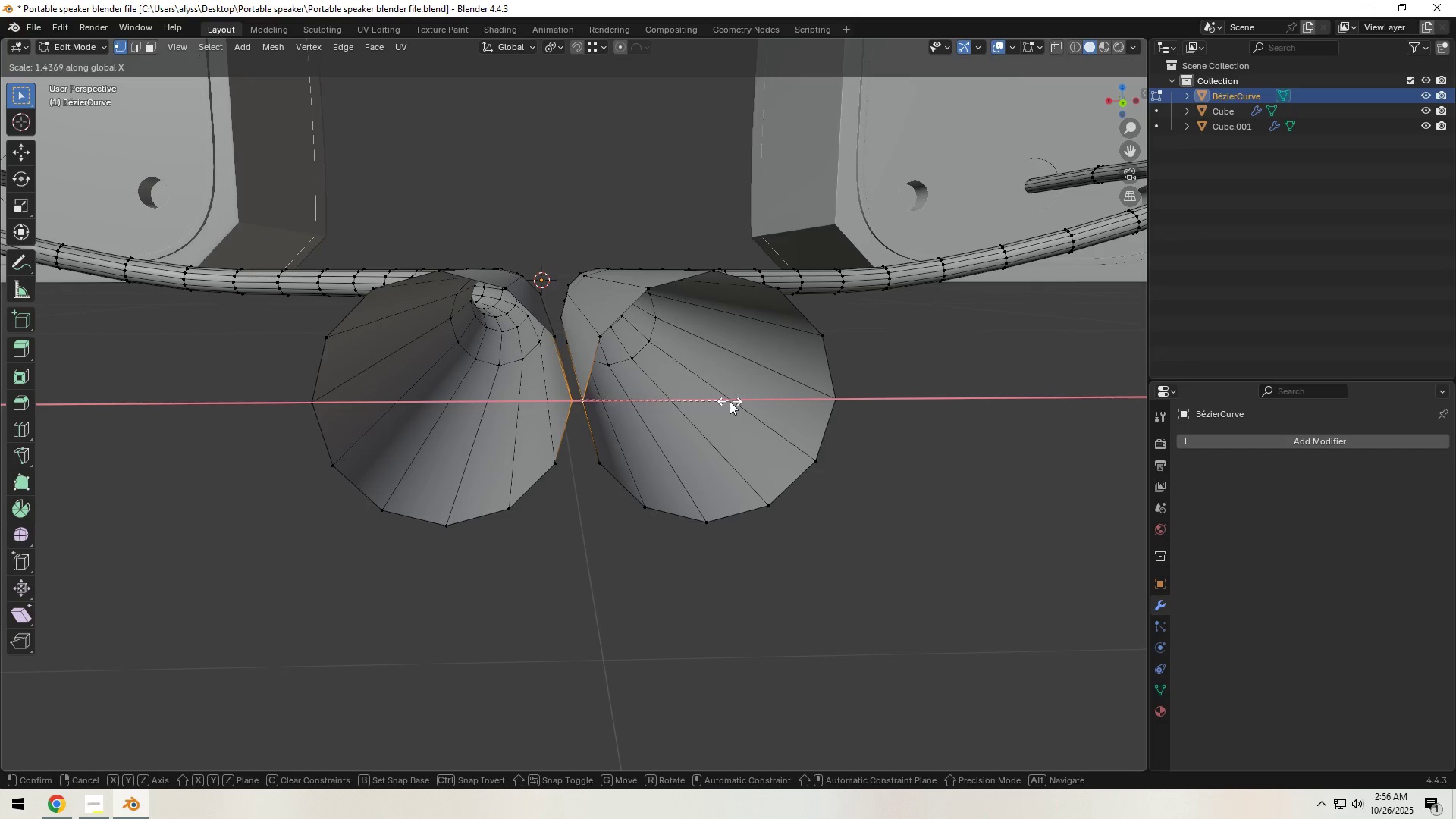 
right_click([730, 401])
 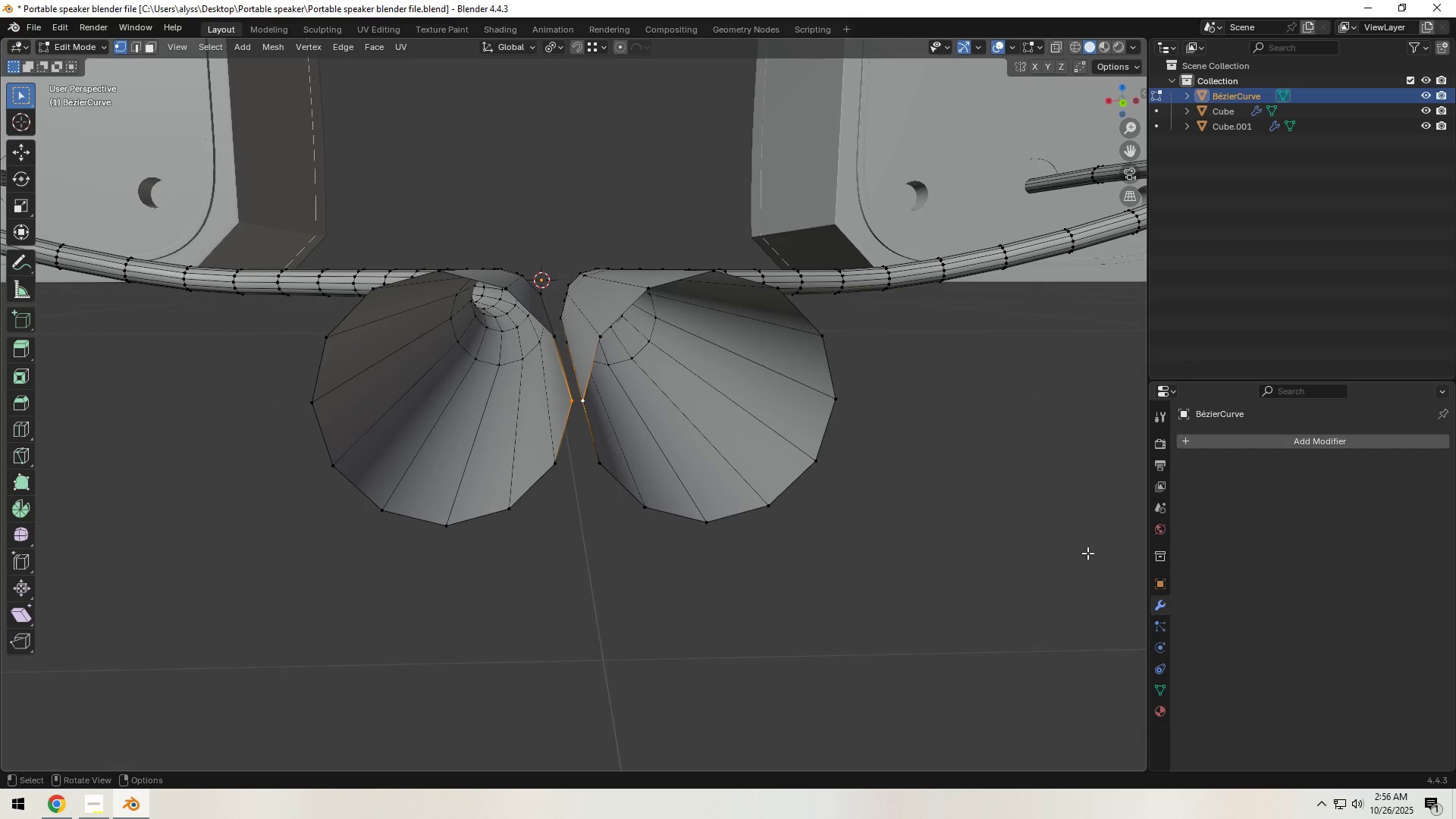 
key(Tab)
 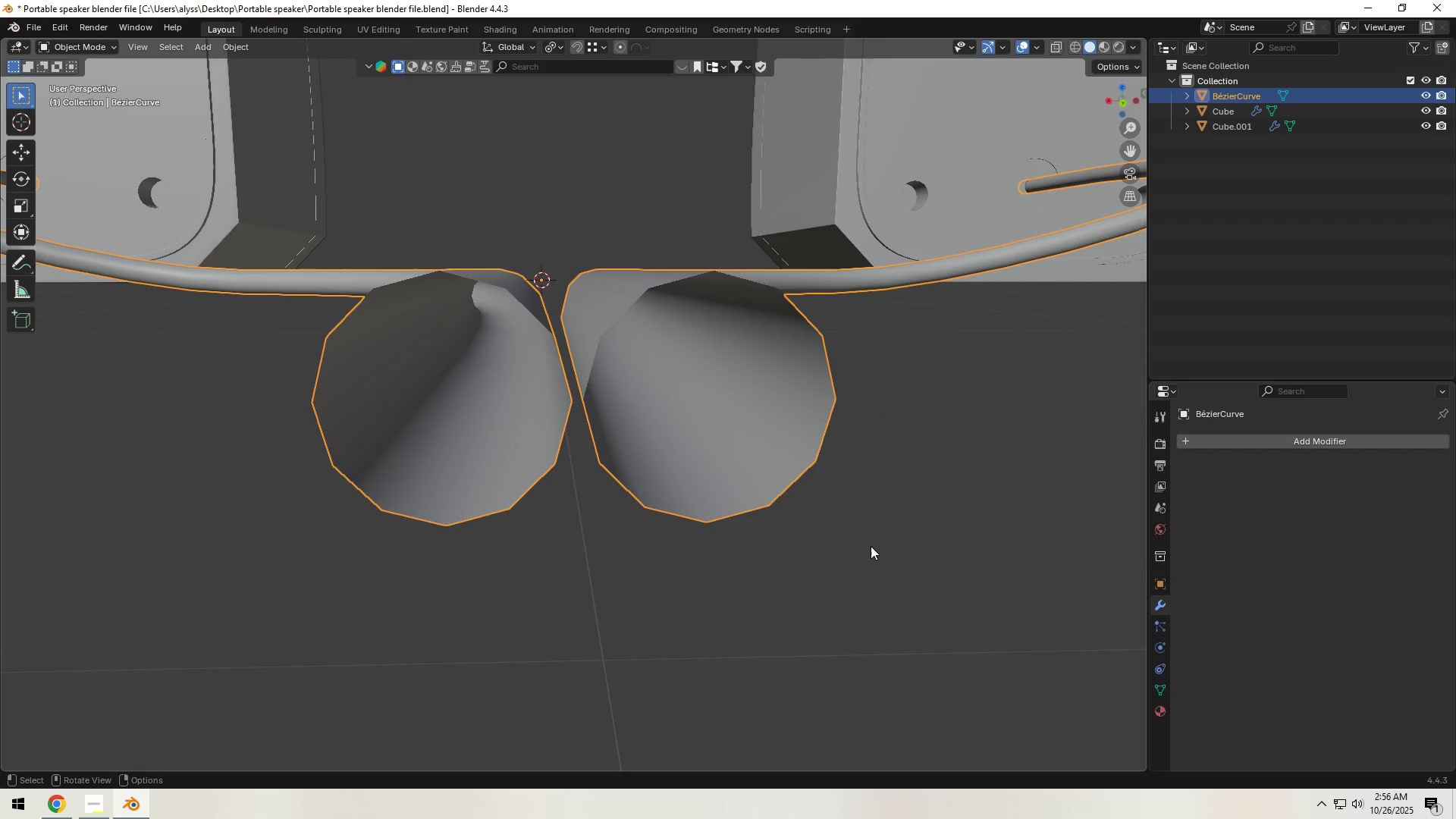 
key(Tab)
 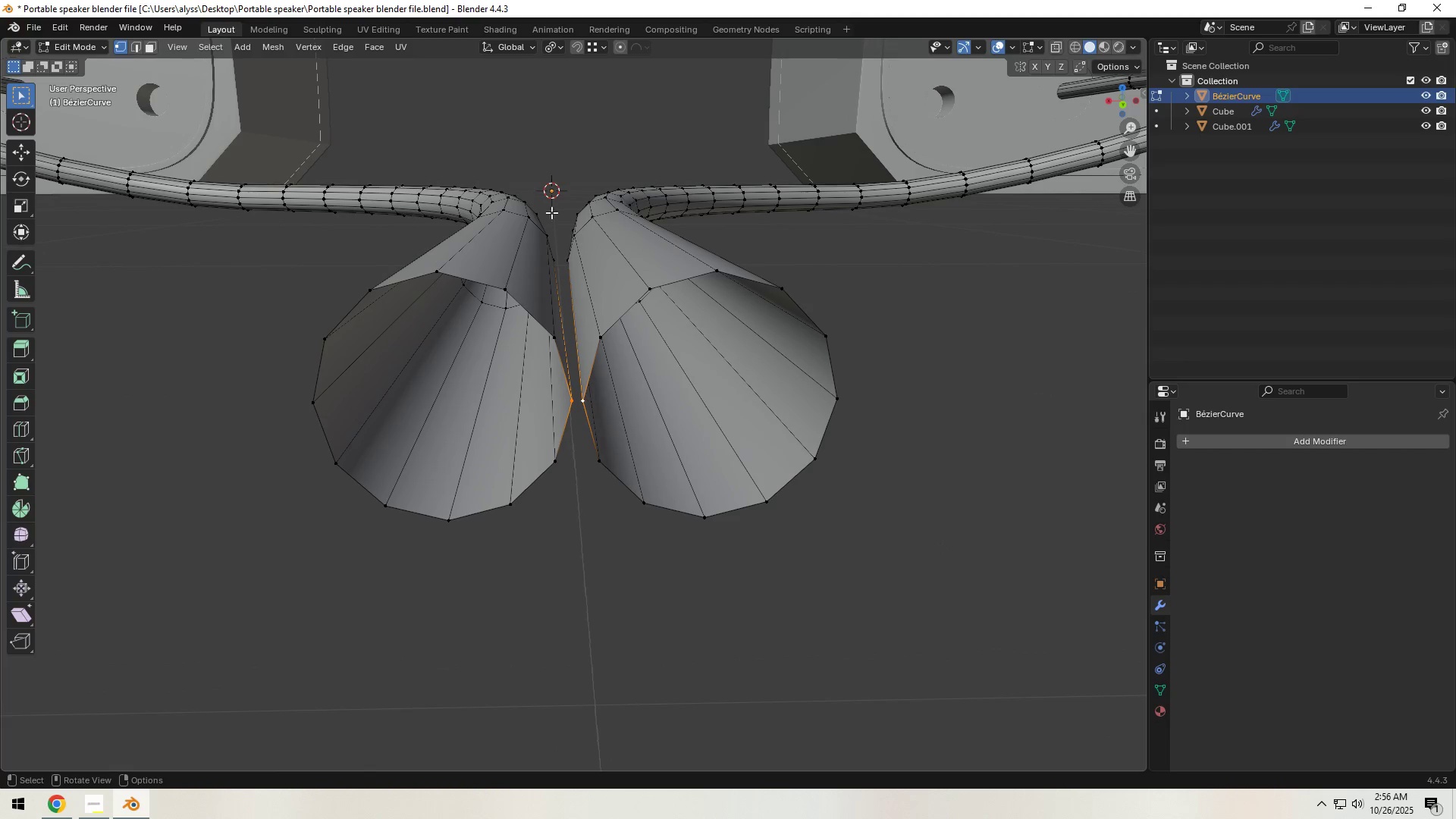 
left_click([557, 50])
 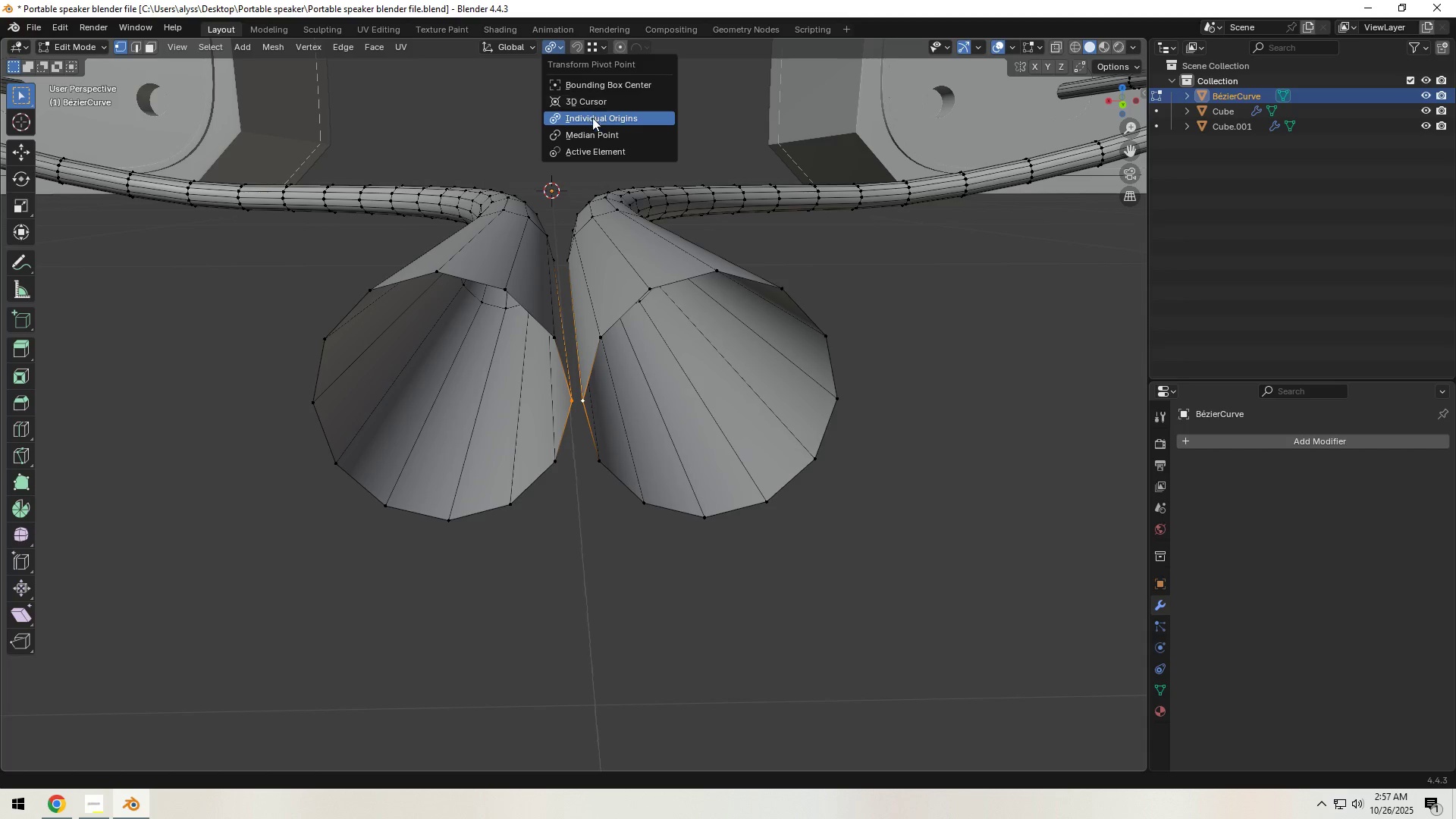 
left_click([593, 129])
 